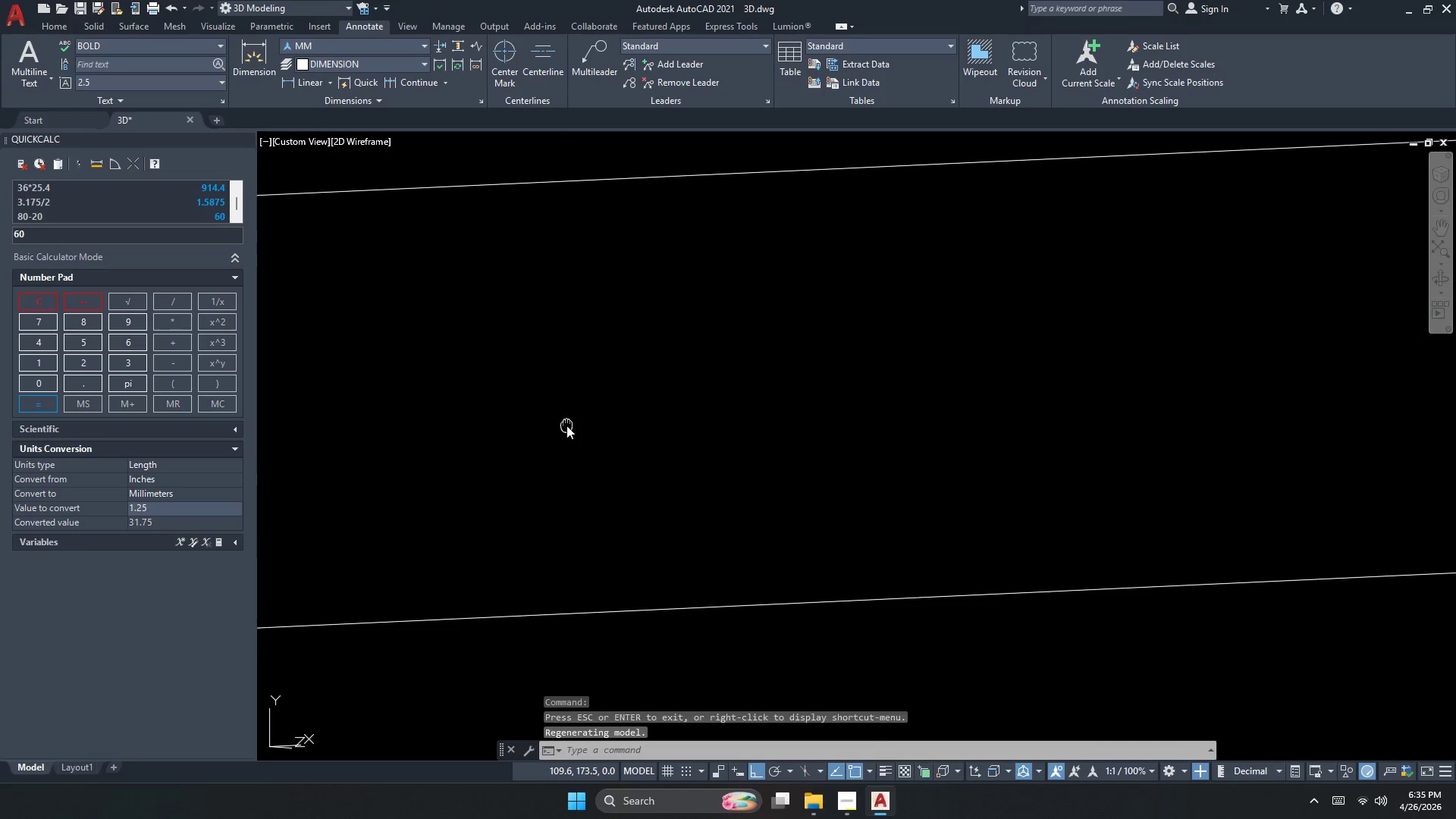 
scroll: coordinate [669, 530], scroll_direction: down, amount: 3.0
 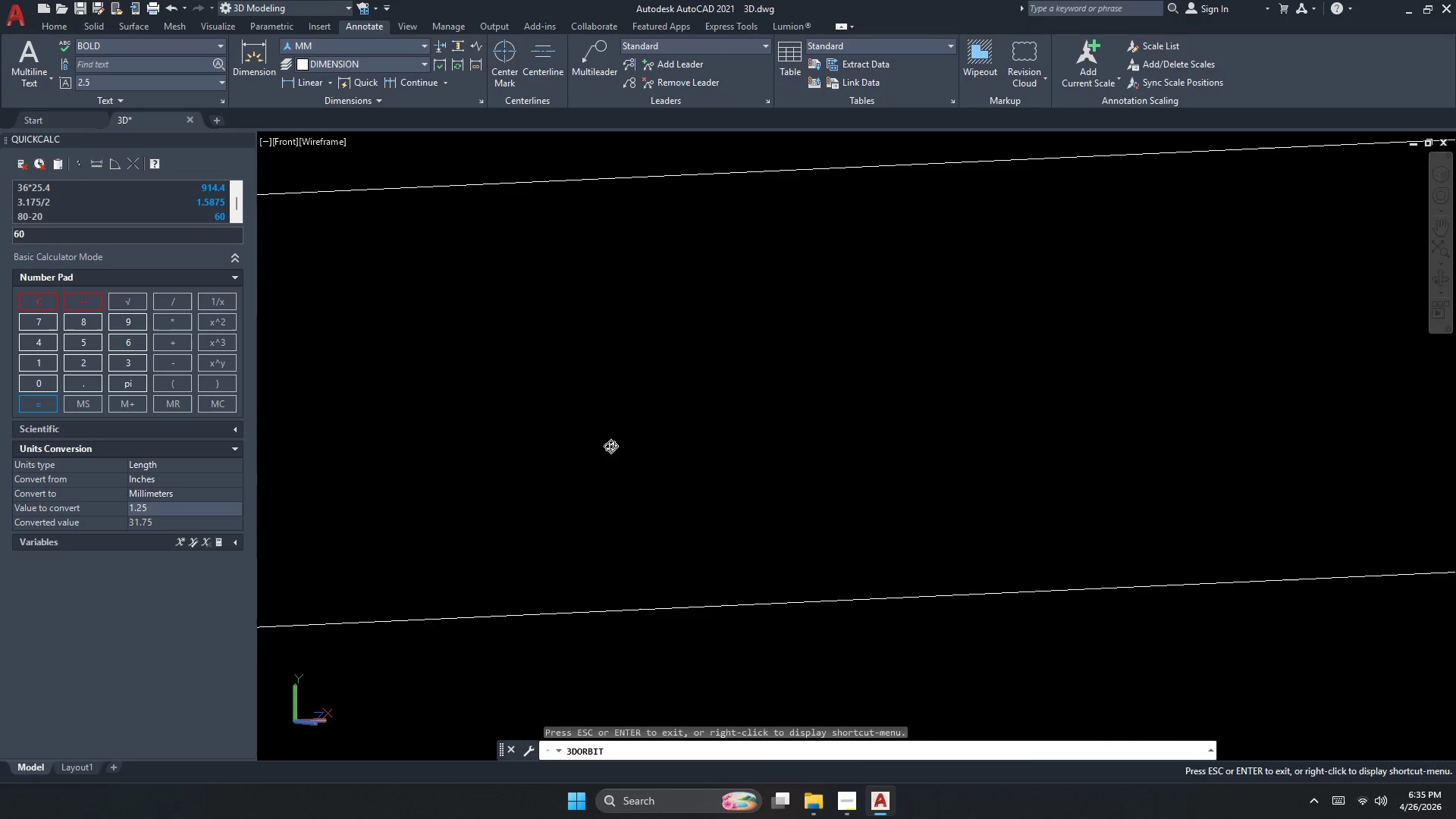 
double_click([566, 425])
 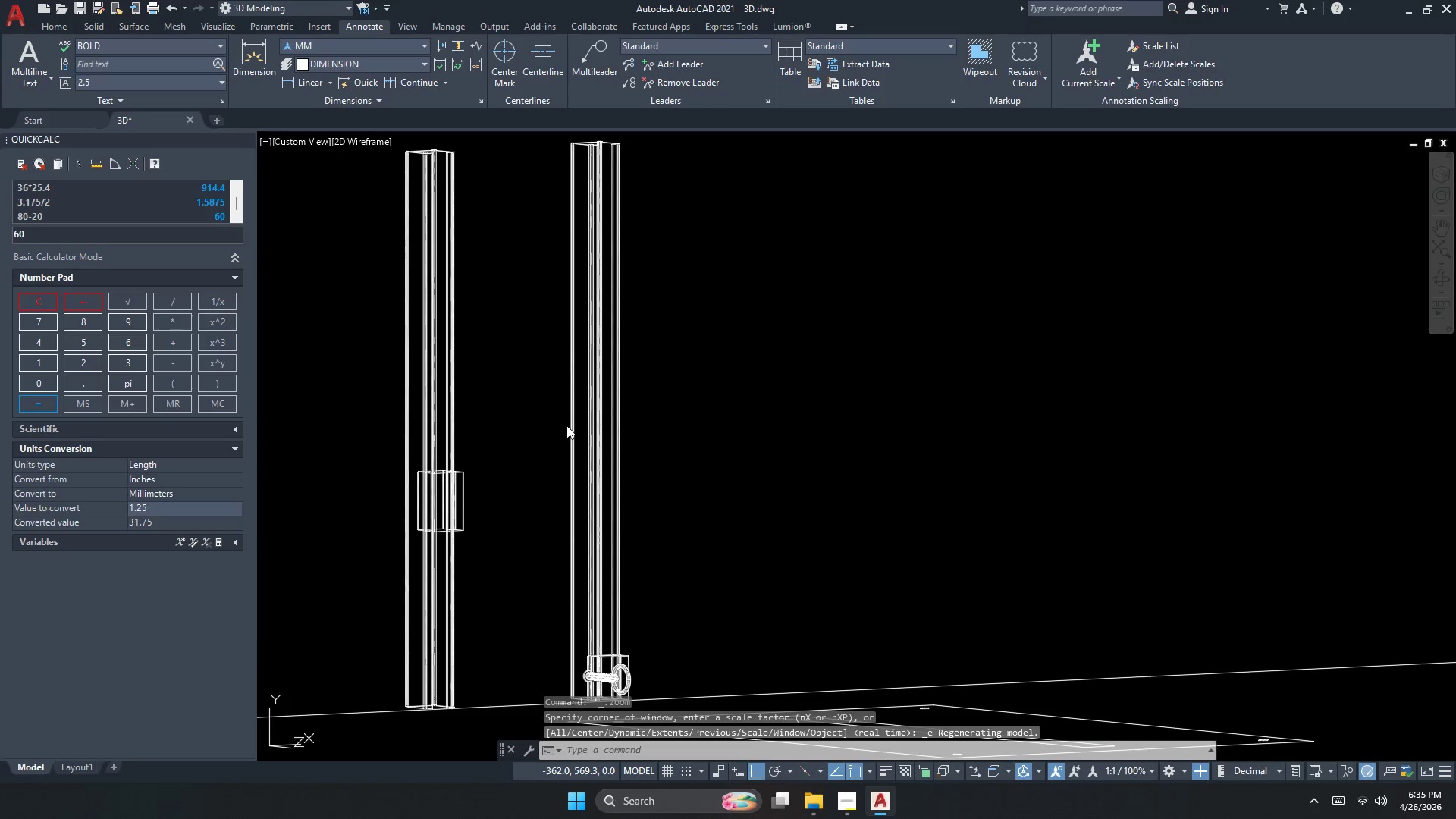 
triple_click([566, 425])
 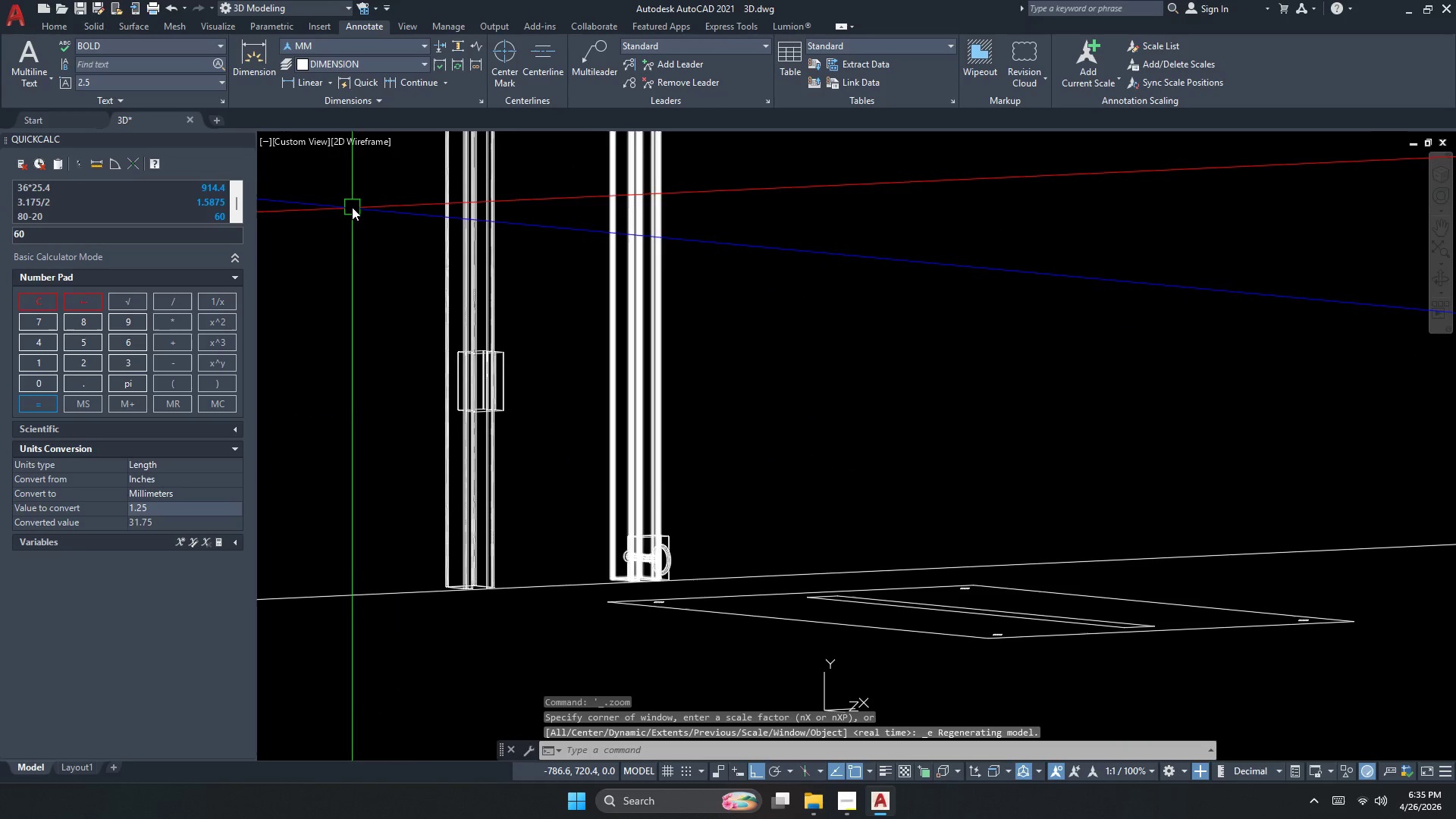 
left_click([357, 133])
 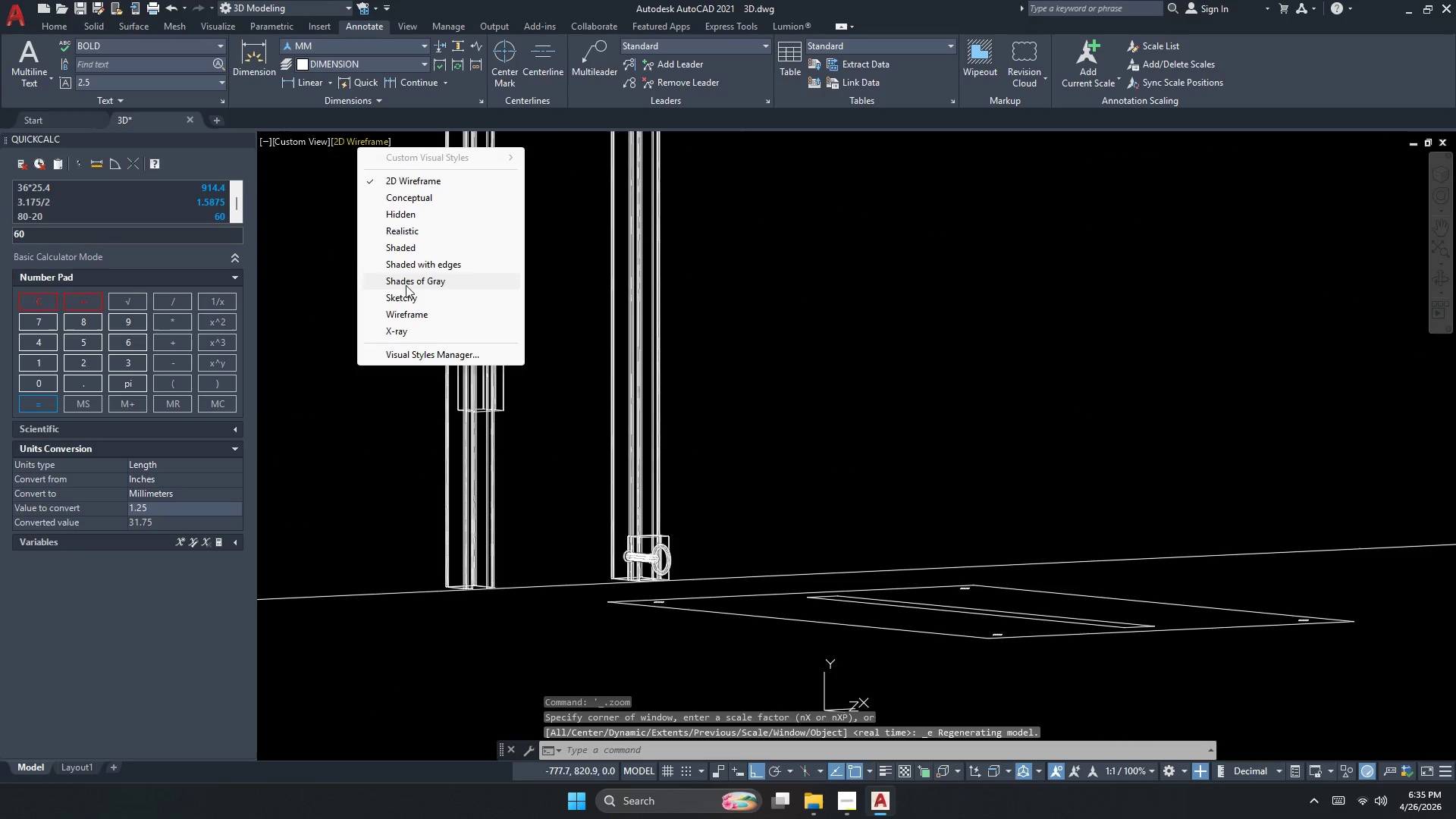 
left_click([407, 287])
 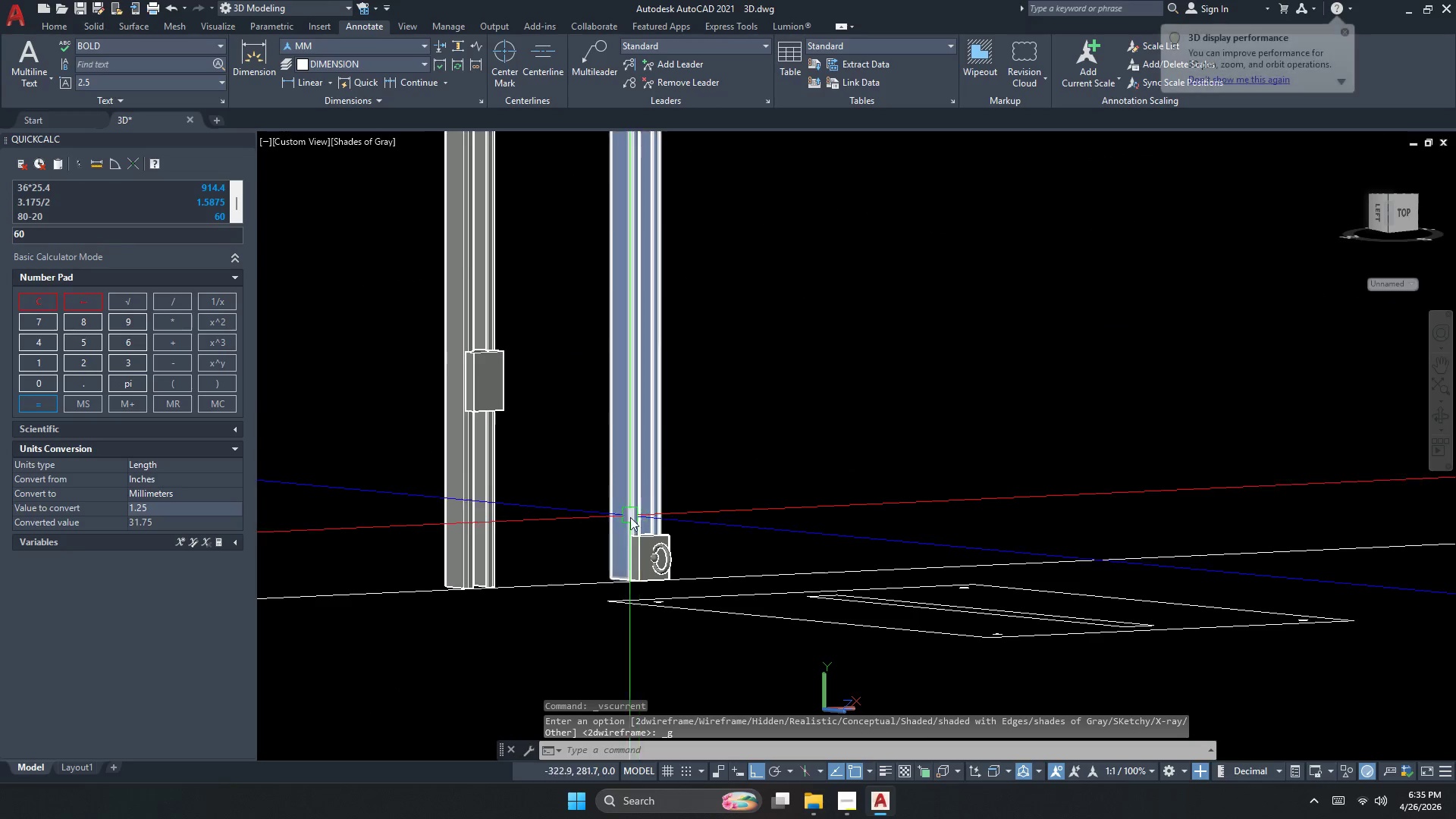 
scroll: coordinate [657, 576], scroll_direction: up, amount: 6.0
 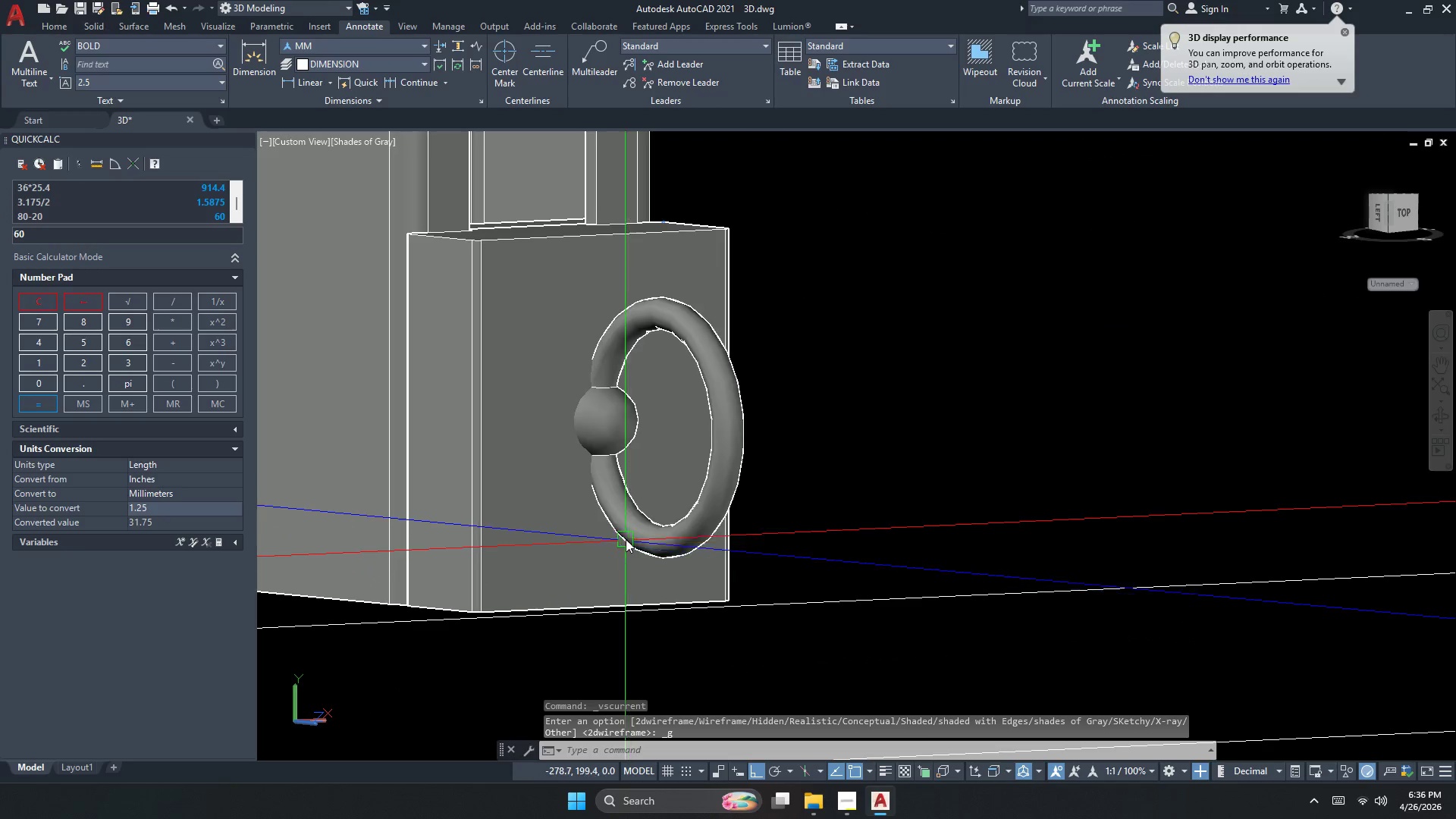 
left_click([626, 535])
 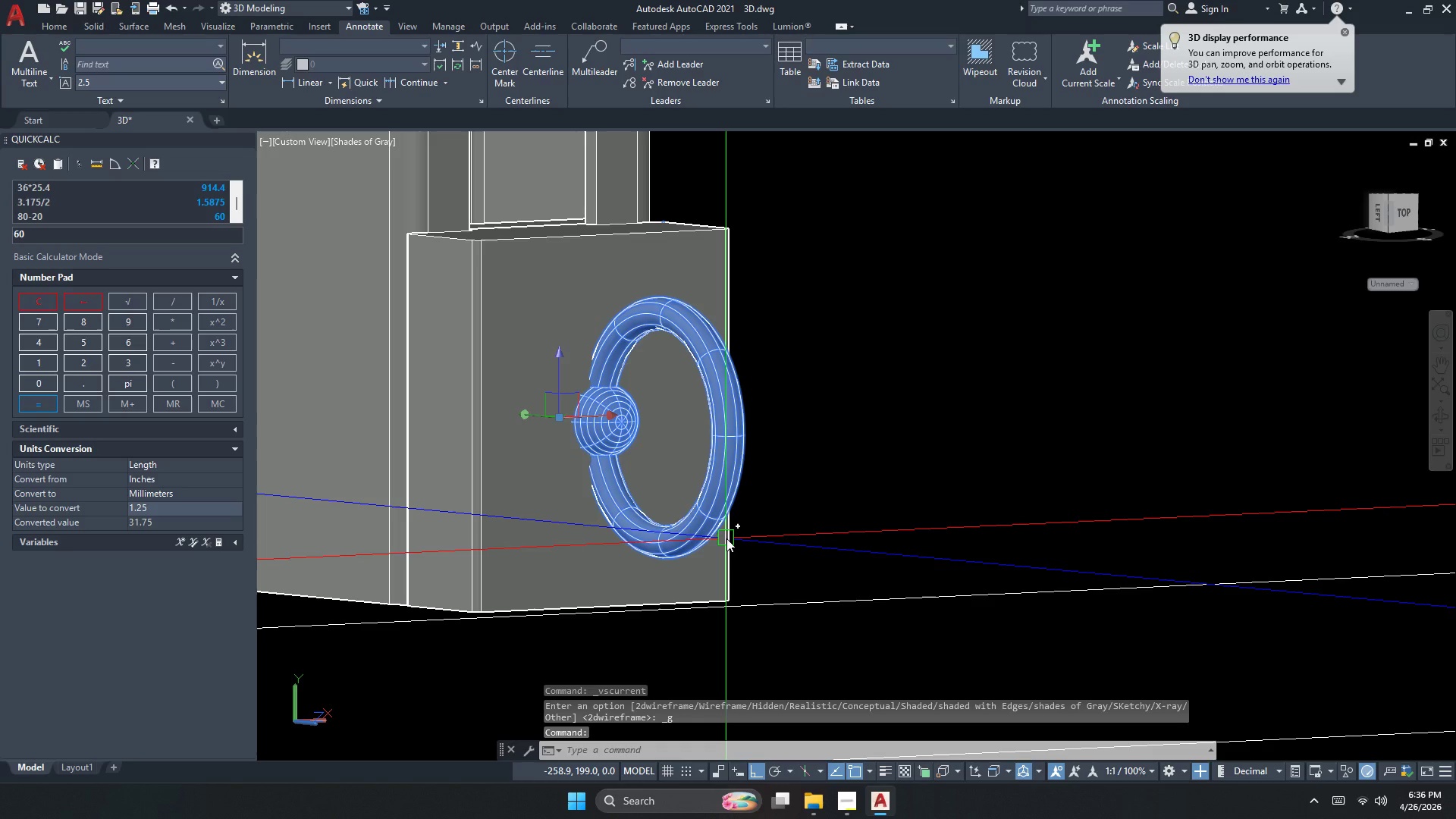 
key(M)
 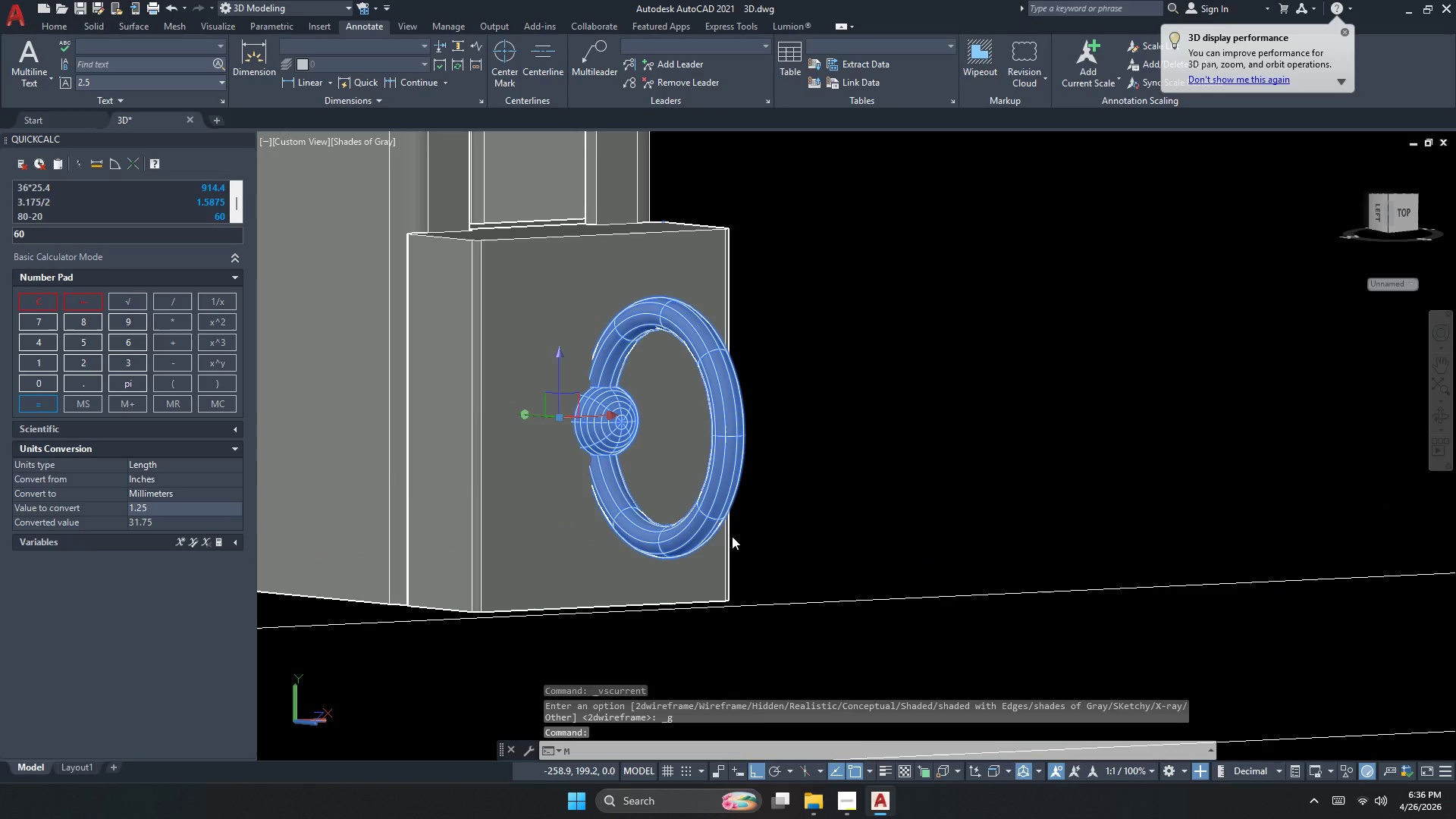 
key(Space)
 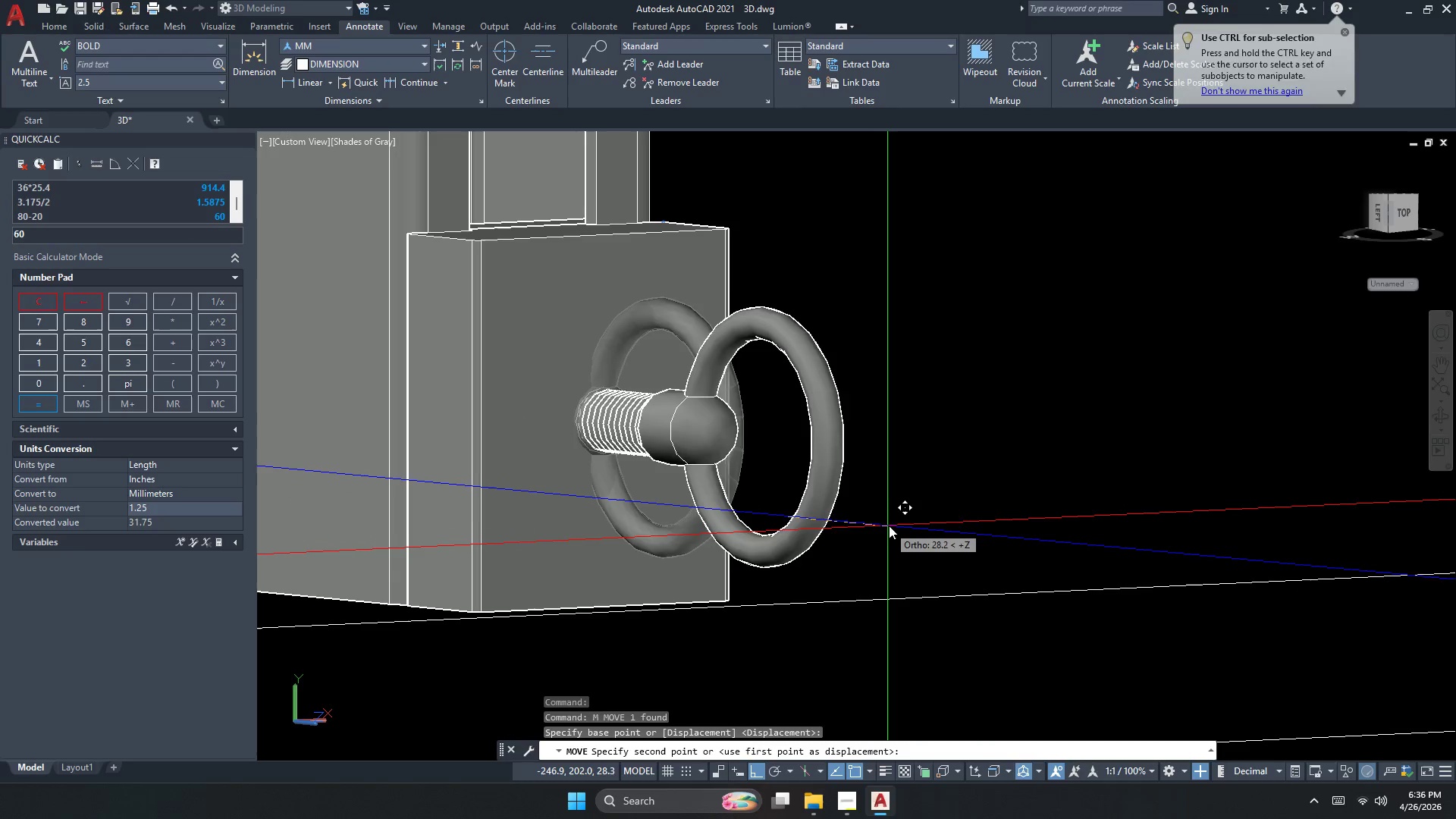 
scroll: coordinate [525, 345], scroll_direction: up, amount: 5.0
 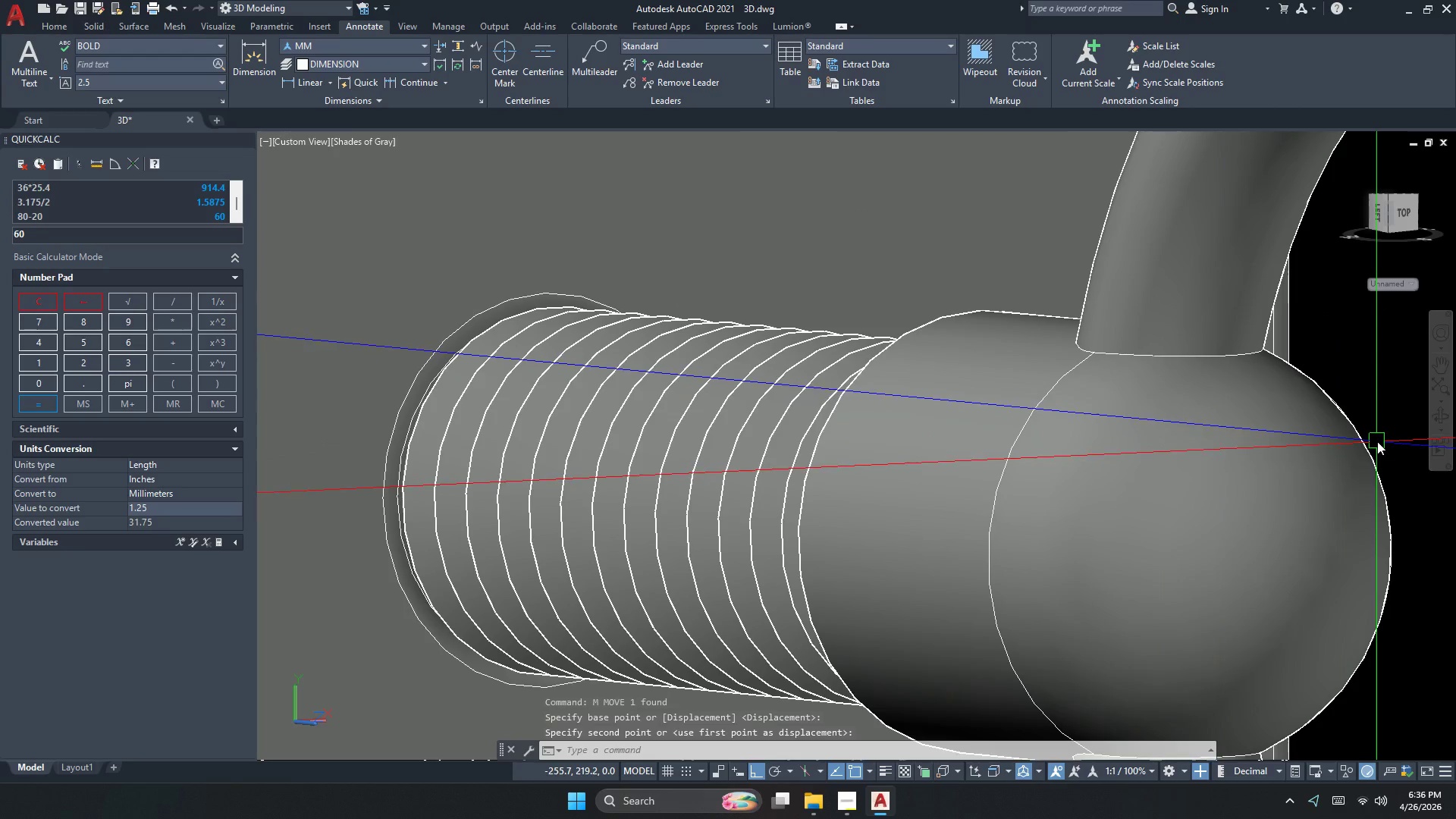 
left_click([1433, 421])
 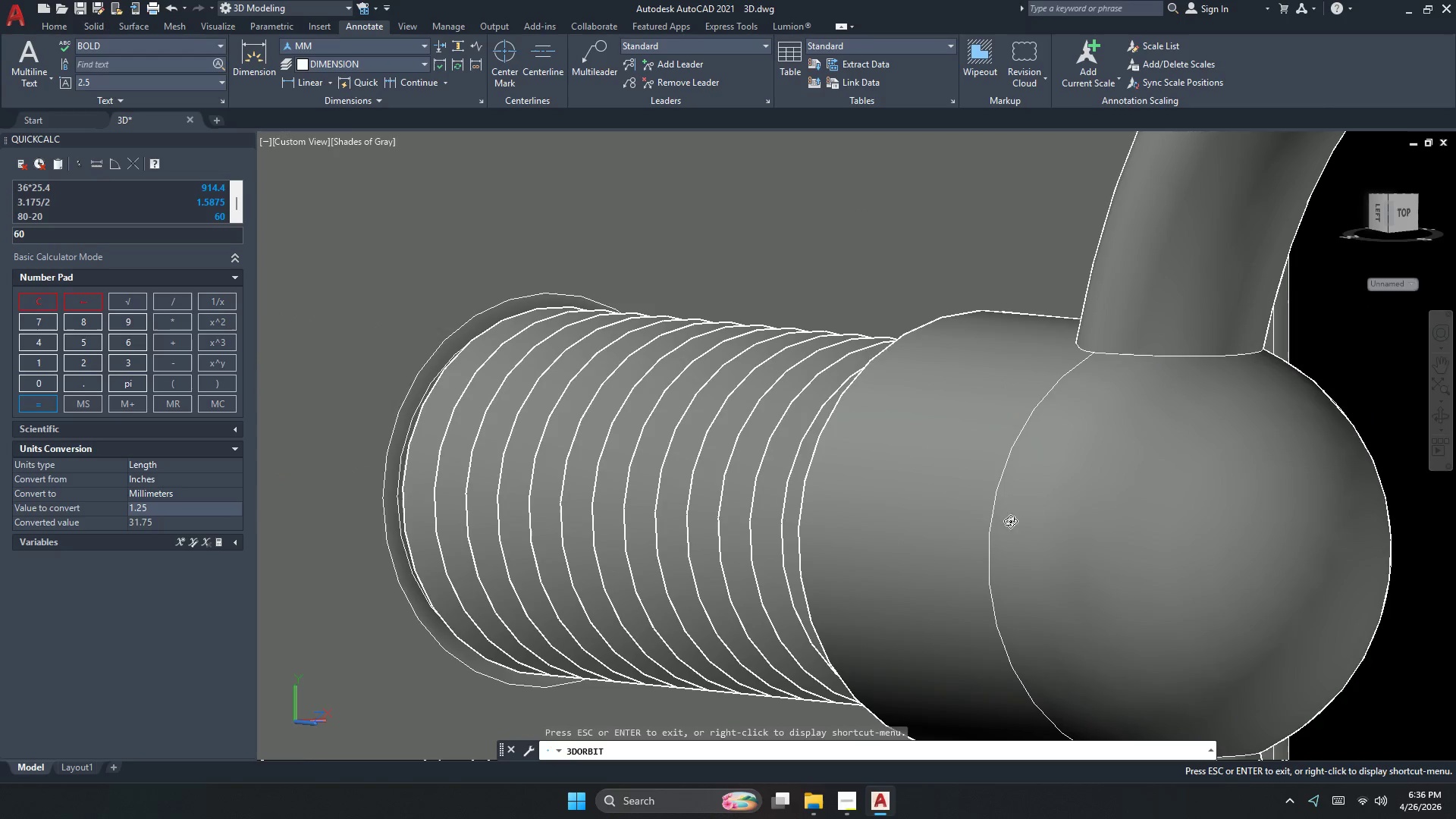 
left_click_drag(start_coordinate=[903, 528], to_coordinate=[880, 537])
 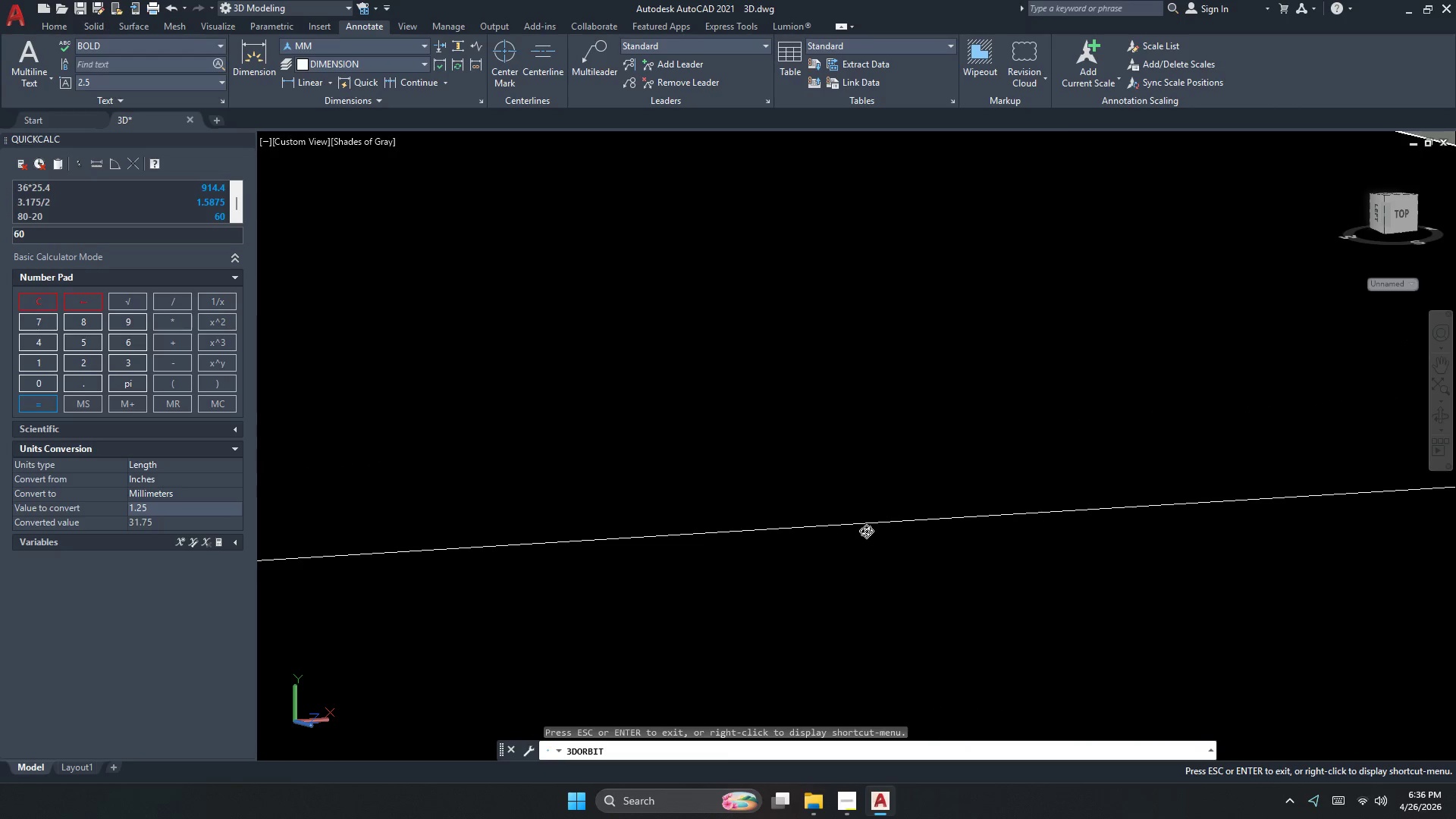 
scroll: coordinate [833, 577], scroll_direction: down, amount: 20.0
 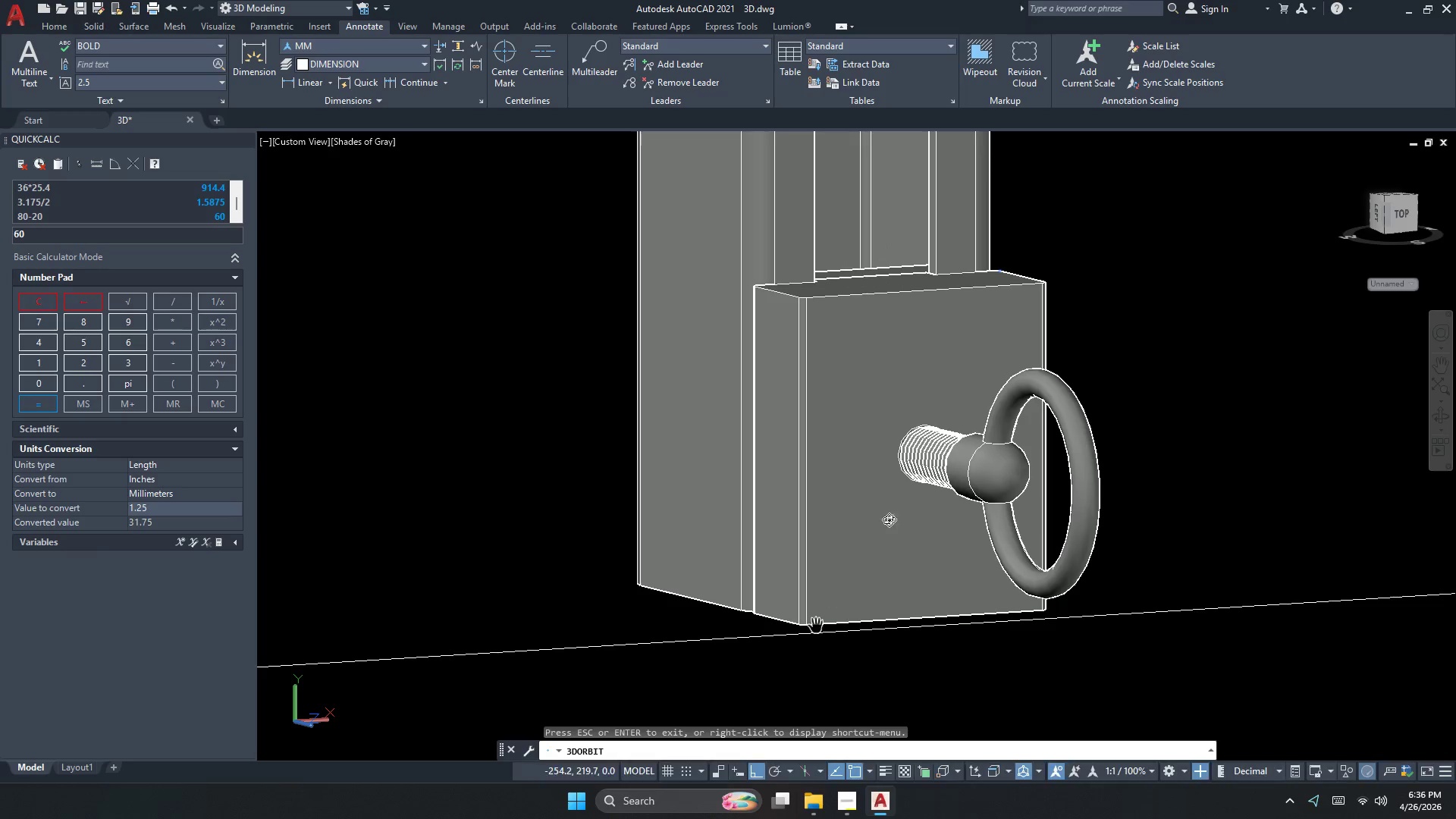 
left_click_drag(start_coordinate=[920, 457], to_coordinate=[911, 470])
 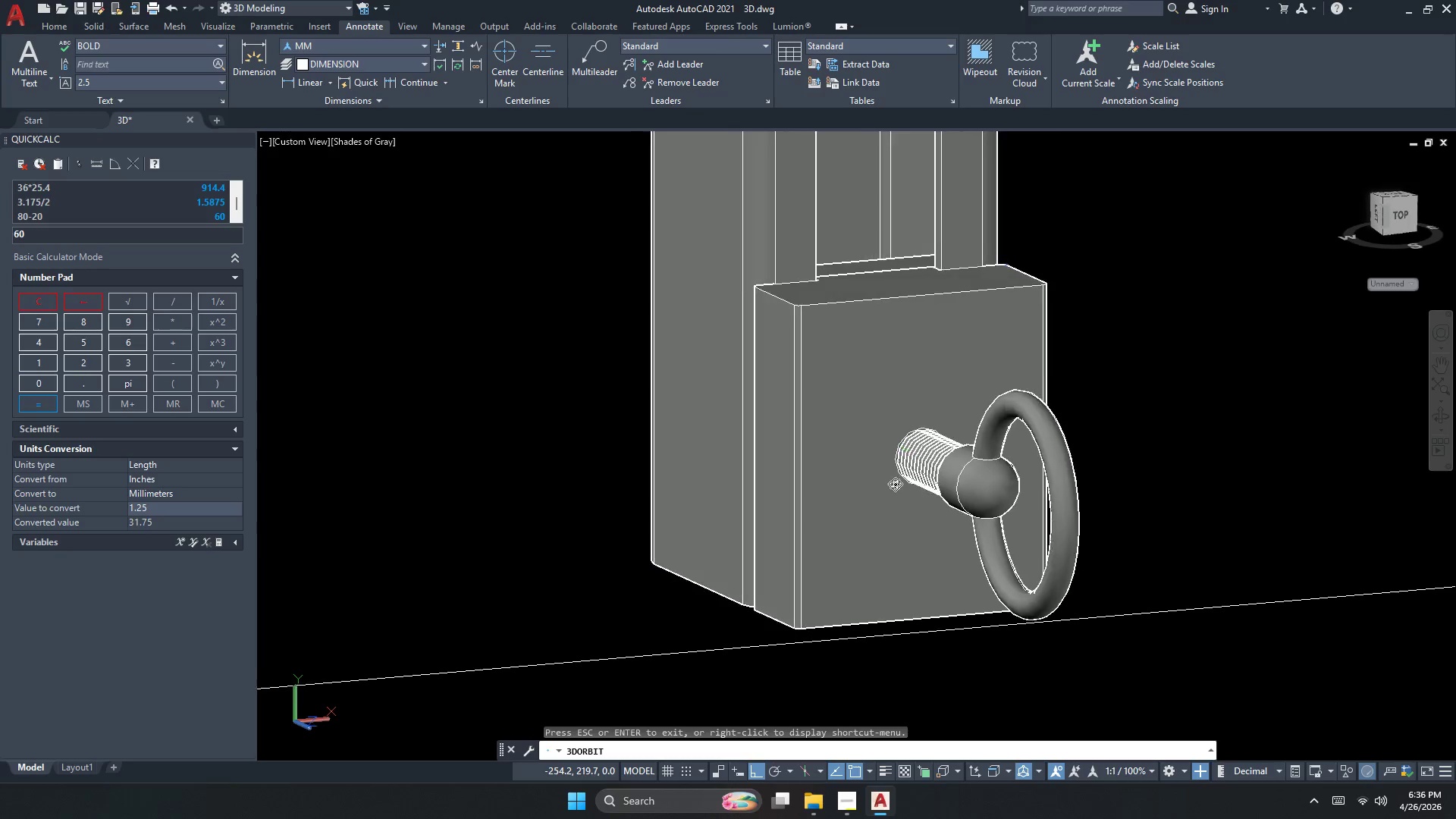 
left_click_drag(start_coordinate=[886, 491], to_coordinate=[670, 447])
 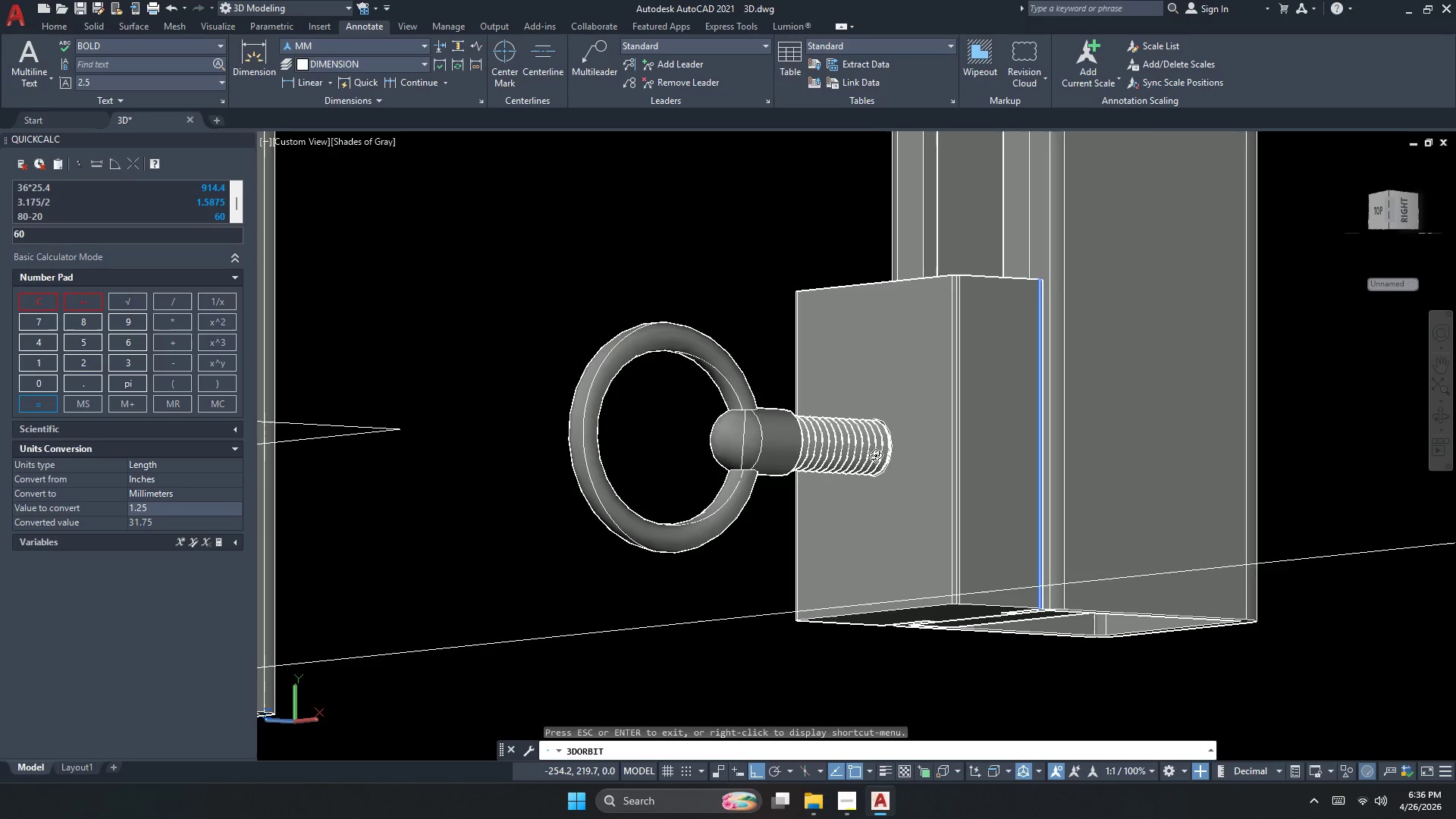 
scroll: coordinate [880, 399], scroll_direction: up, amount: 15.0
 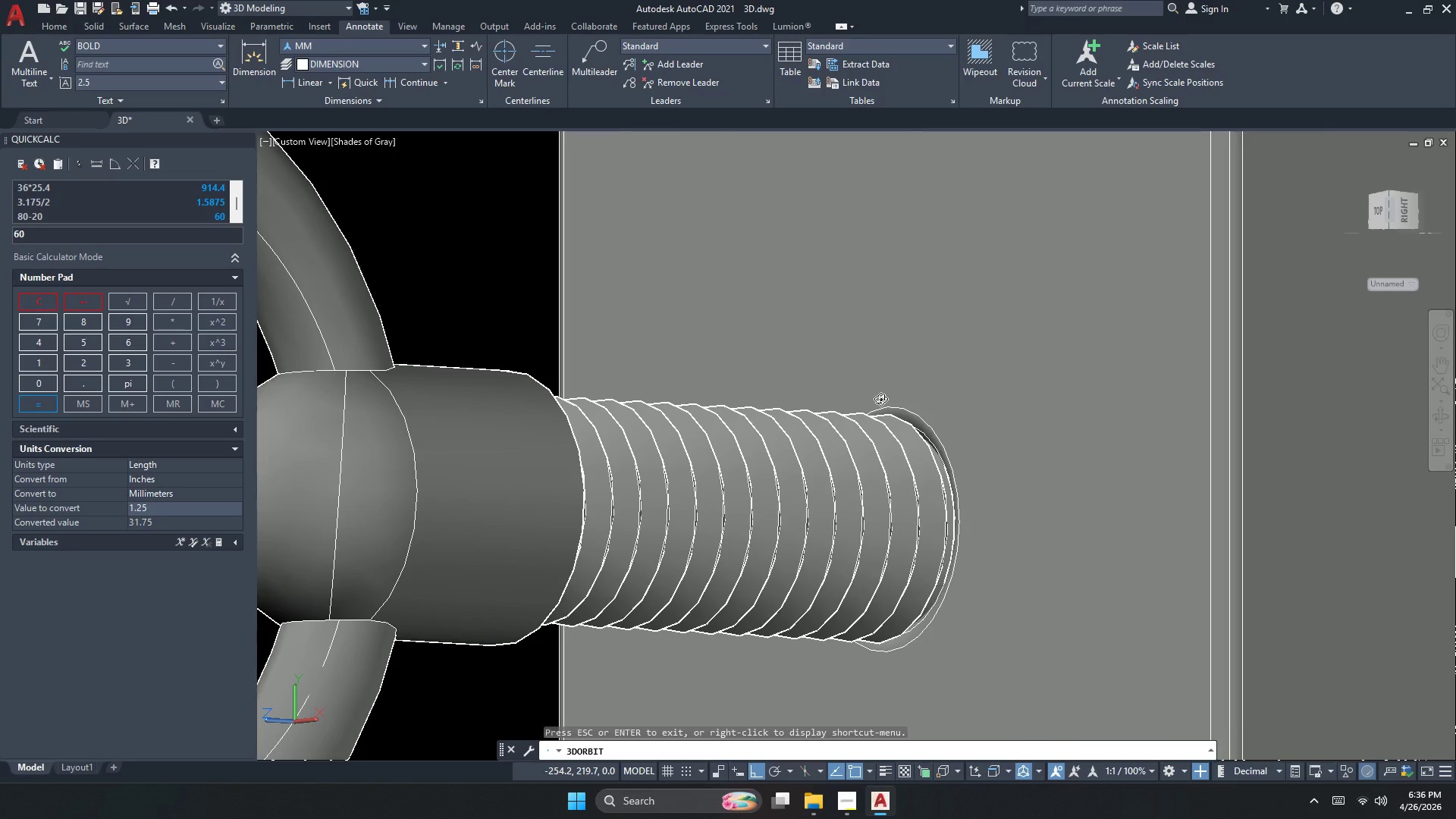 
scroll: coordinate [917, 453], scroll_direction: down, amount: 21.0
 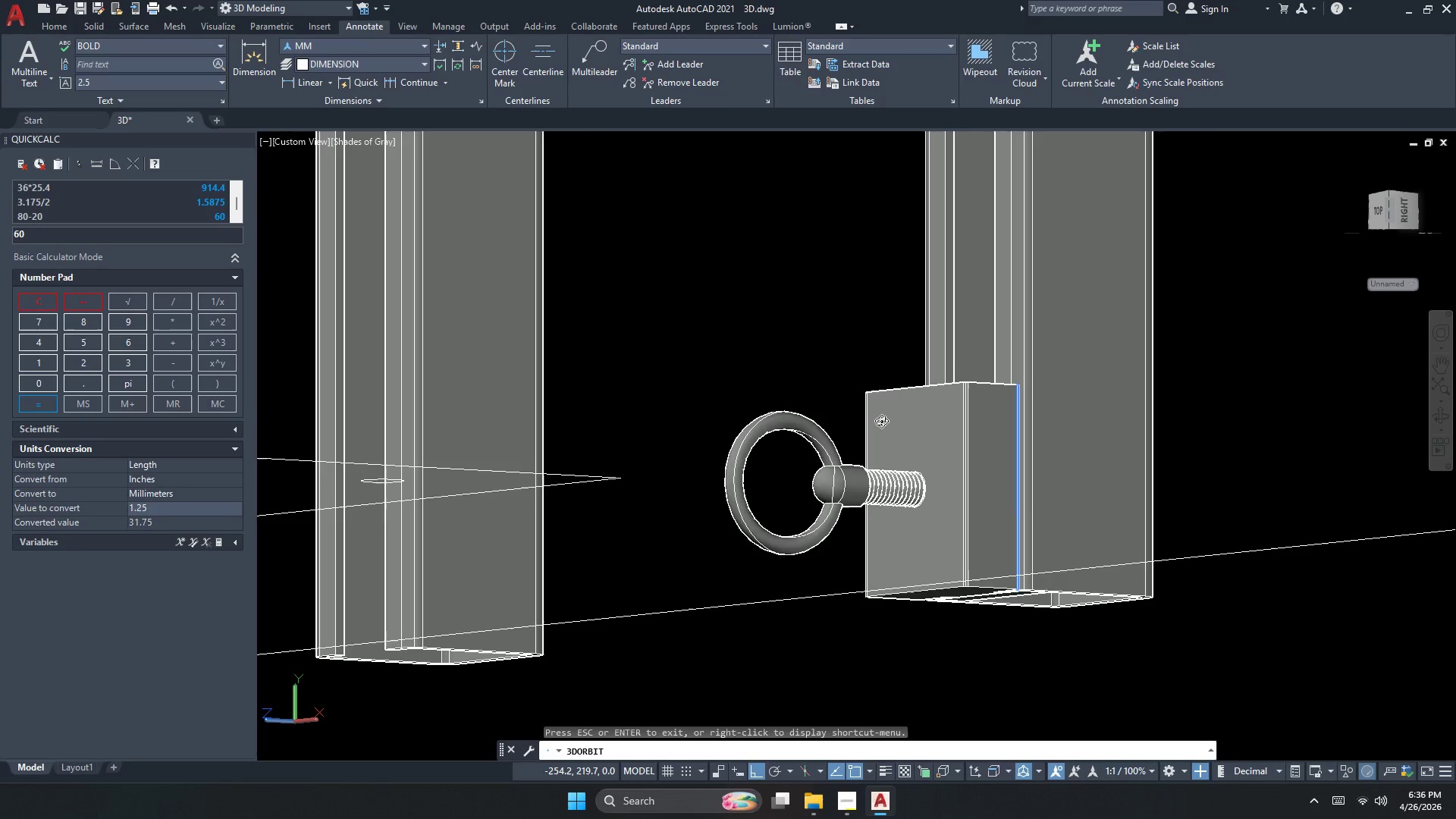 
scroll: coordinate [881, 421], scroll_direction: up, amount: 3.0
 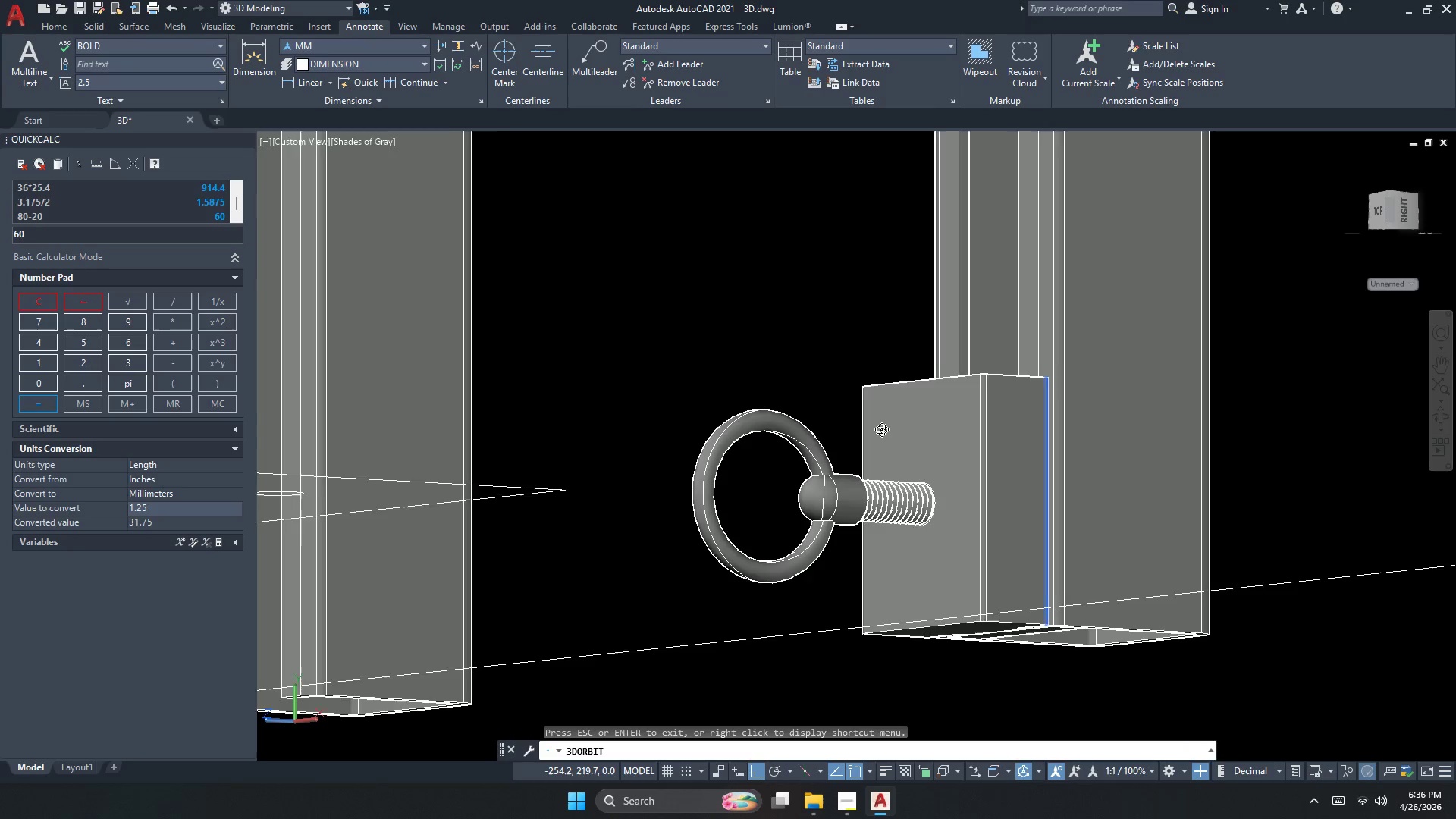 
left_click_drag(start_coordinate=[908, 492], to_coordinate=[861, 531])
 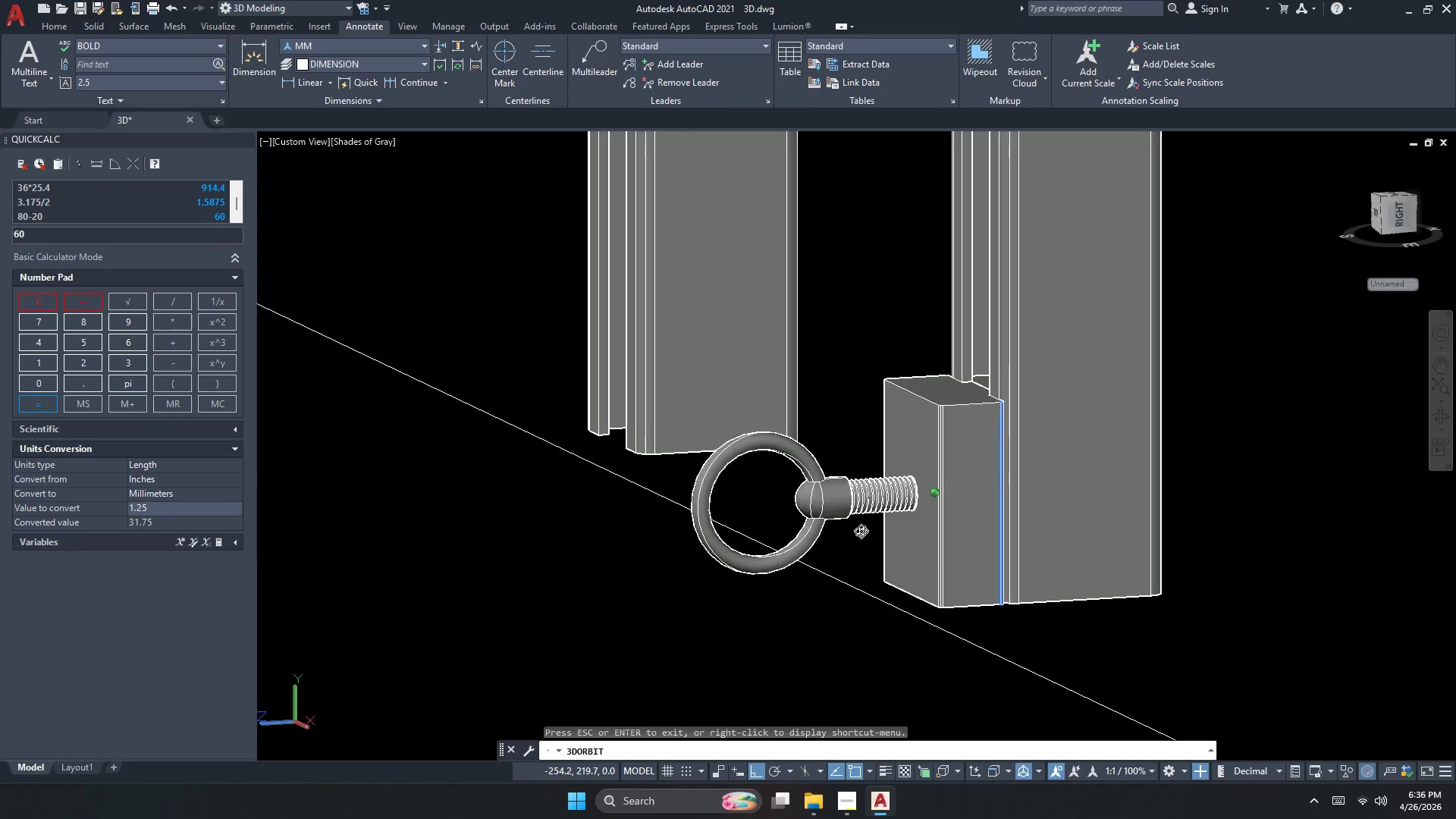 
scroll: coordinate [881, 430], scroll_direction: down, amount: 2.0
 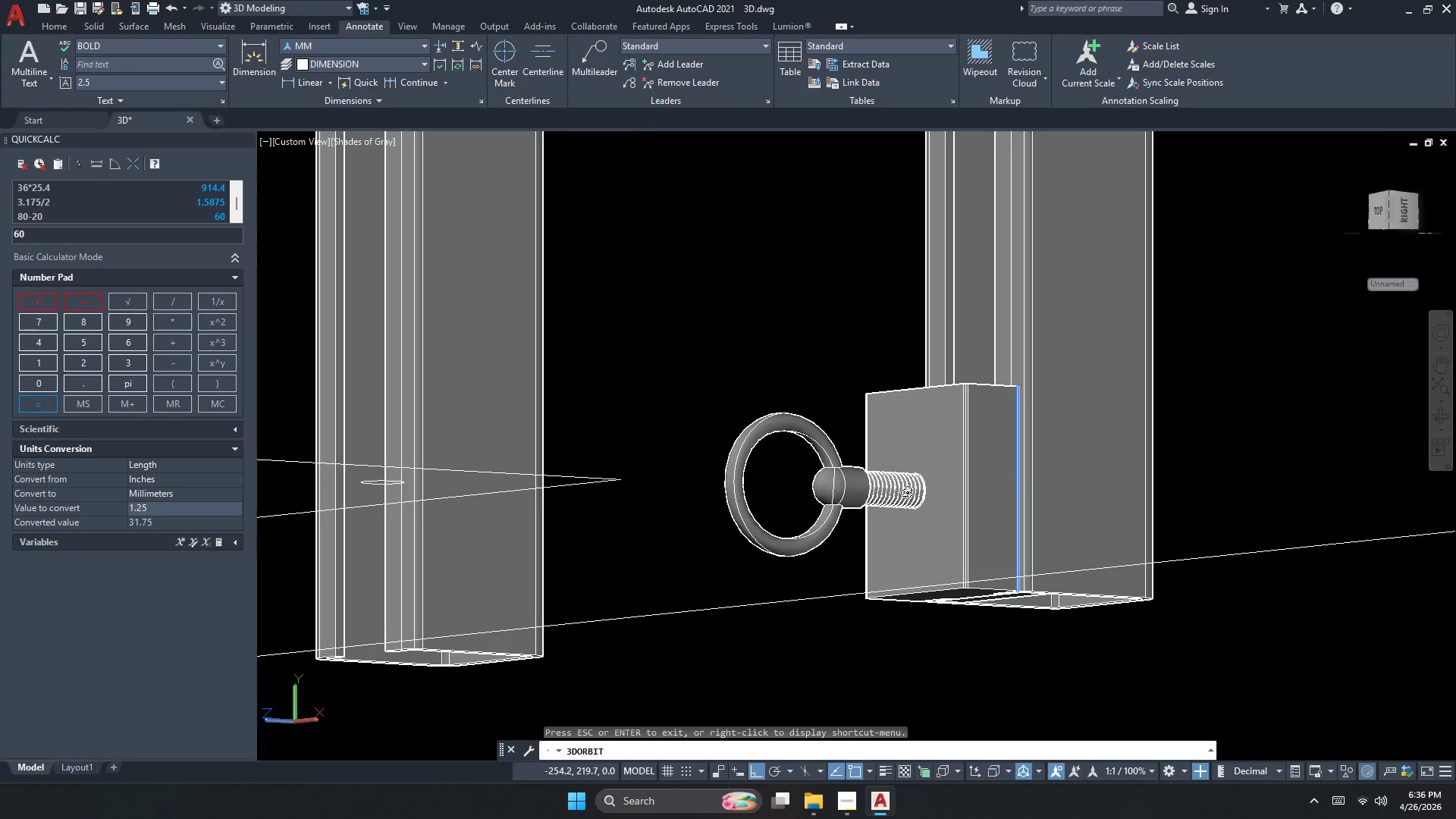 
key(Escape)
 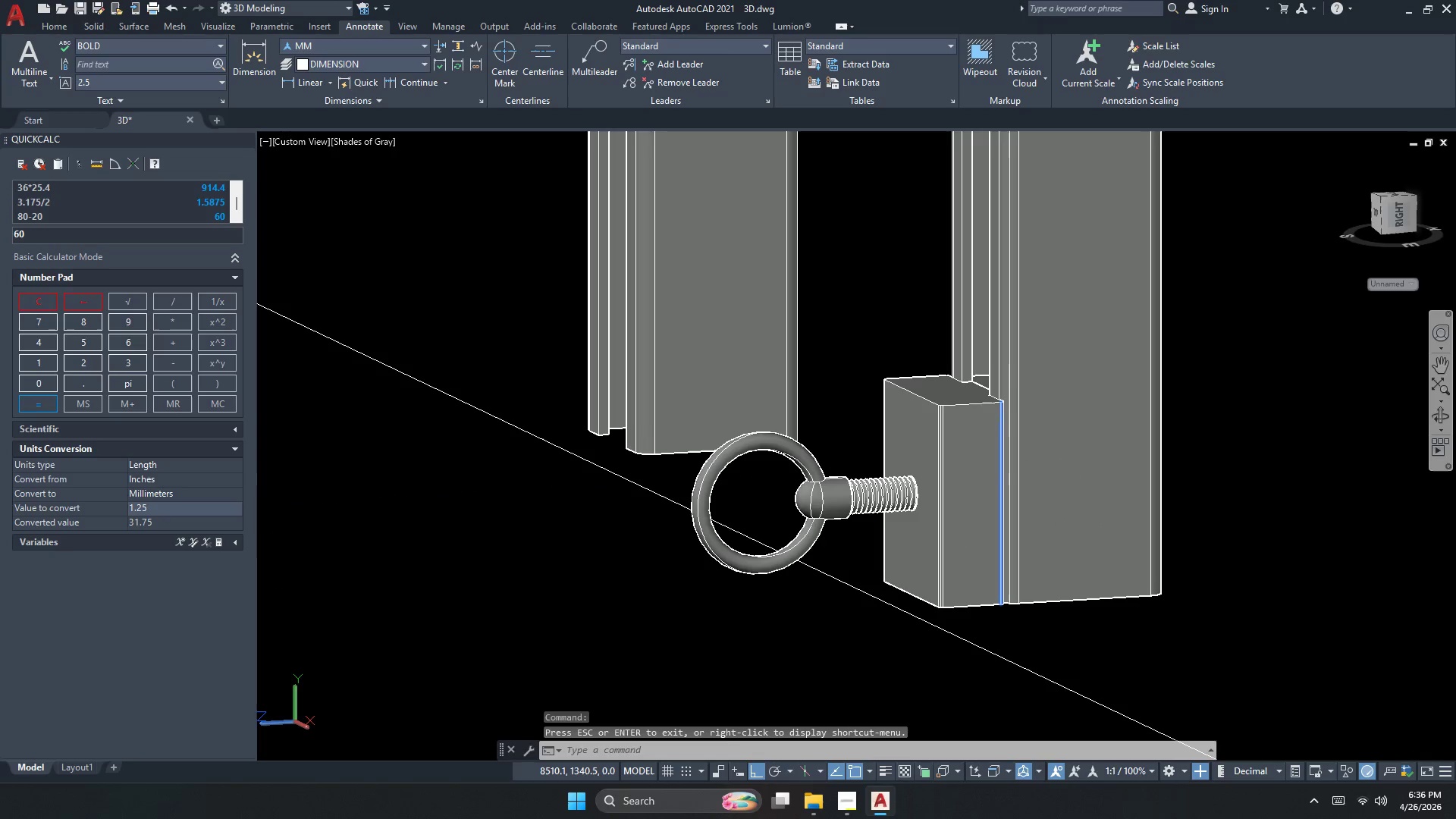 
left_click([1441, 422])
 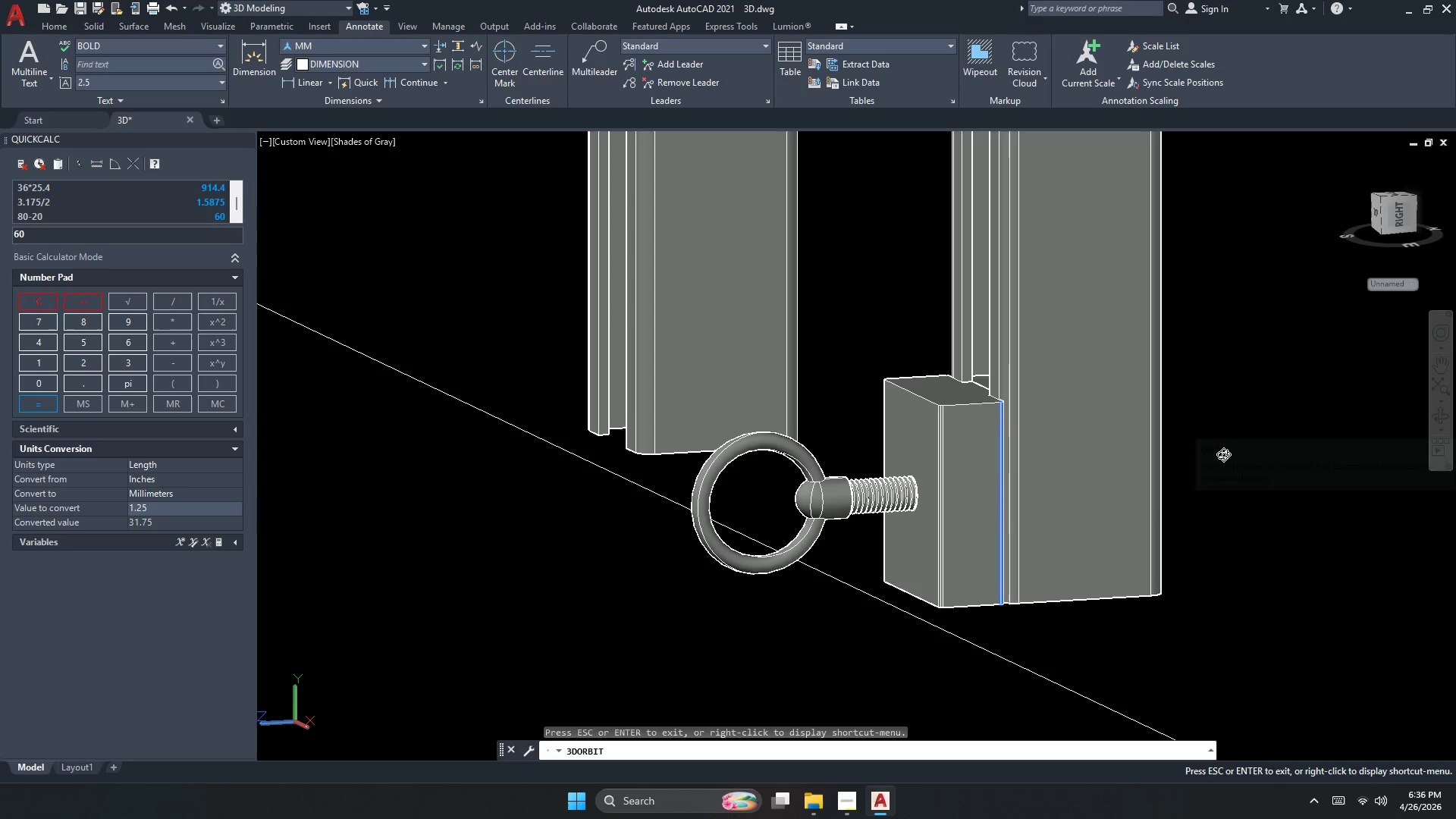 
left_click_drag(start_coordinate=[1050, 500], to_coordinate=[1132, 675])
 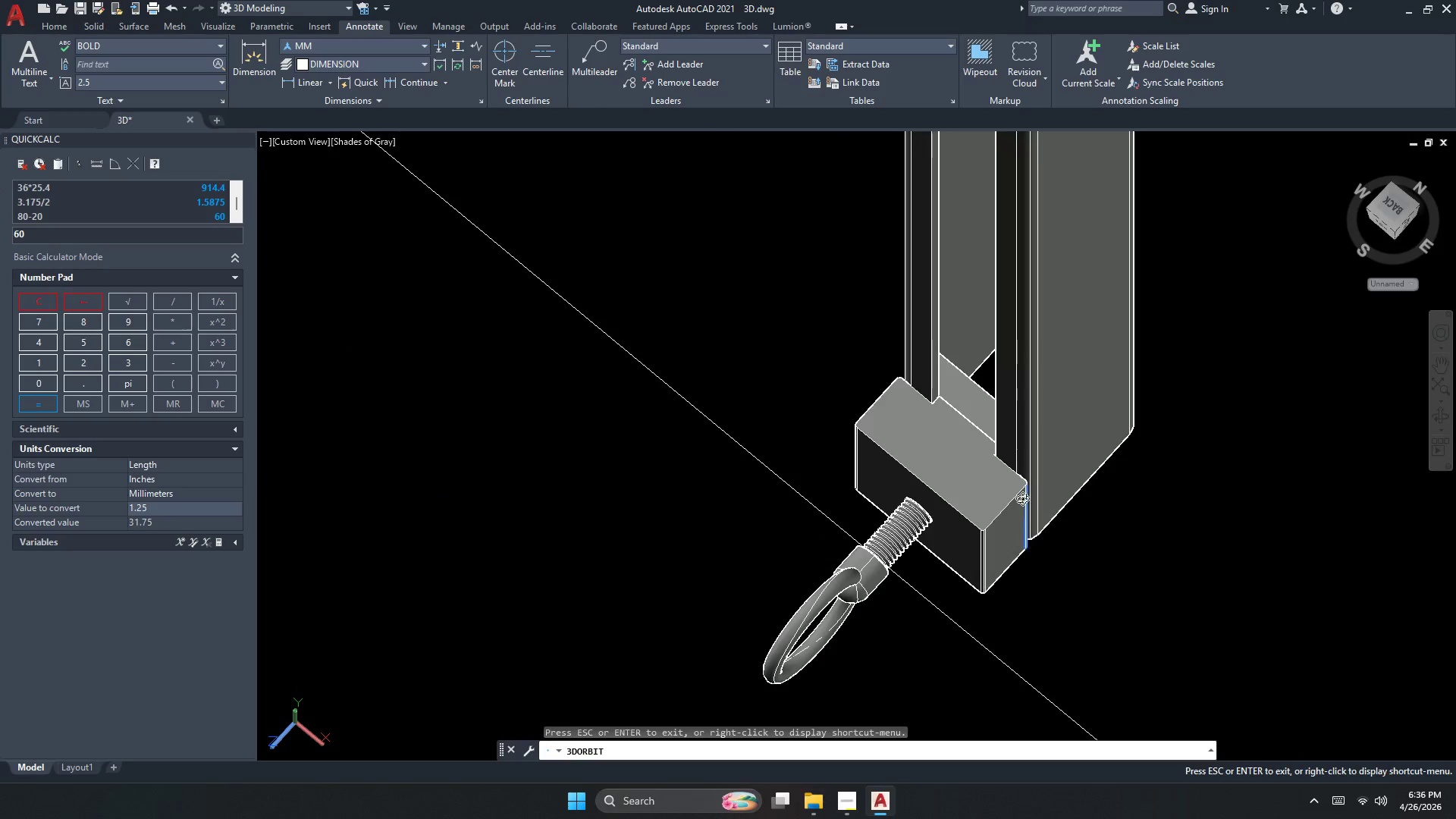 
left_click_drag(start_coordinate=[1022, 498], to_coordinate=[993, 492])
 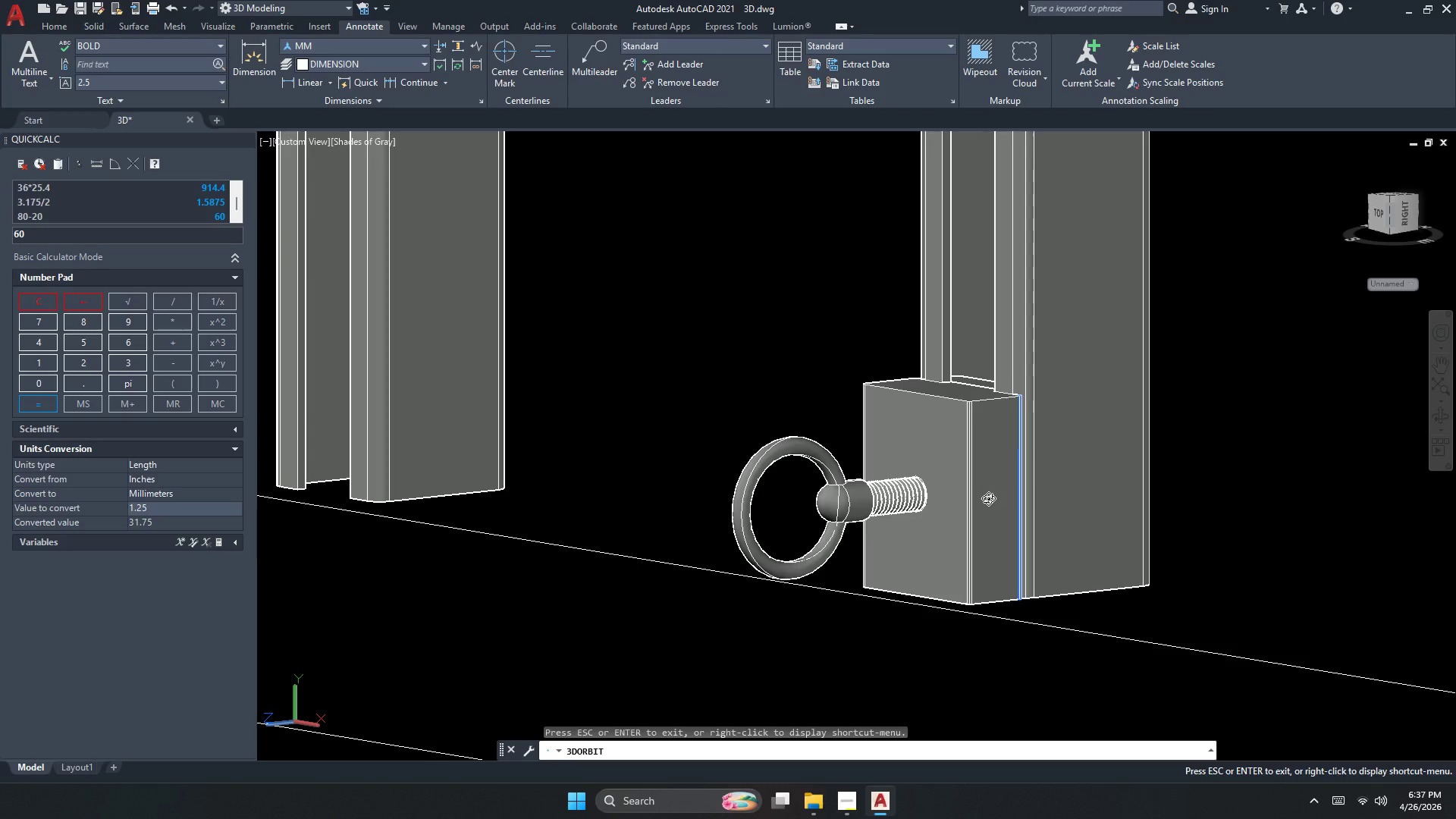 
wait(37.42)
 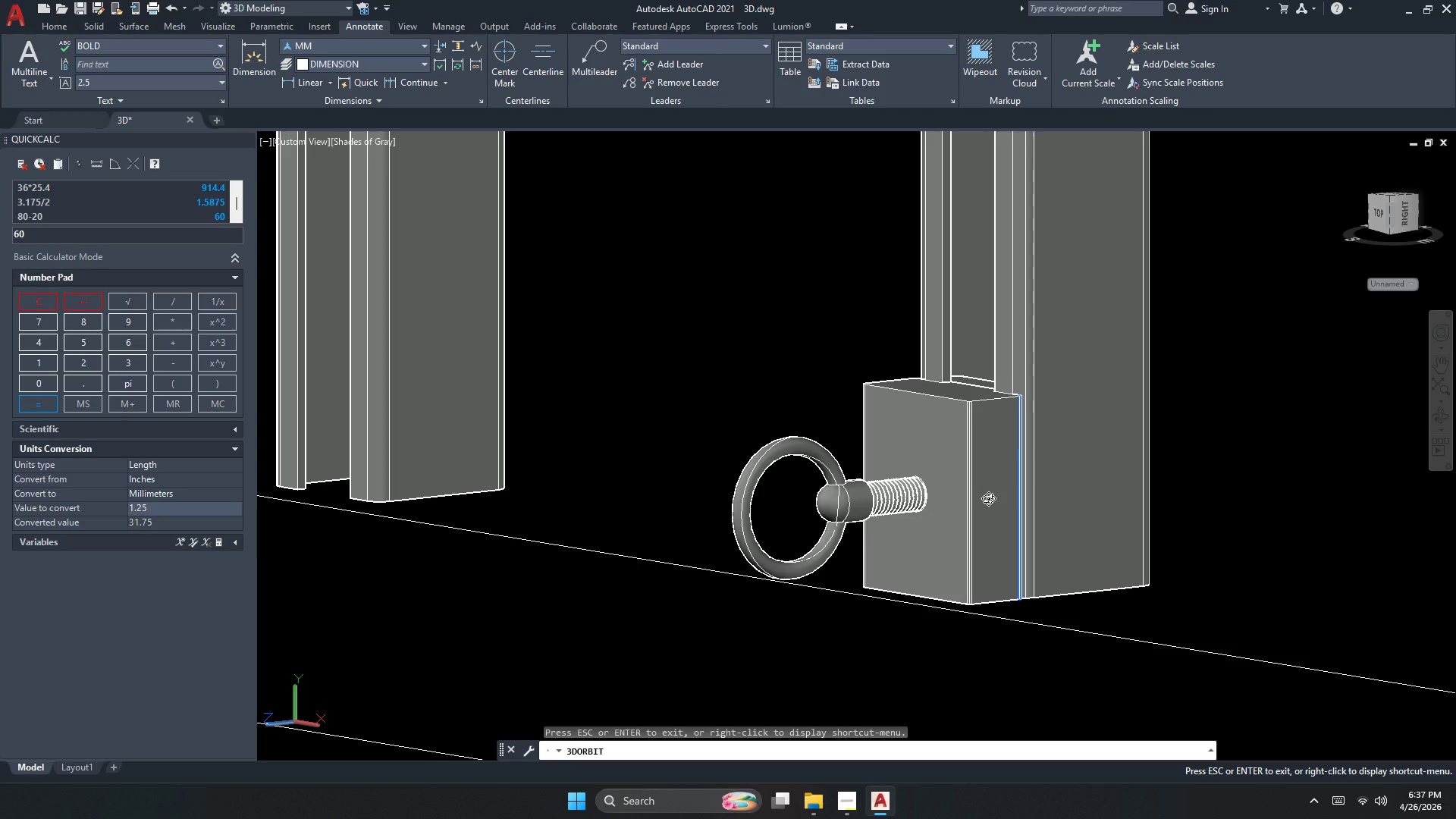 
key(Escape)
 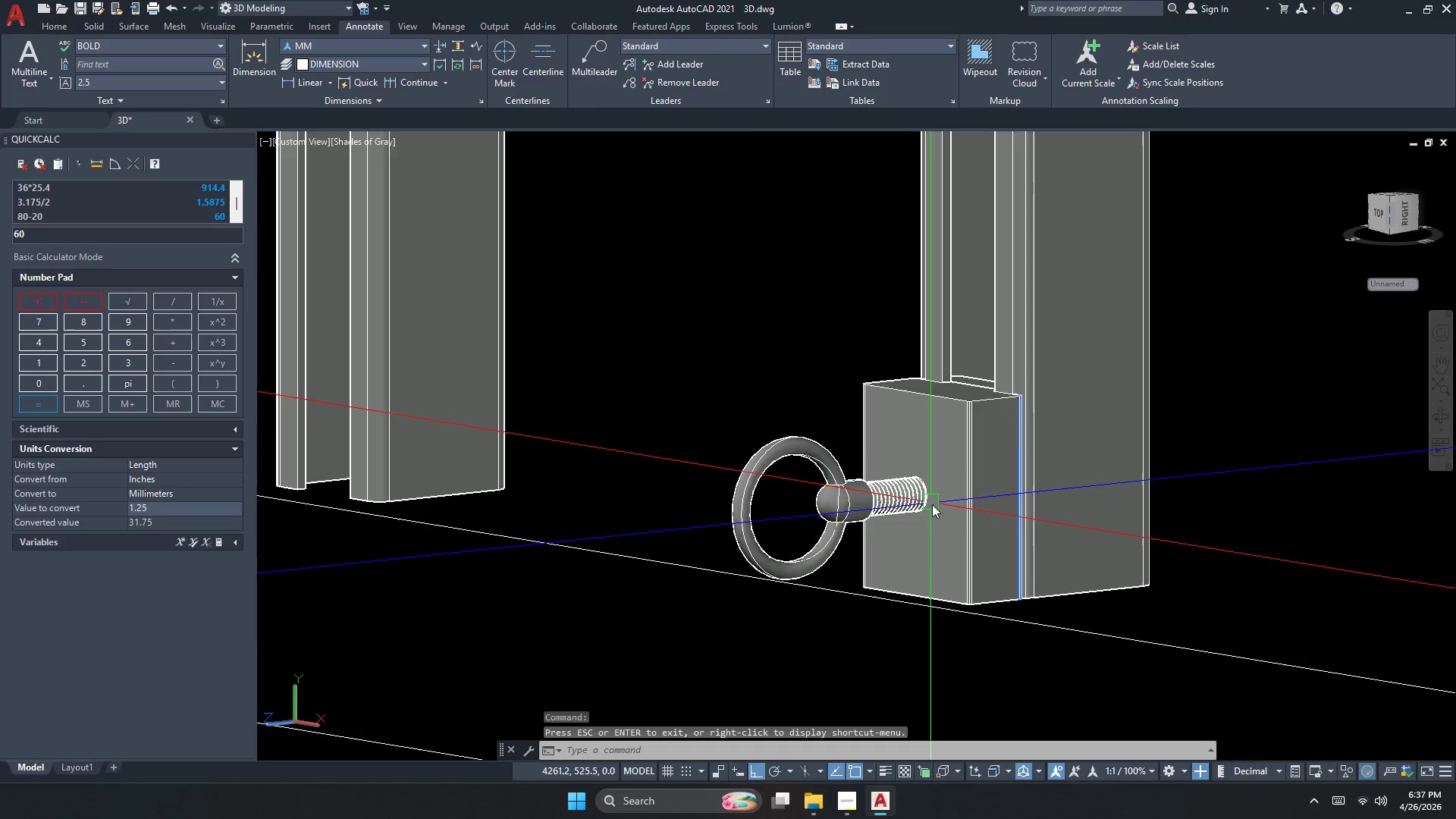 
scroll: coordinate [938, 513], scroll_direction: down, amount: 3.0
 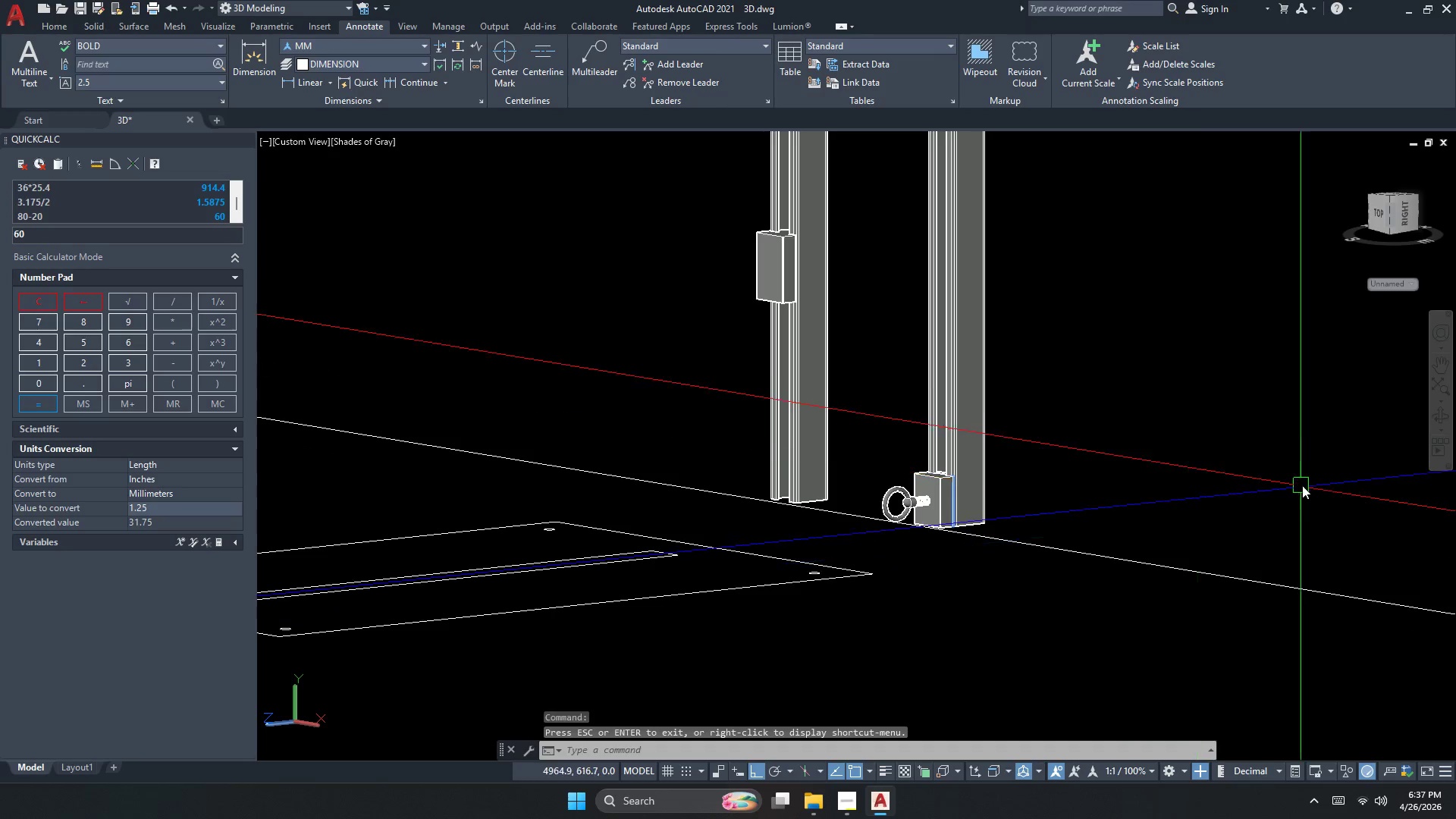 
key(Escape)
 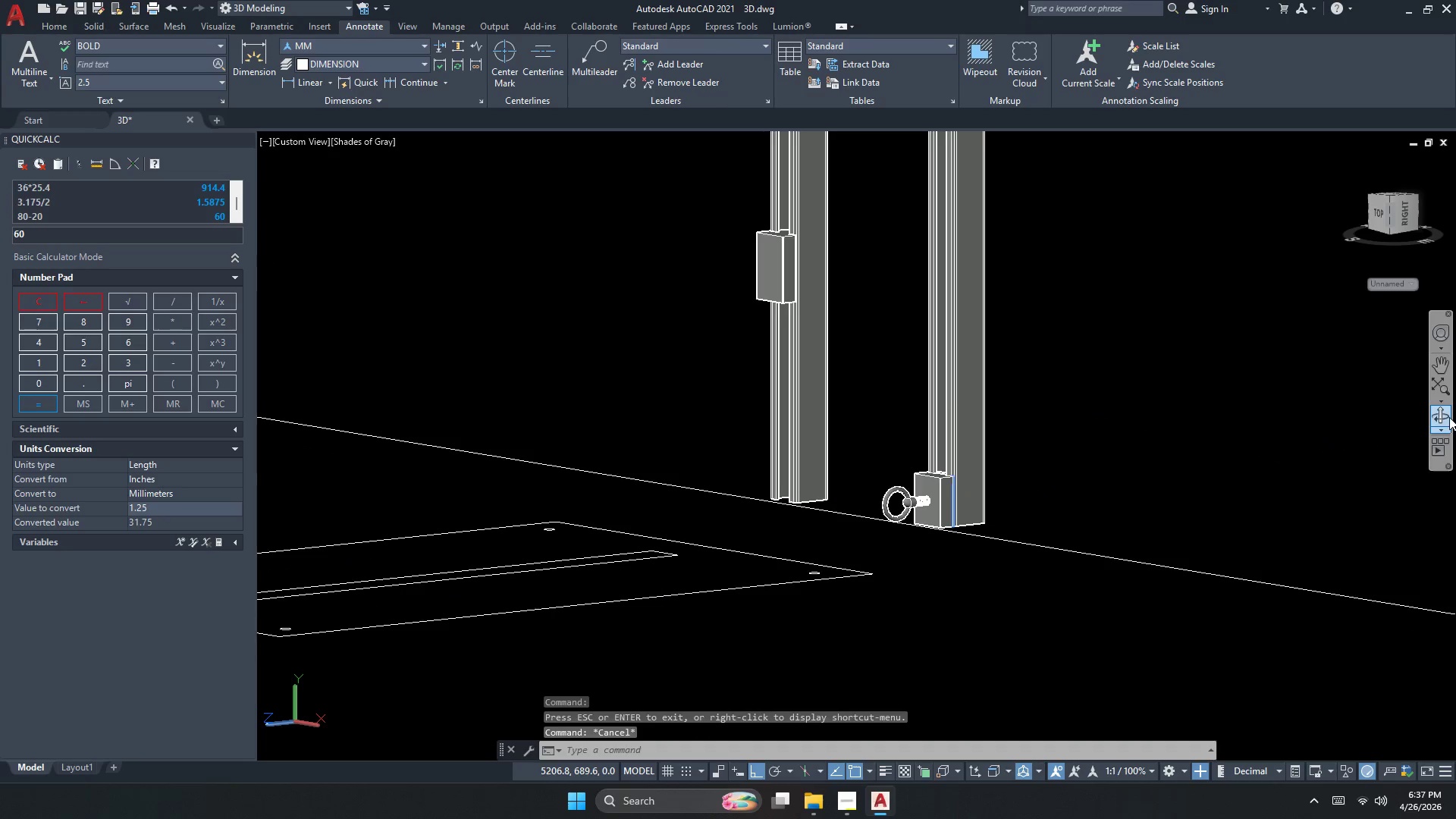 
left_click([1448, 417])
 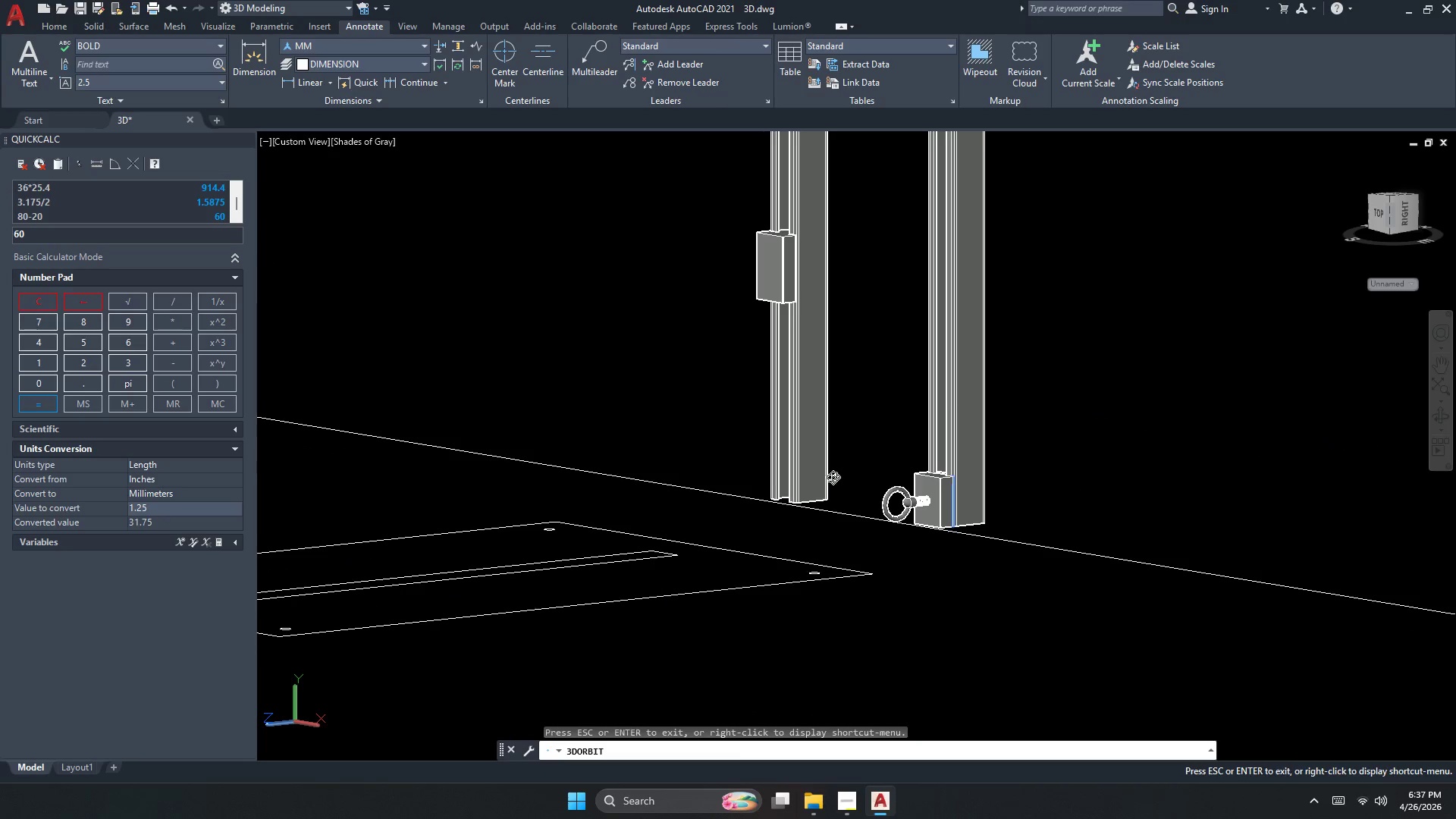 
left_click_drag(start_coordinate=[833, 477], to_coordinate=[981, 627])
 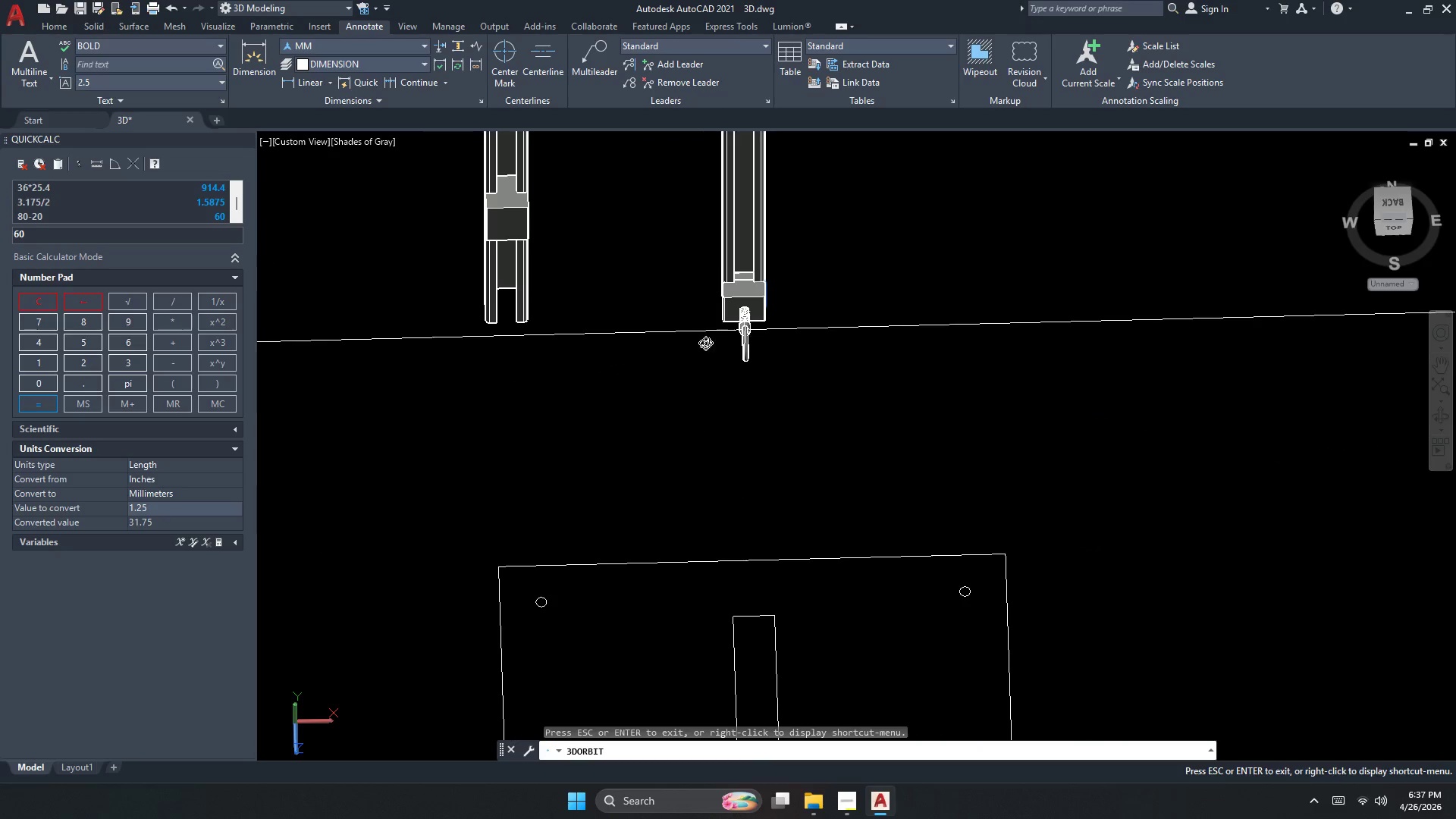 
left_click_drag(start_coordinate=[799, 446], to_coordinate=[816, 573])
 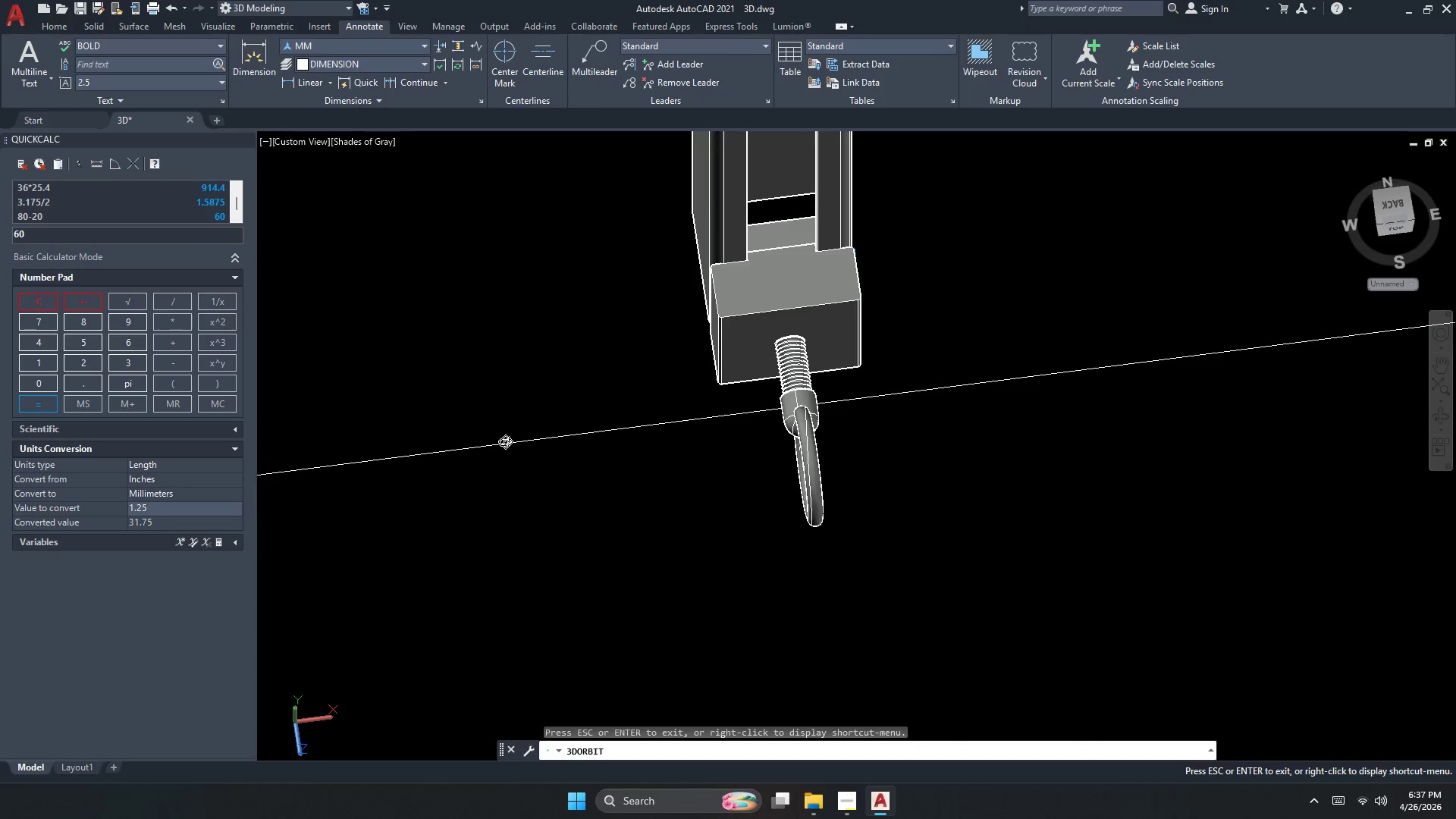 
scroll: coordinate [753, 283], scroll_direction: up, amount: 13.0
 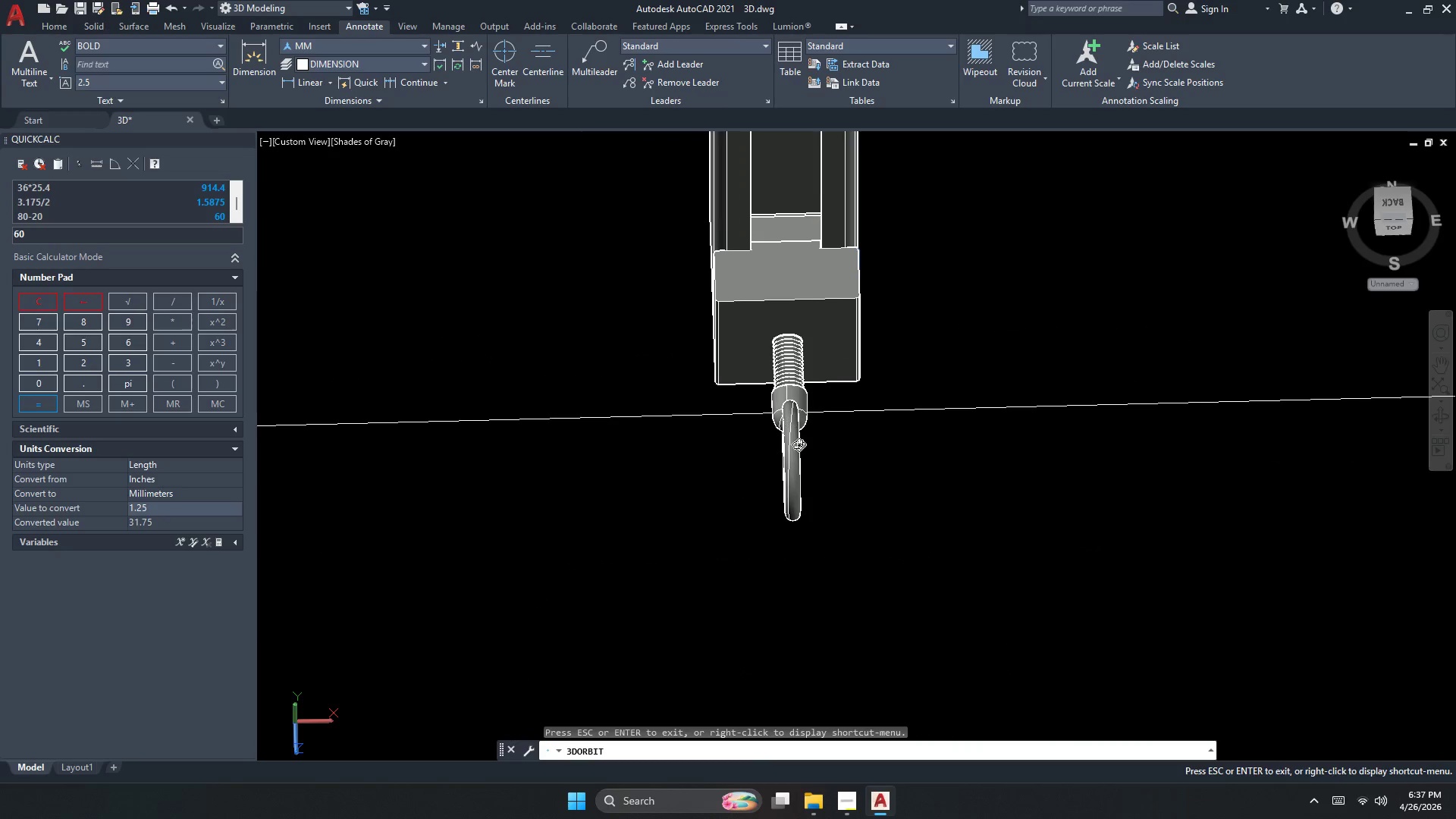 
key(Escape)
 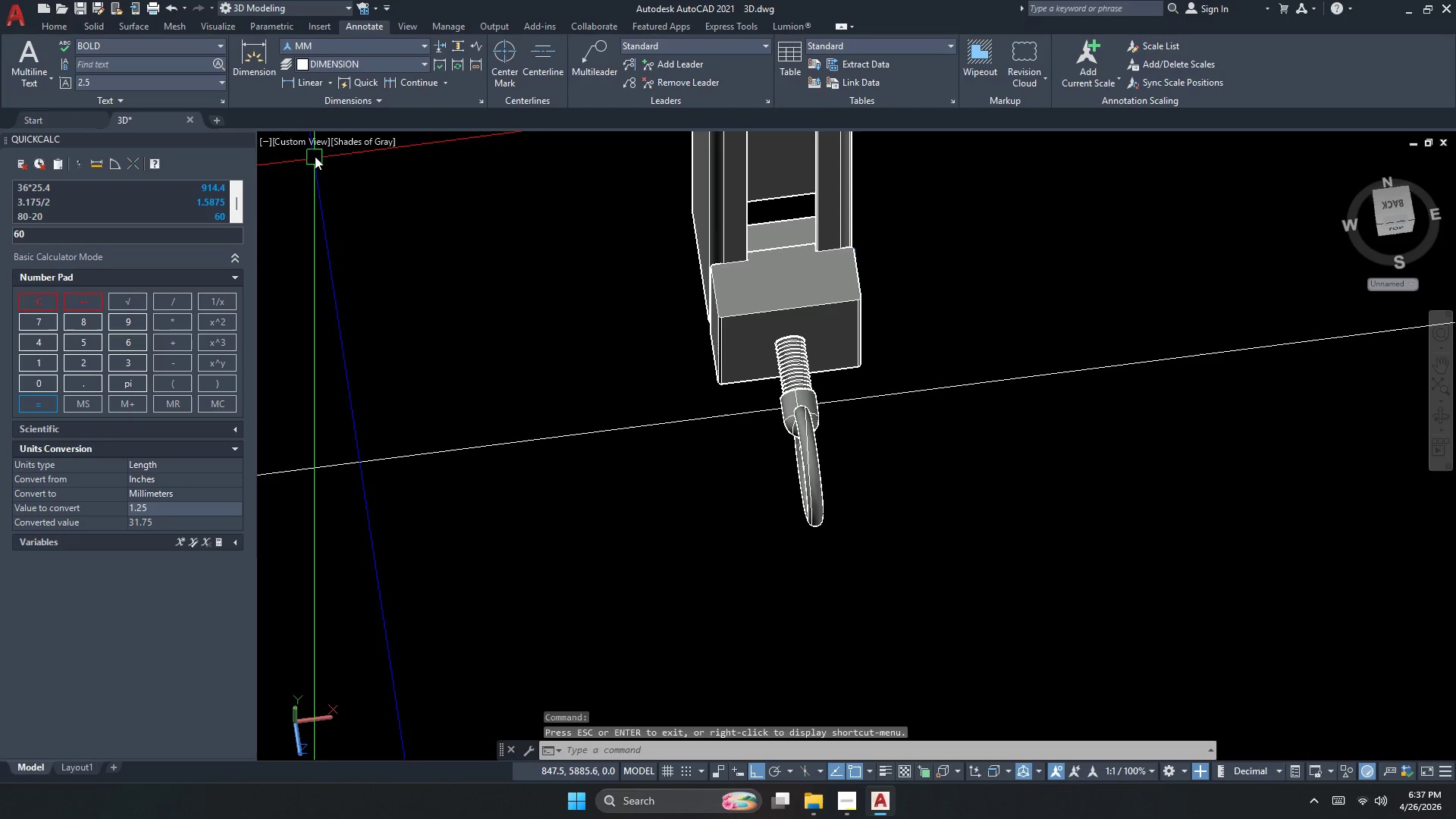 
left_click([315, 146])
 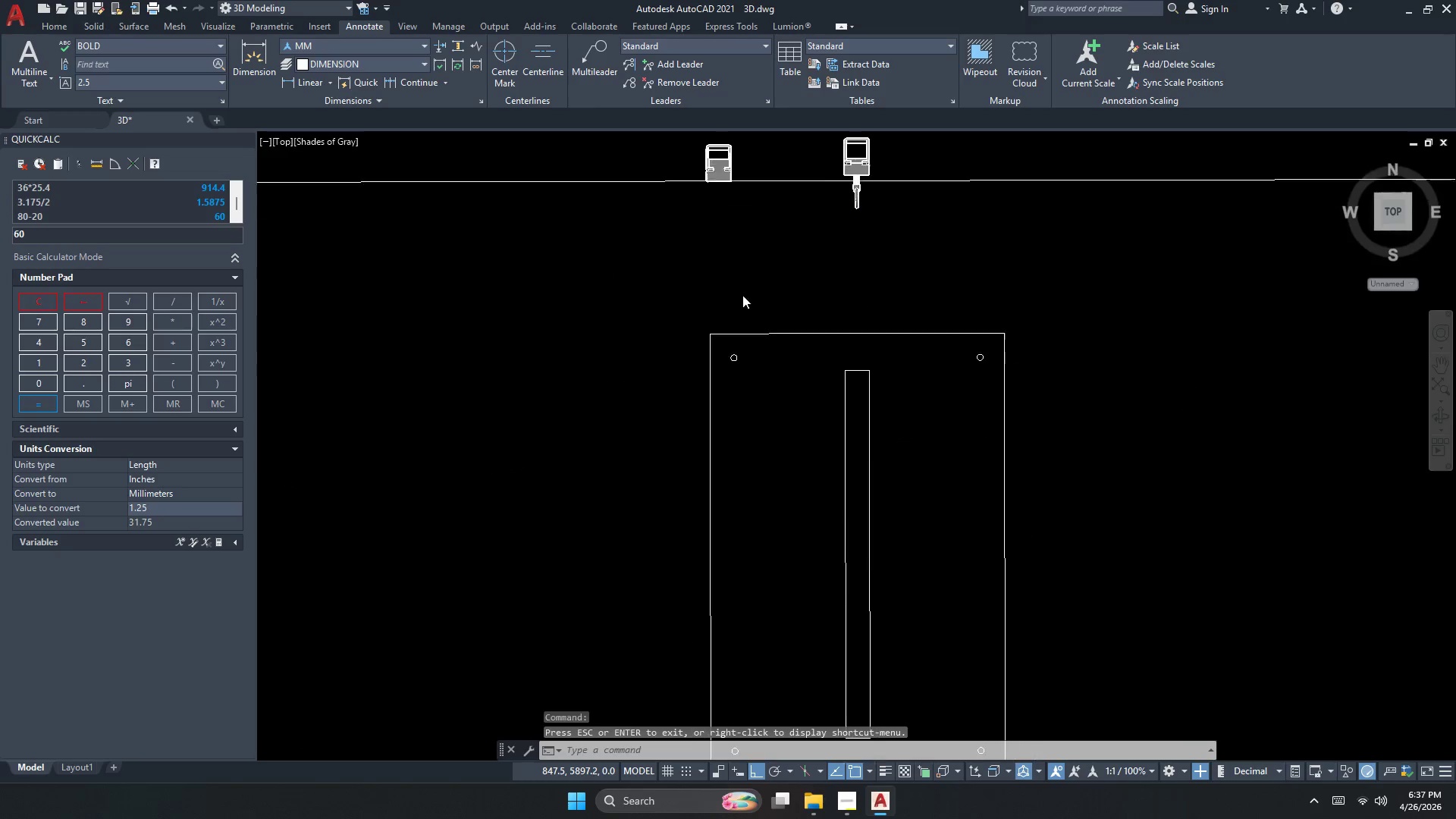 
key(Escape)
 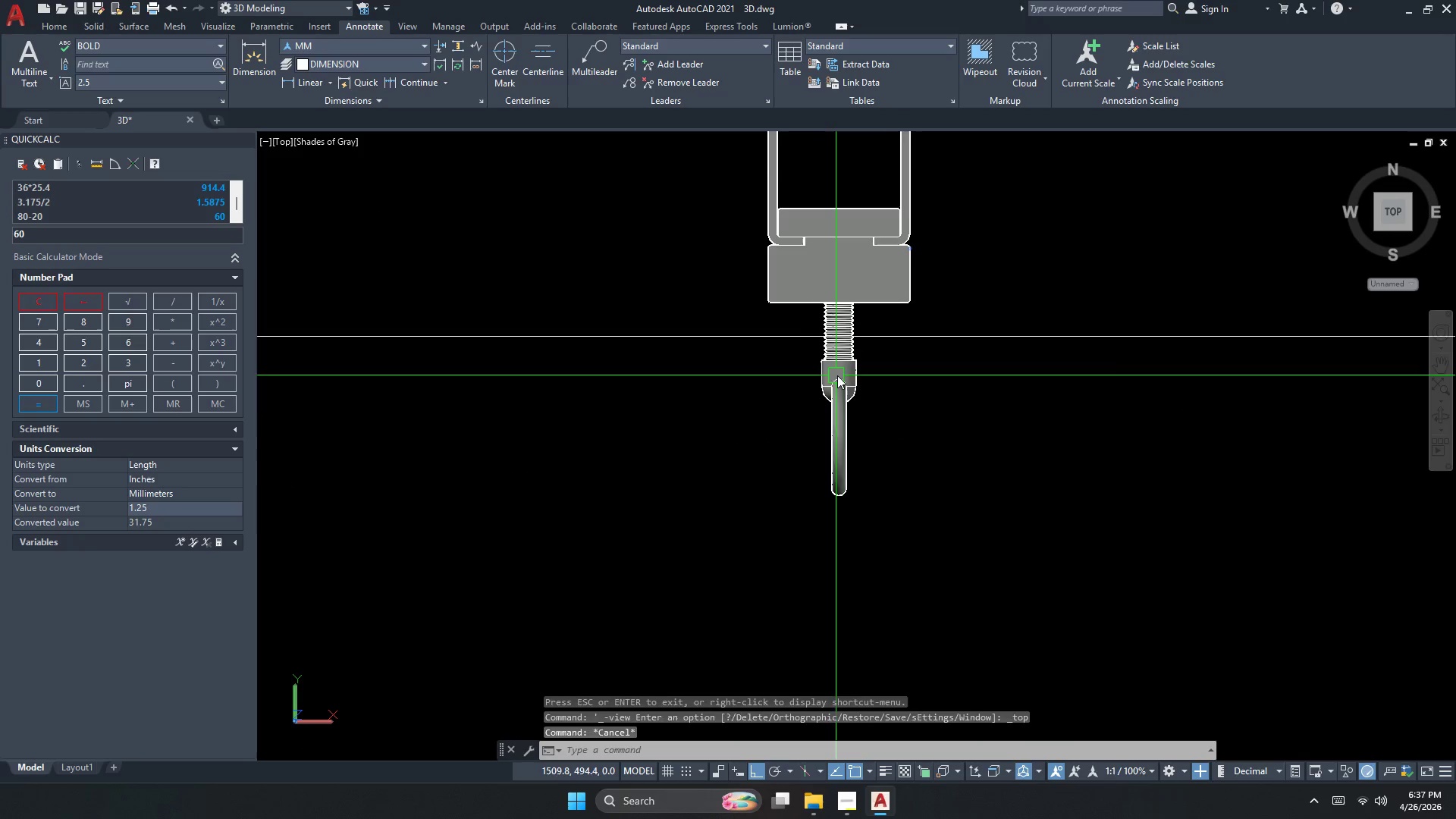 
scroll: coordinate [846, 169], scroll_direction: up, amount: 5.0
 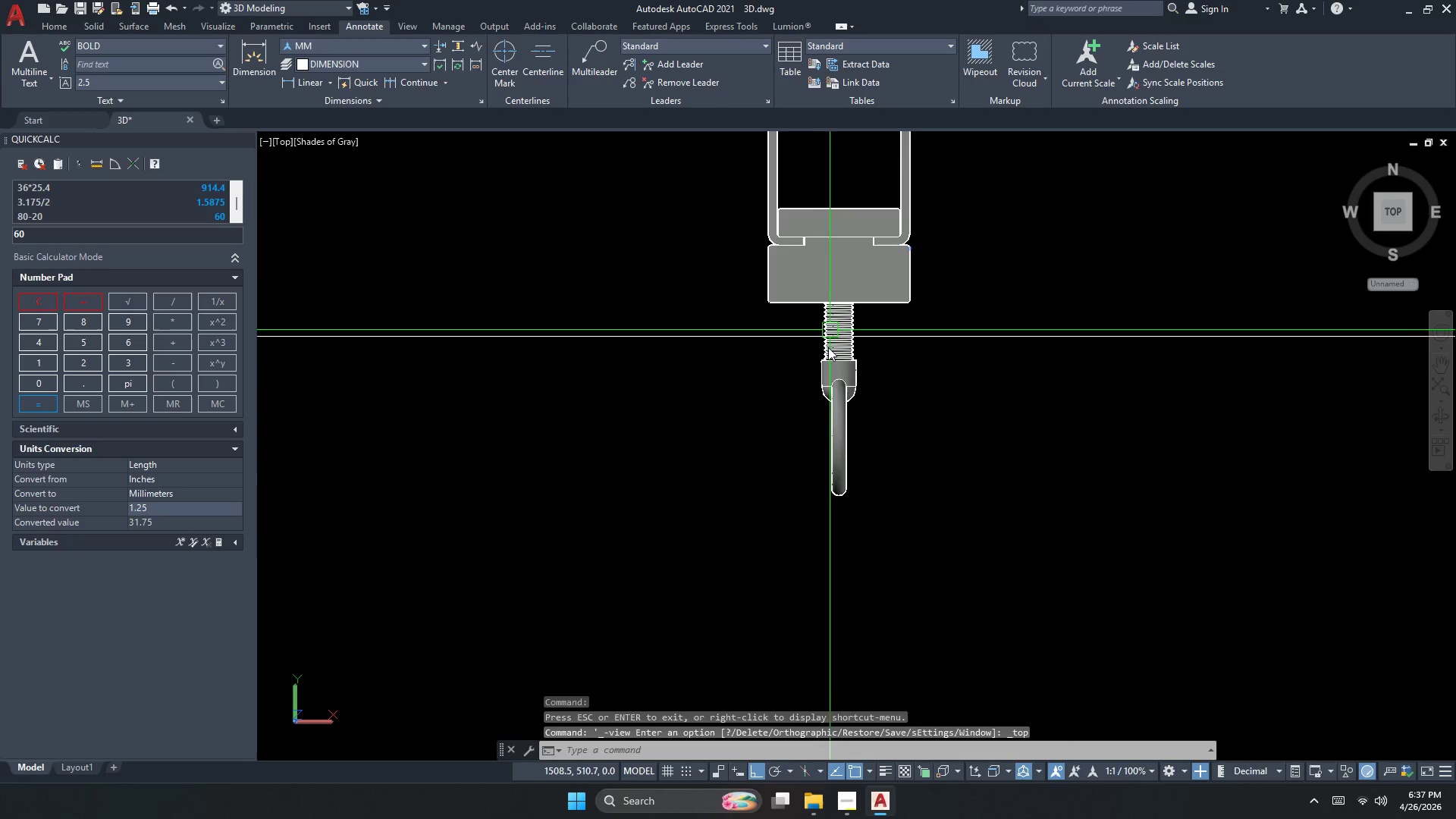 
left_click([837, 375])
 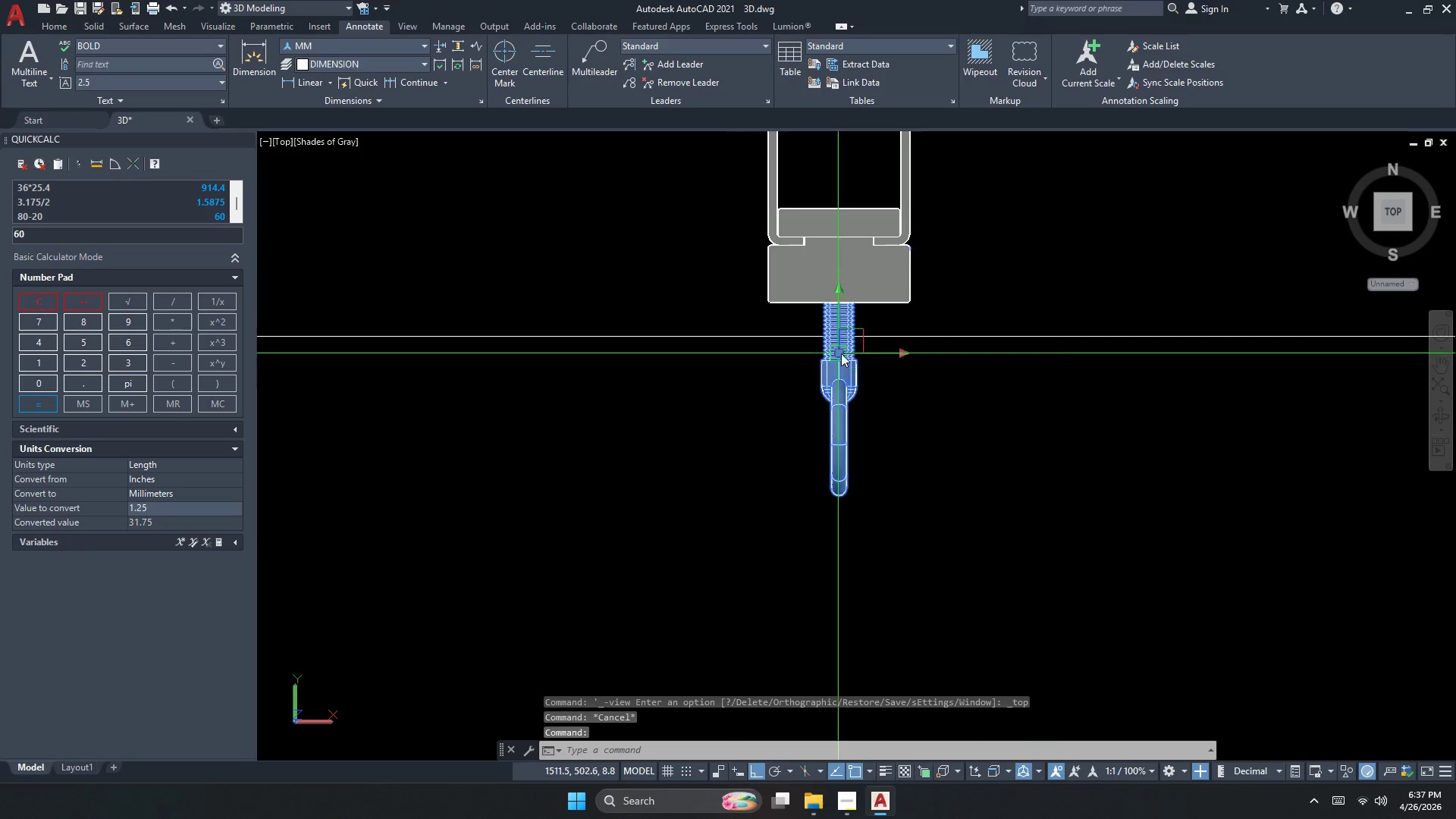 
key(M)
 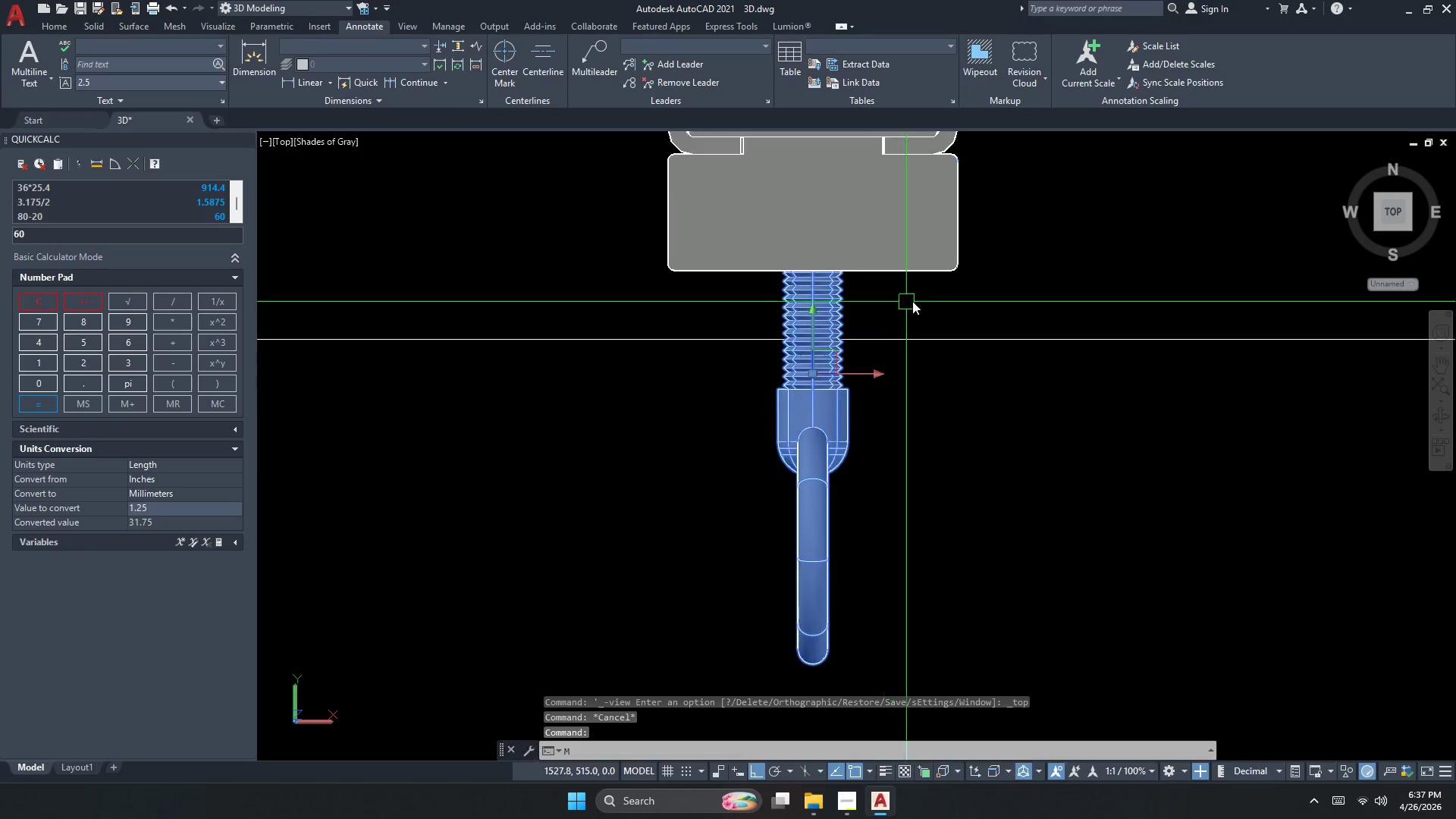 
key(Space)
 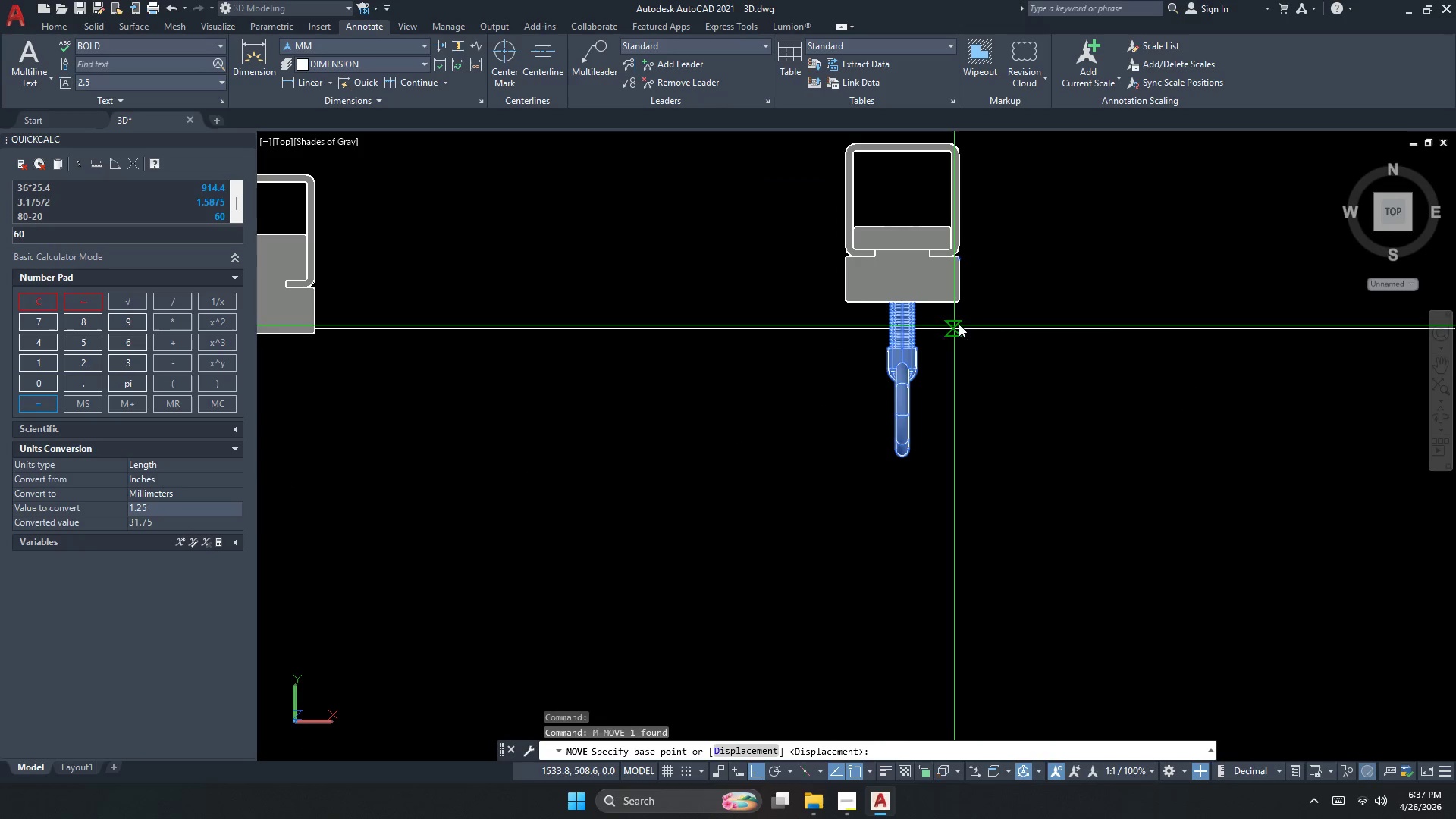 
left_click_drag(start_coordinate=[1025, 303], to_coordinate=[1026, 295])
 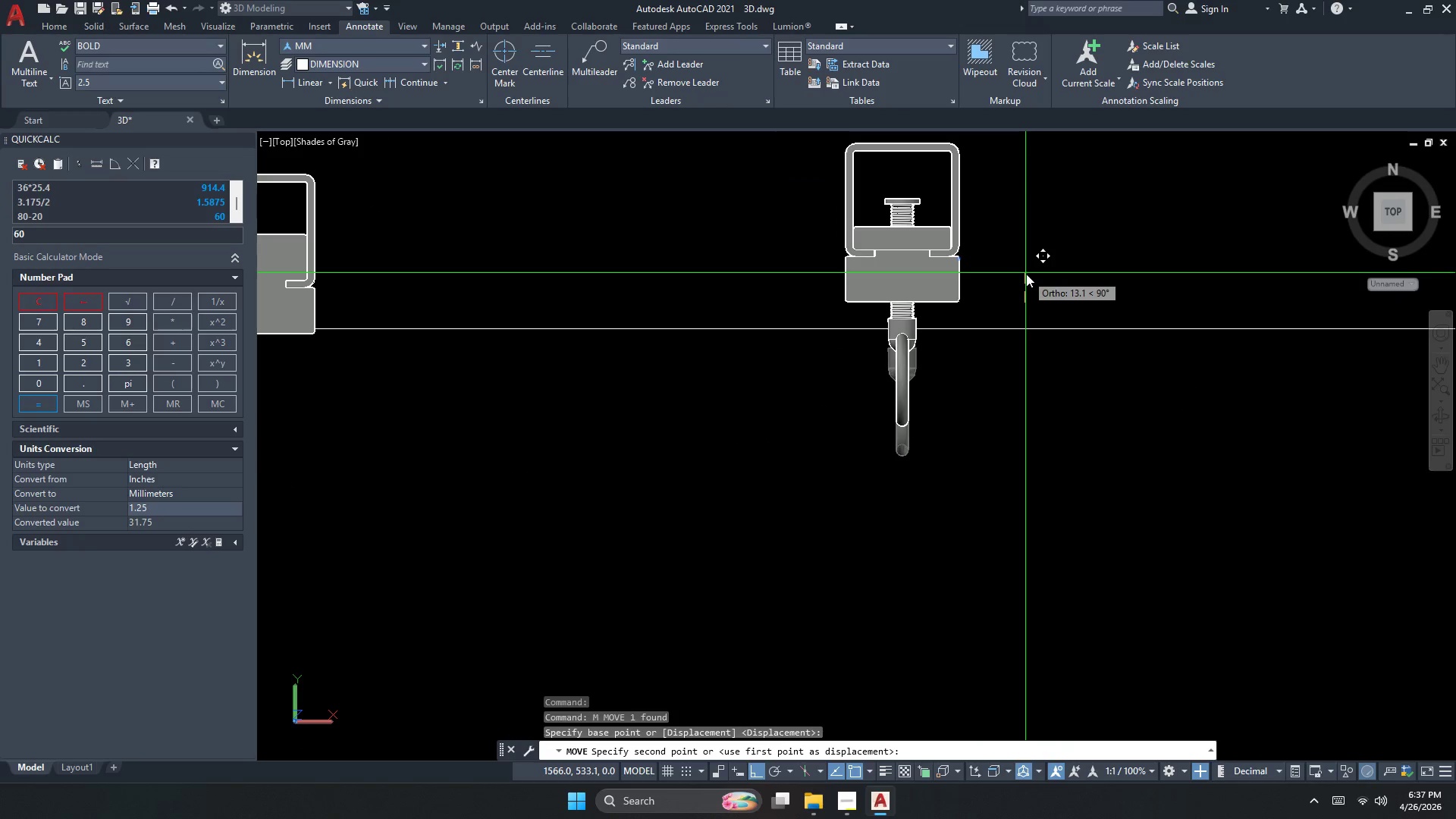 
scroll: coordinate [954, 325], scroll_direction: none, amount: 0.0
 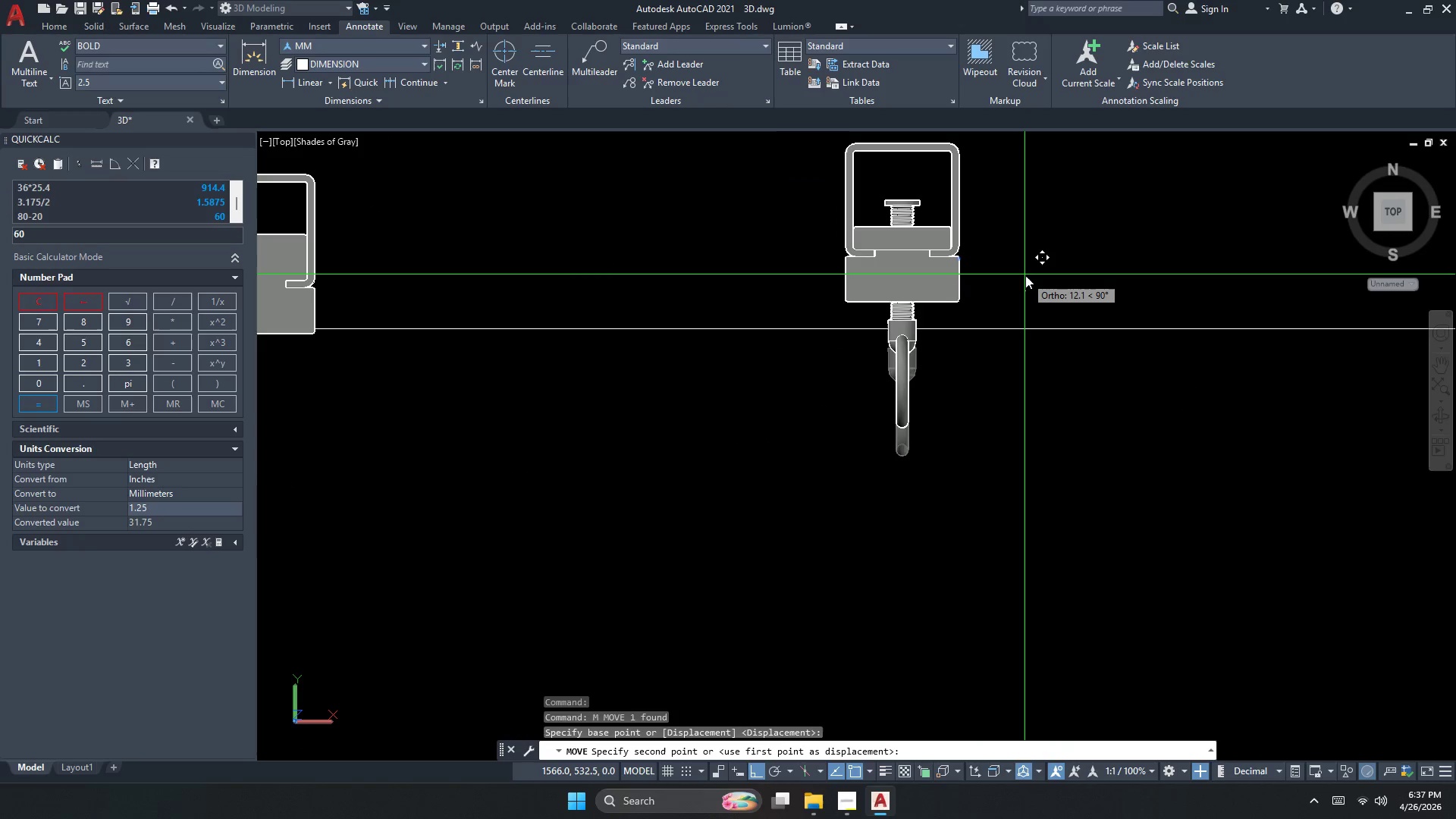 
left_click([1026, 273])
 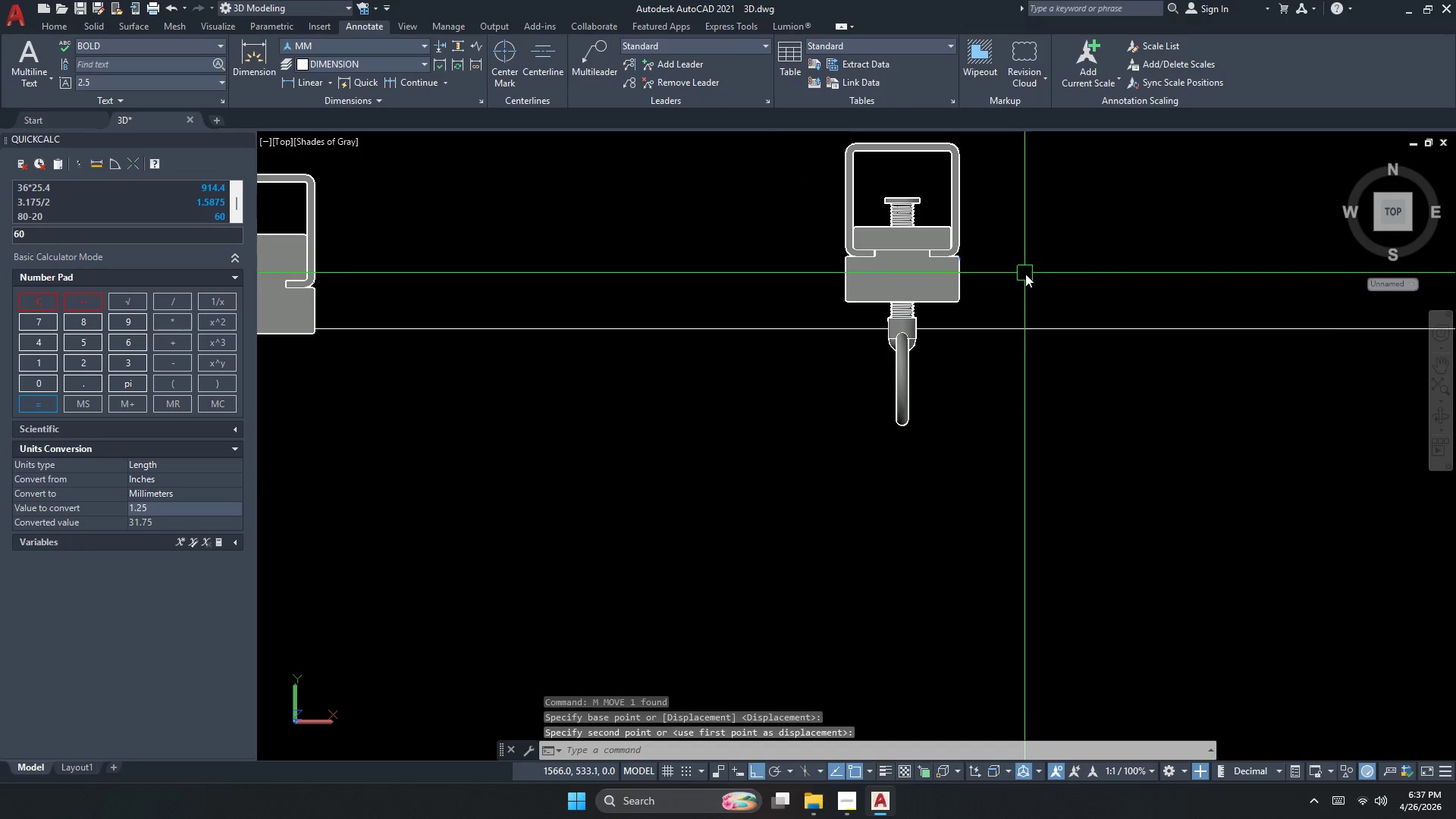 
key(Escape)
 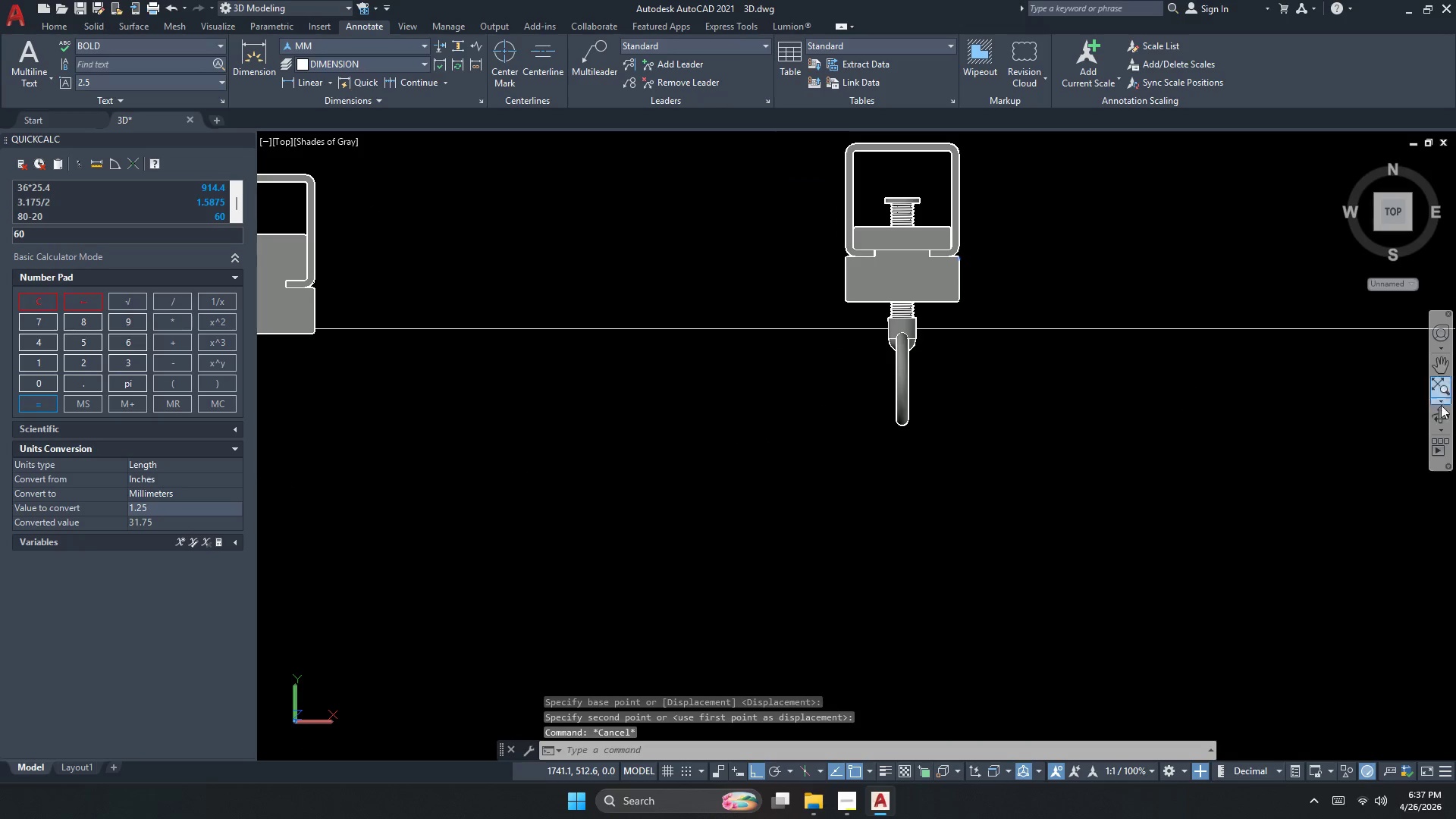 
left_click([1439, 415])
 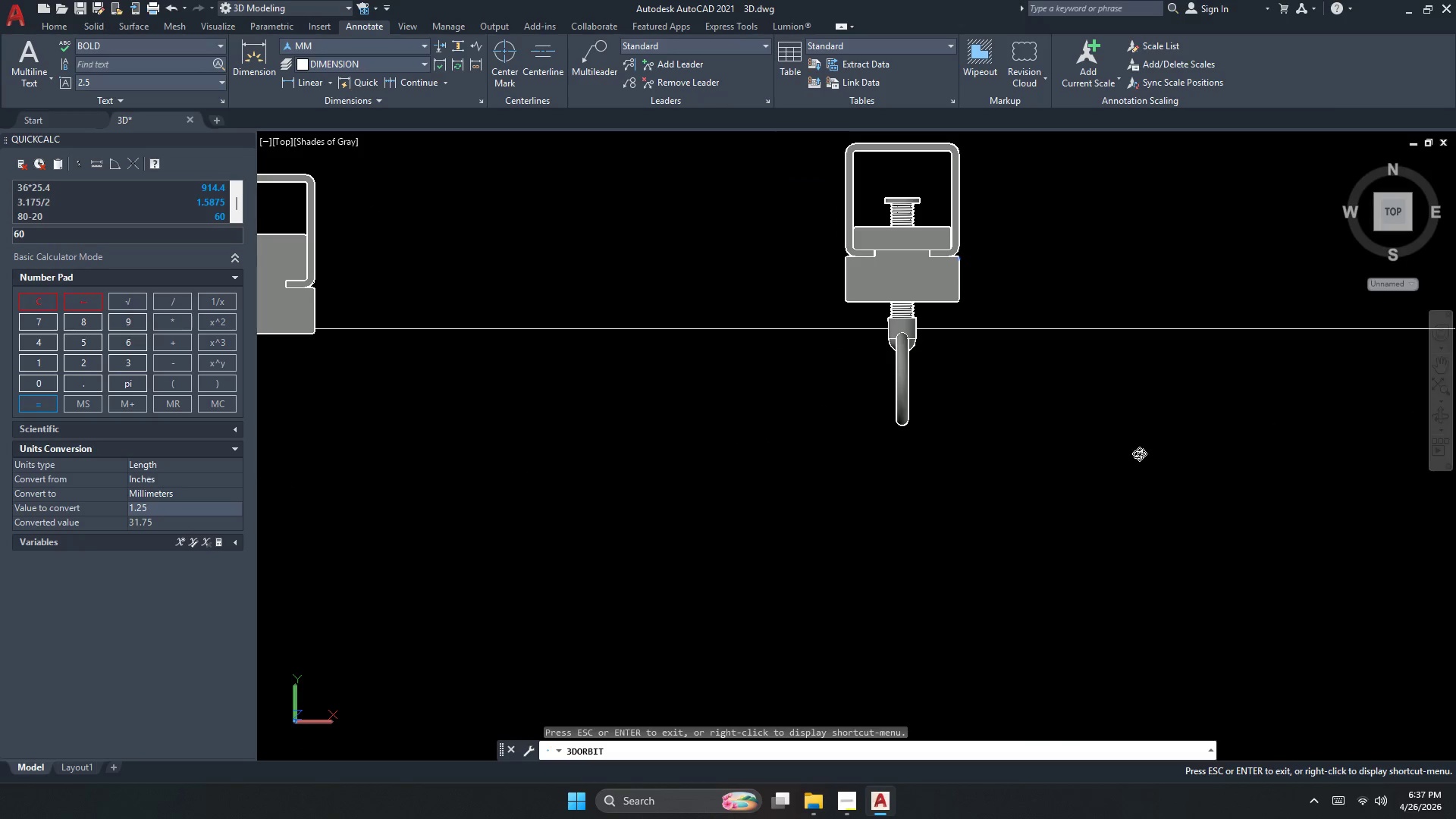 
left_click_drag(start_coordinate=[1061, 448], to_coordinate=[1116, 242])
 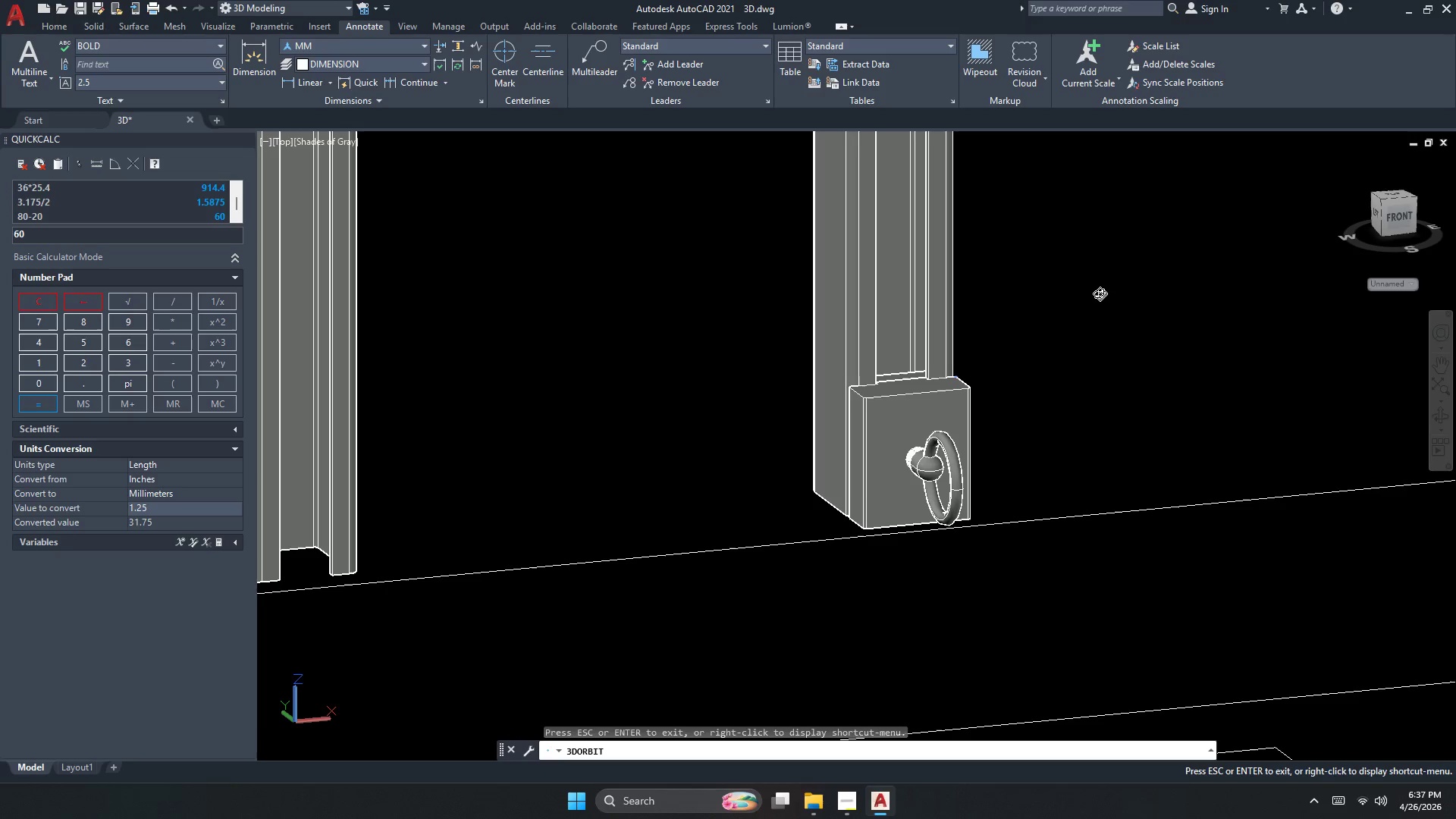 
wait(10.42)
 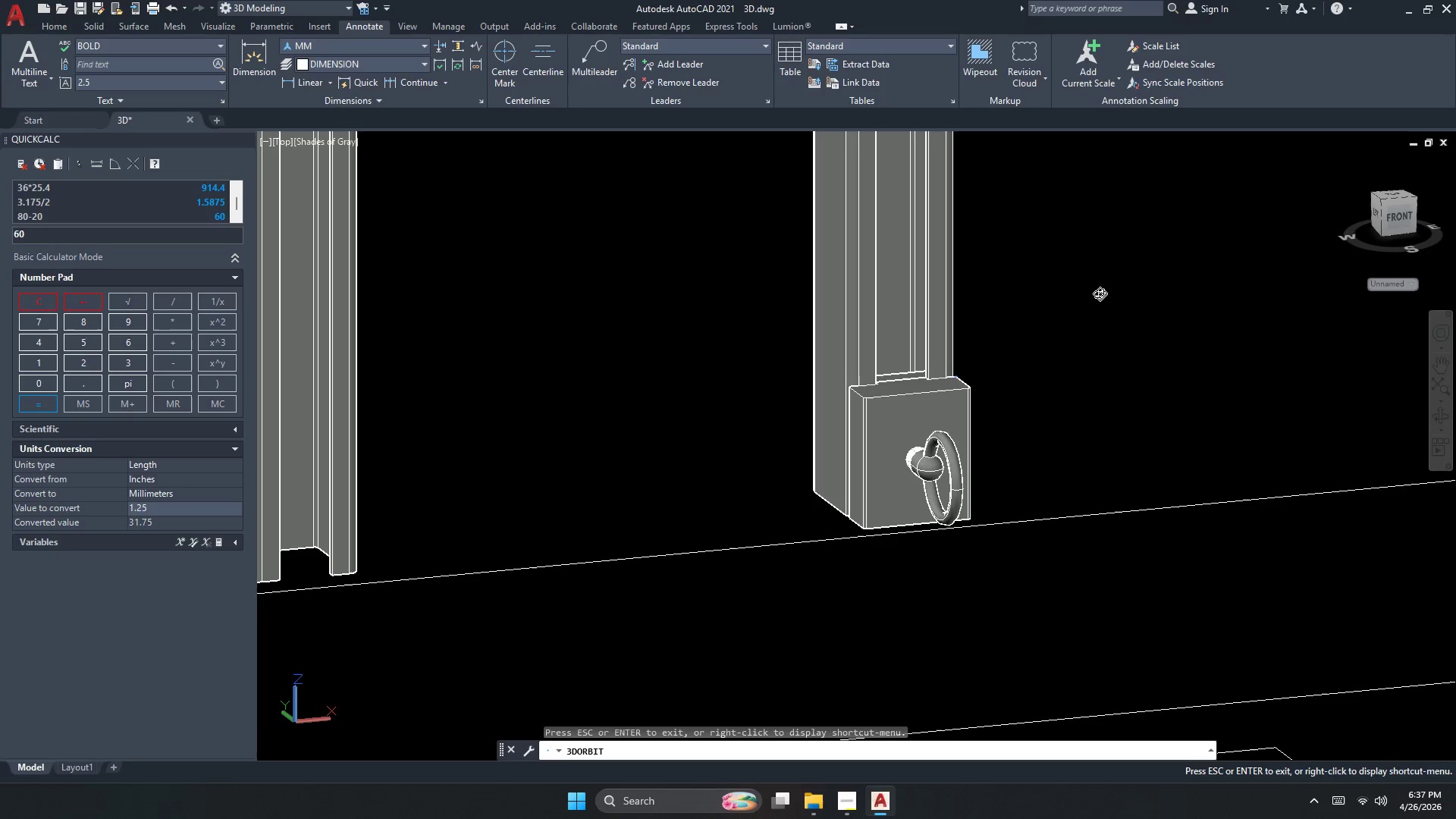 
left_click([246, 140])
 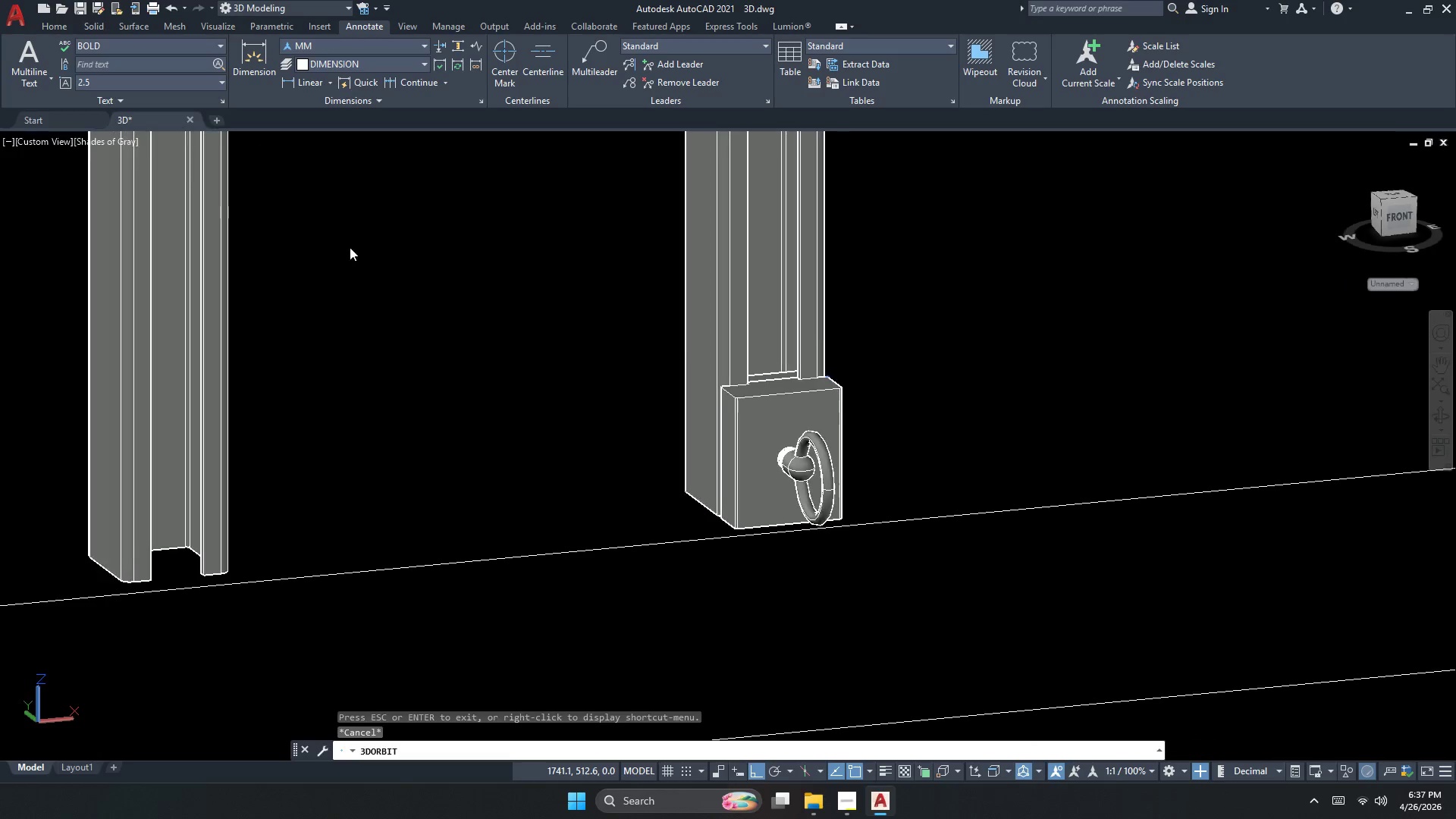 
scroll: coordinate [480, 397], scroll_direction: down, amount: 1.0
 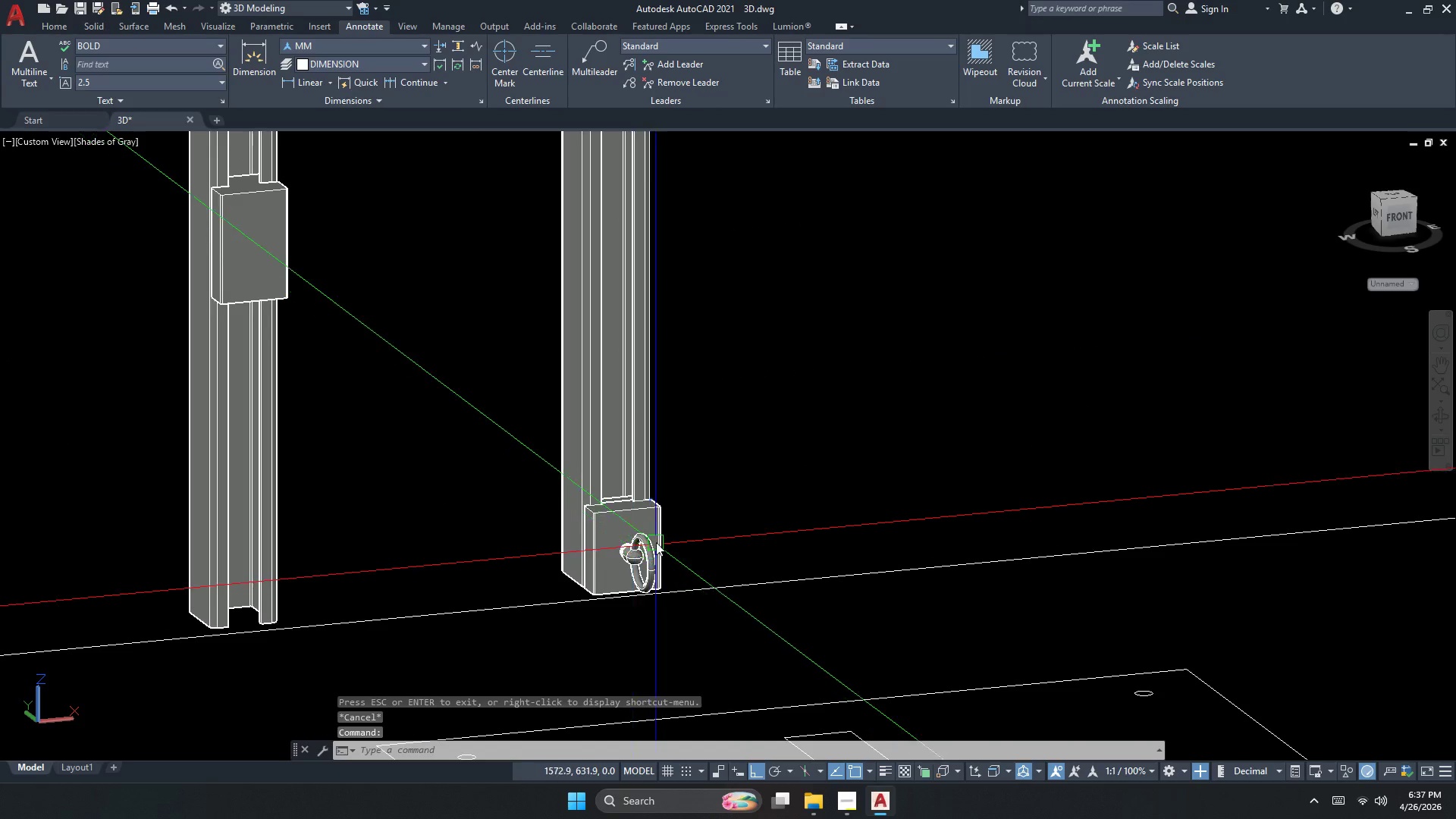 
key(Escape)
 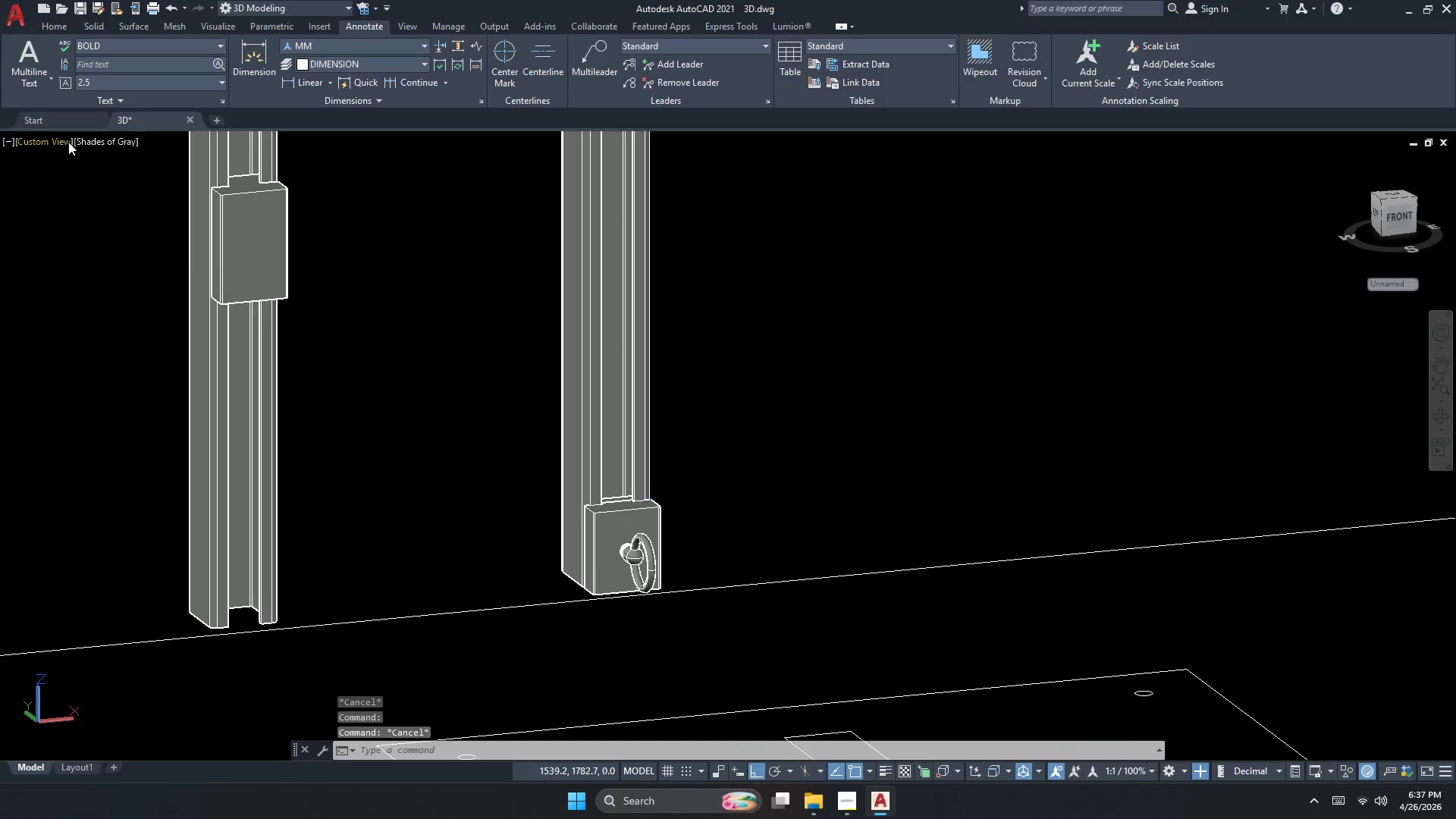 
left_click([50, 149])
 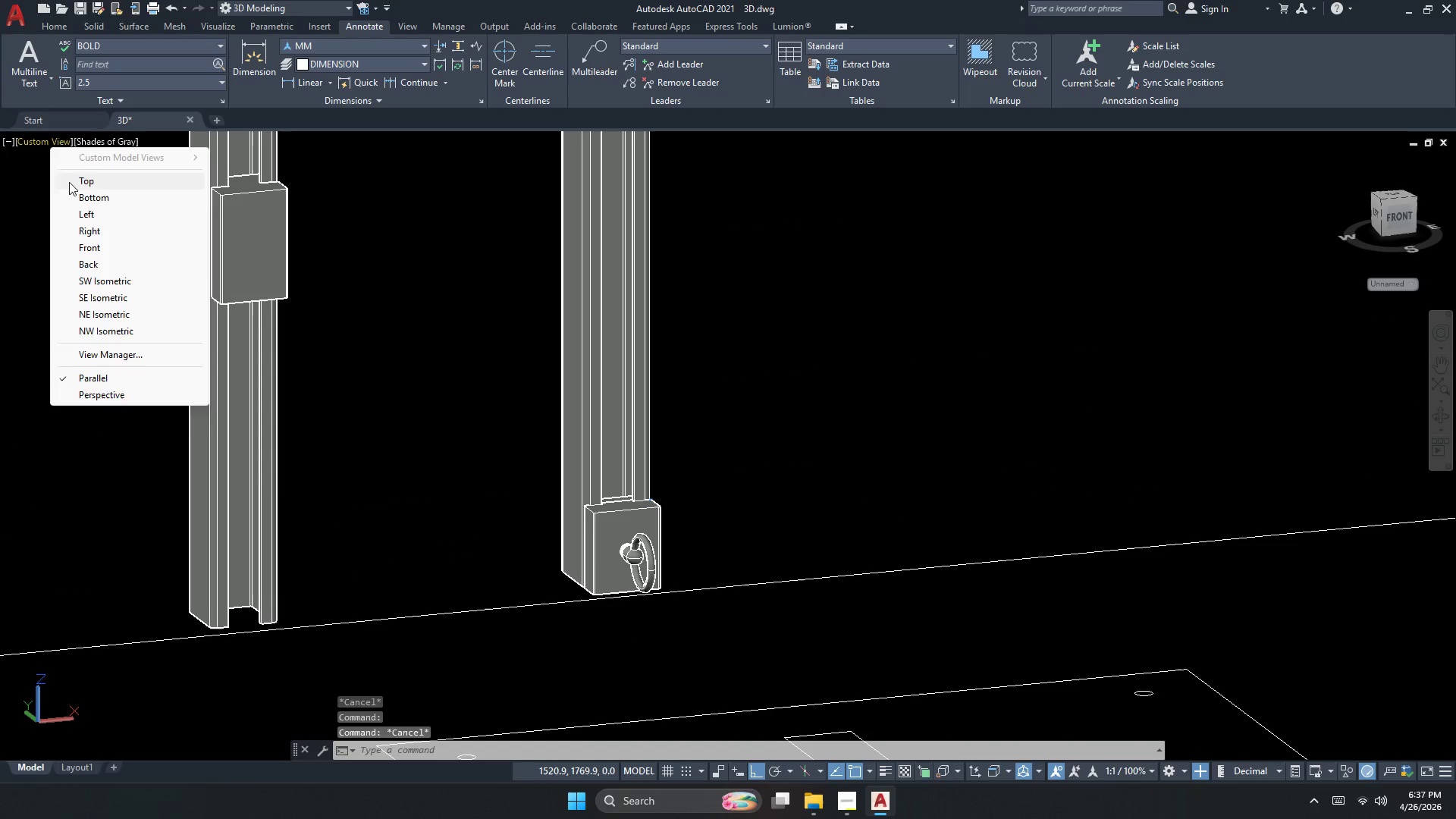 
left_click([69, 182])
 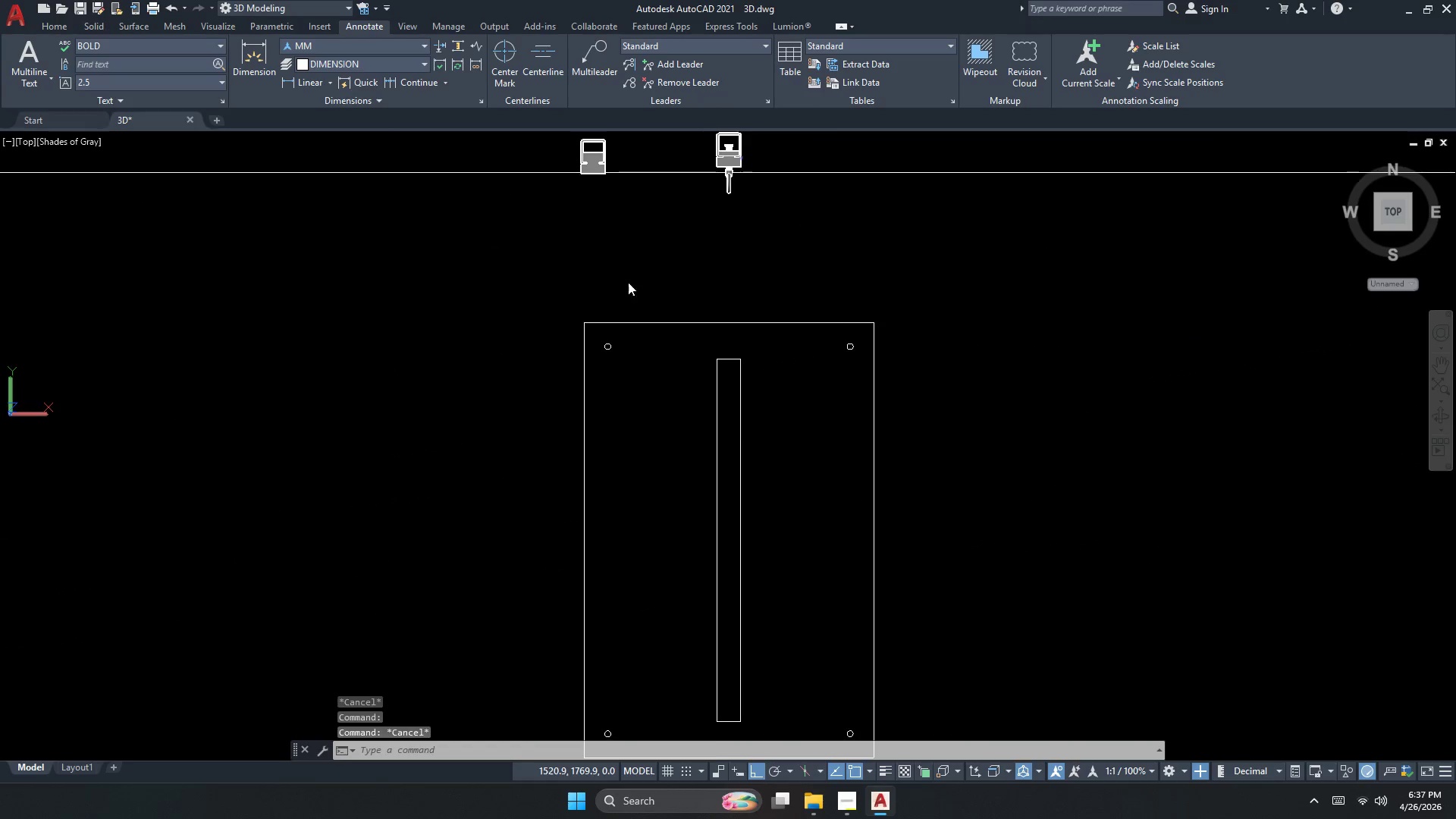 
scroll: coordinate [783, 191], scroll_direction: up, amount: 10.0
 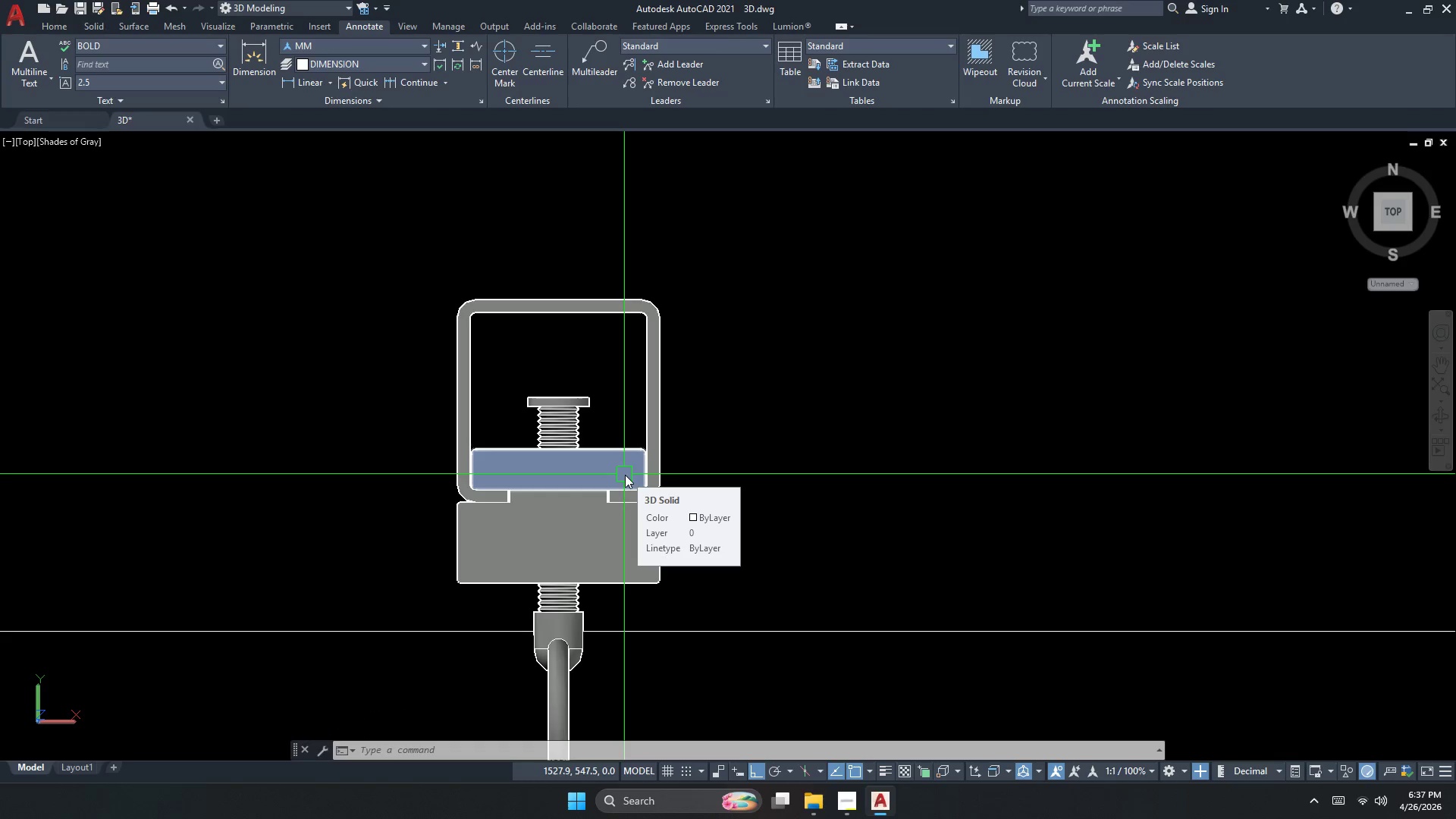 
wait(11.22)
 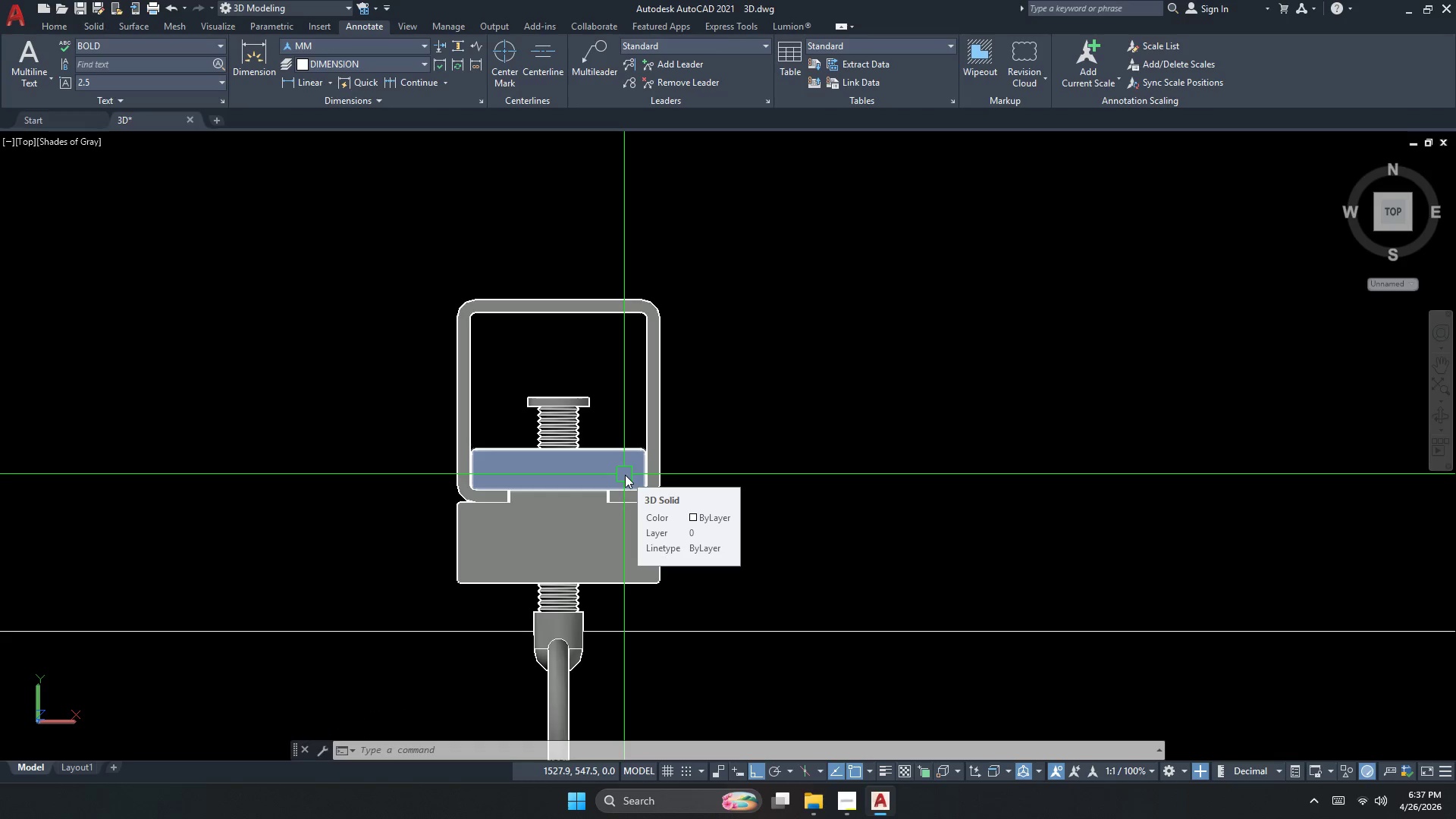 
key(Escape)
 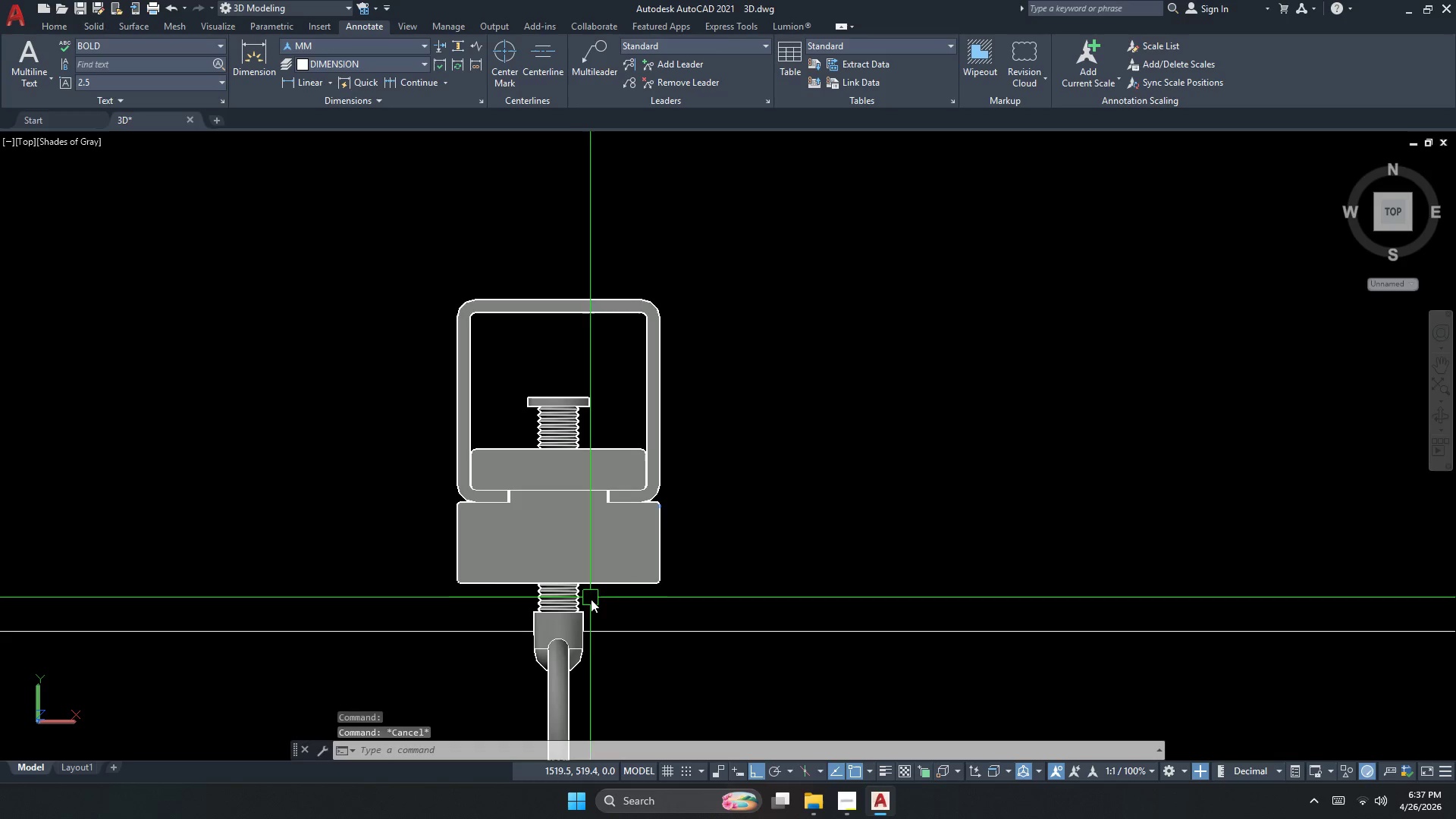 
left_click([579, 616])
 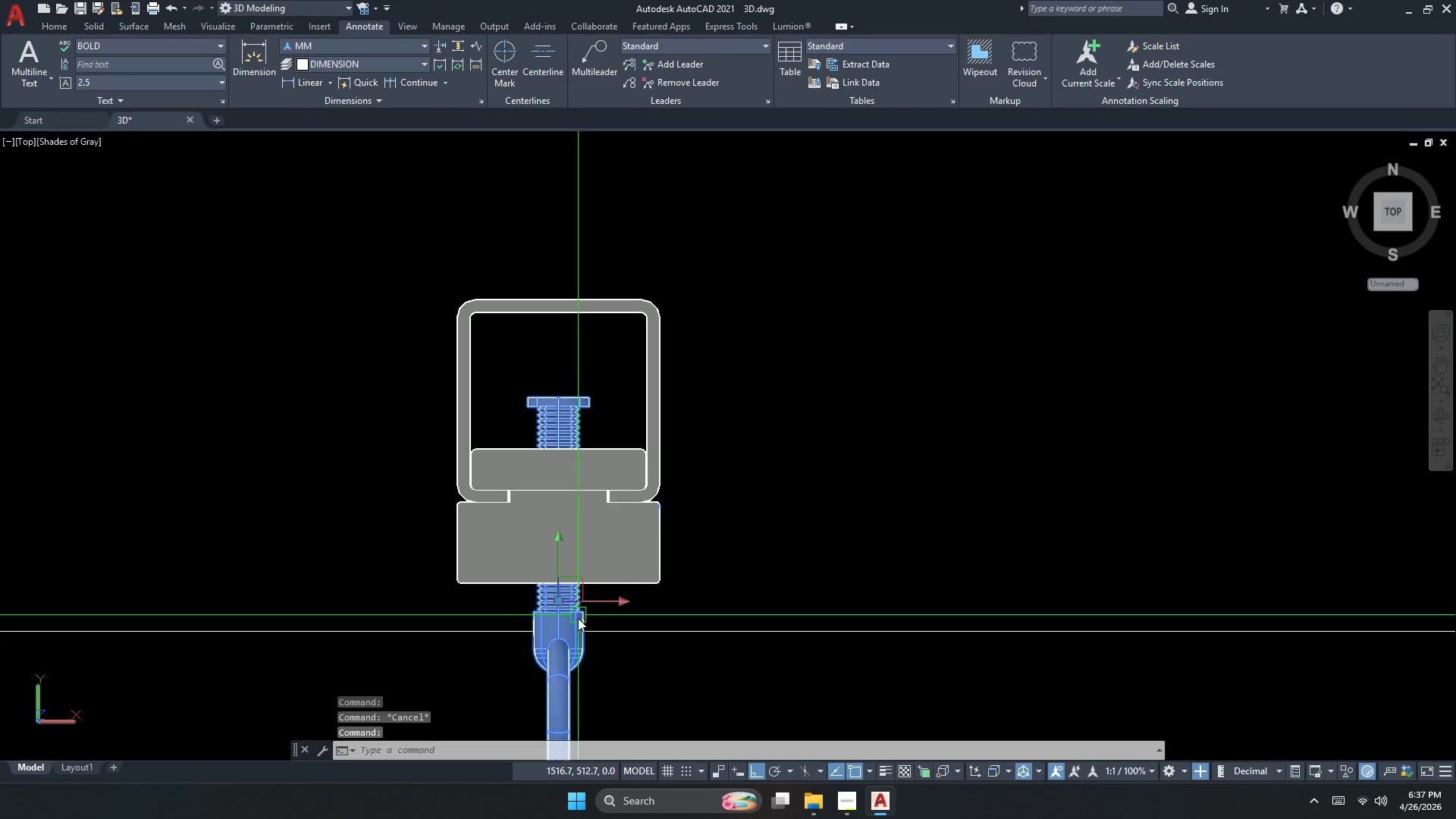 
key(M)
 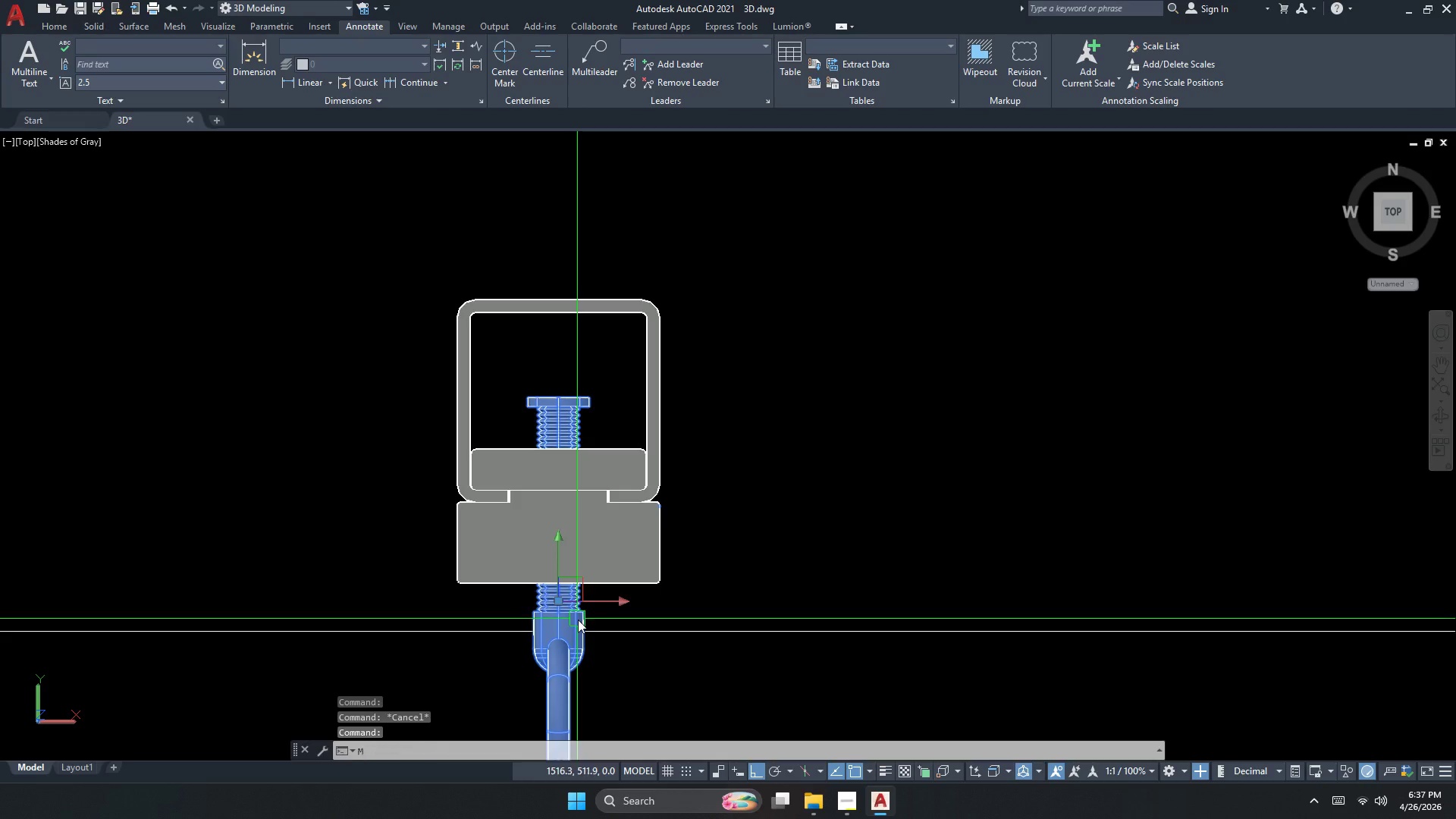 
key(Space)
 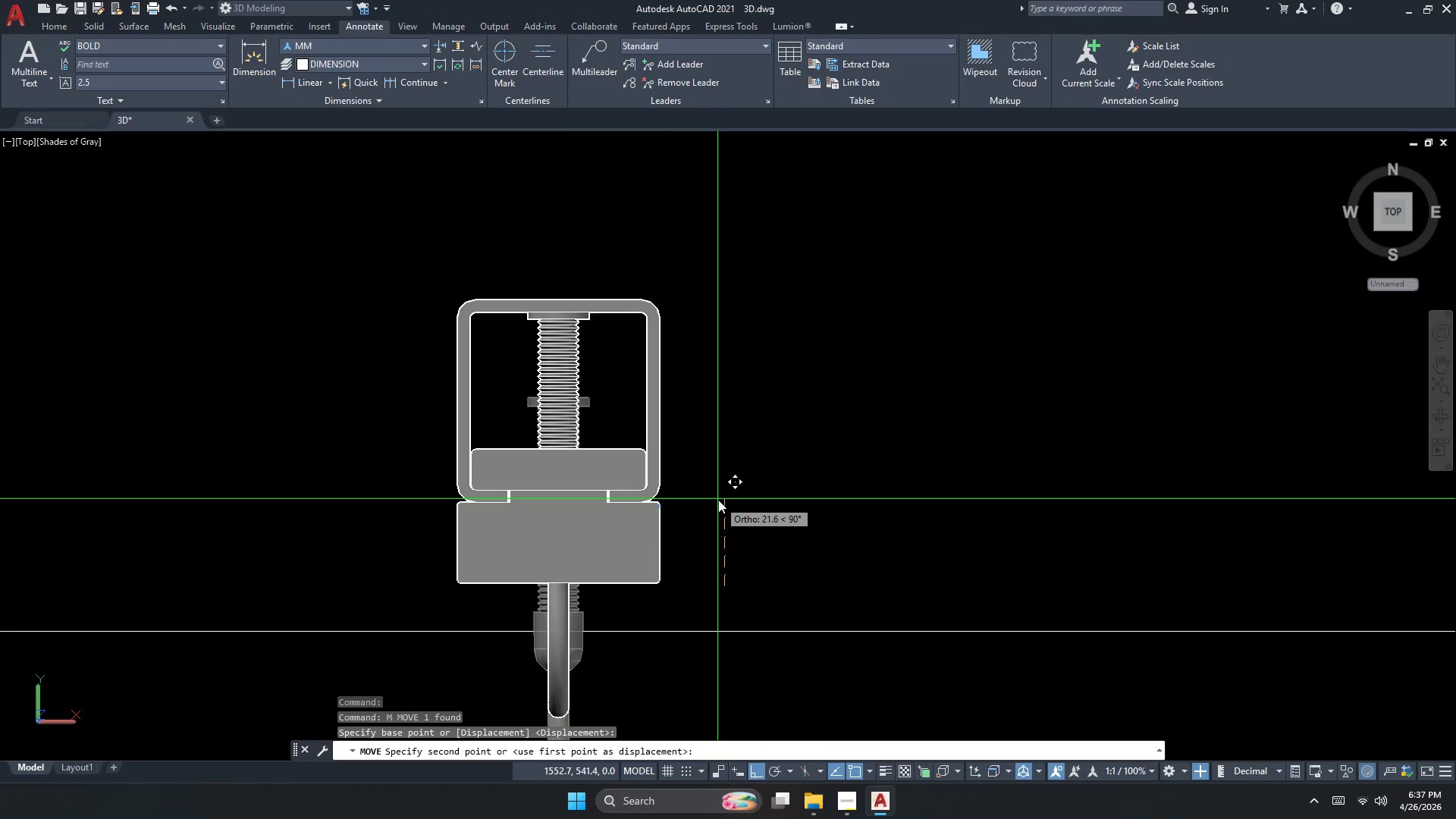 
left_click([718, 500])
 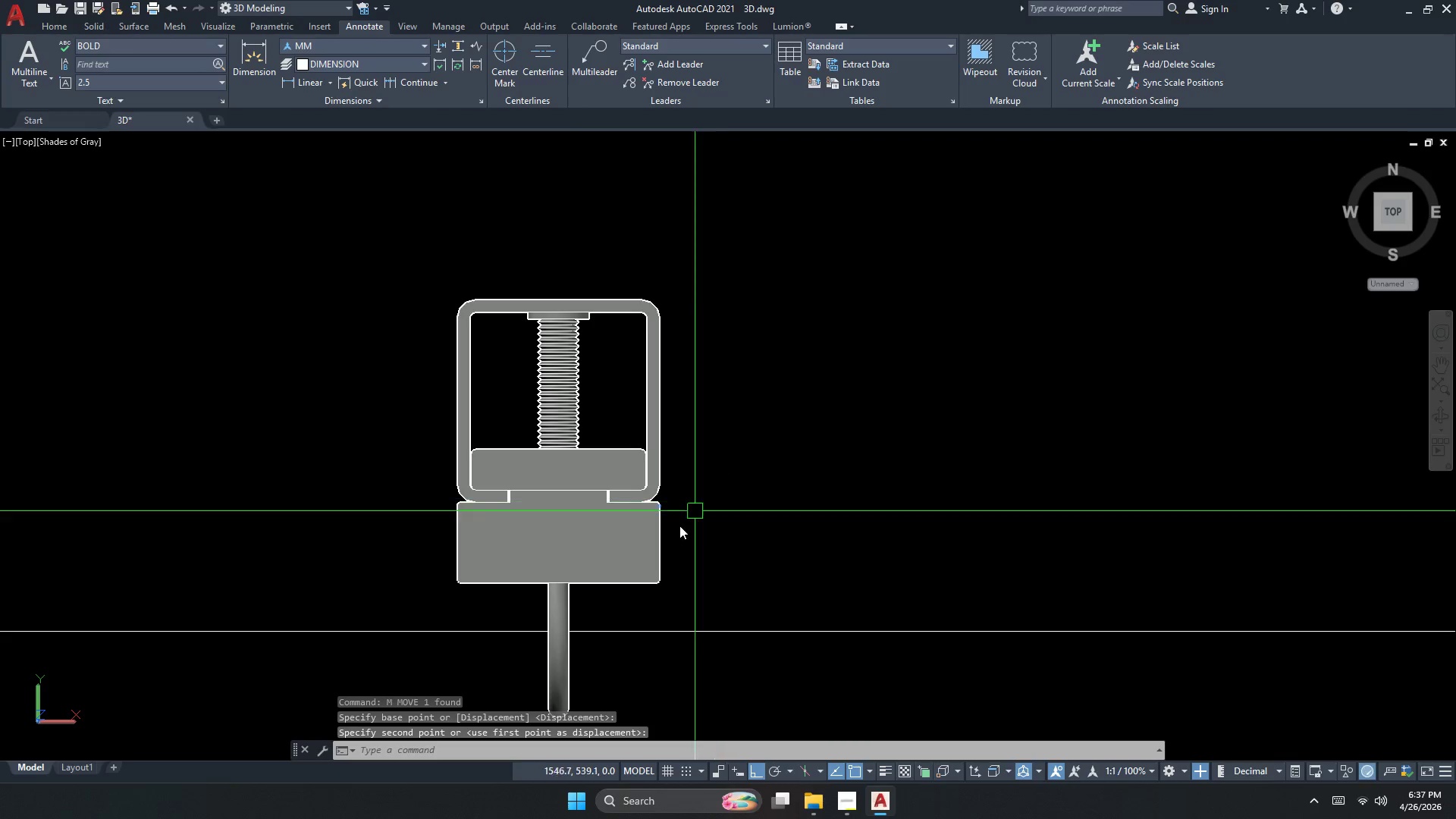 
key(Escape)
 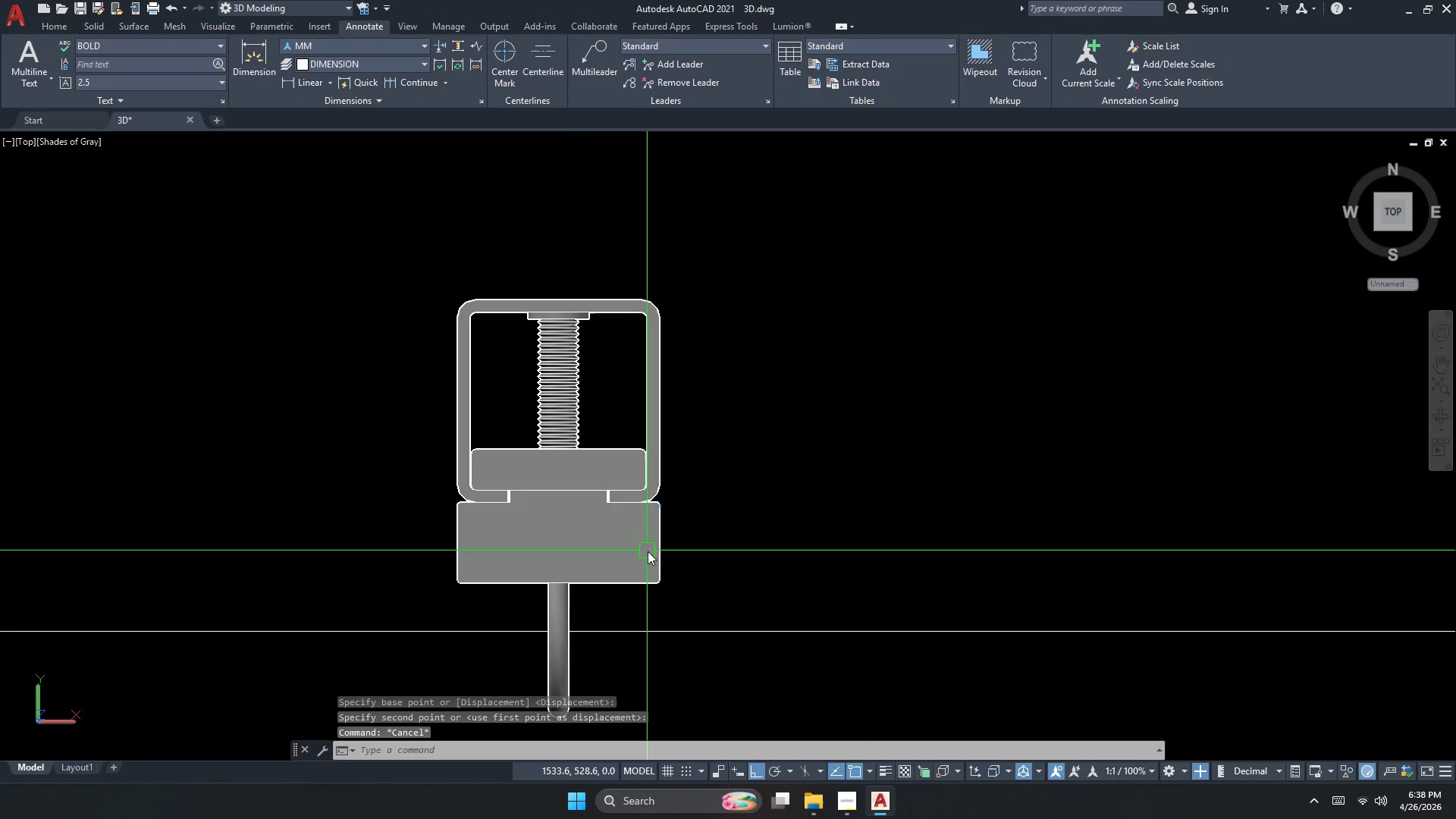 
left_click([648, 551])
 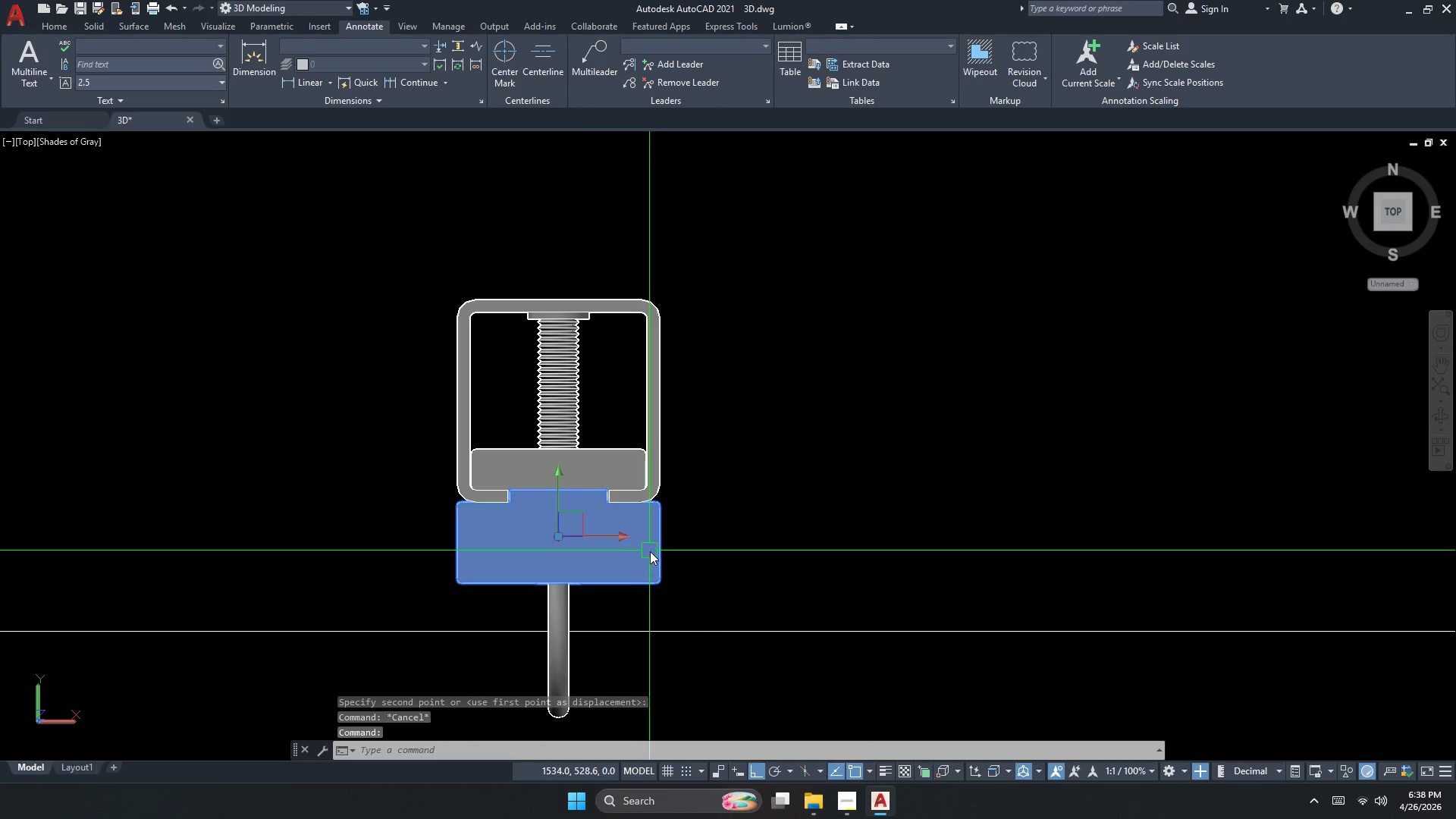 
key(E)
 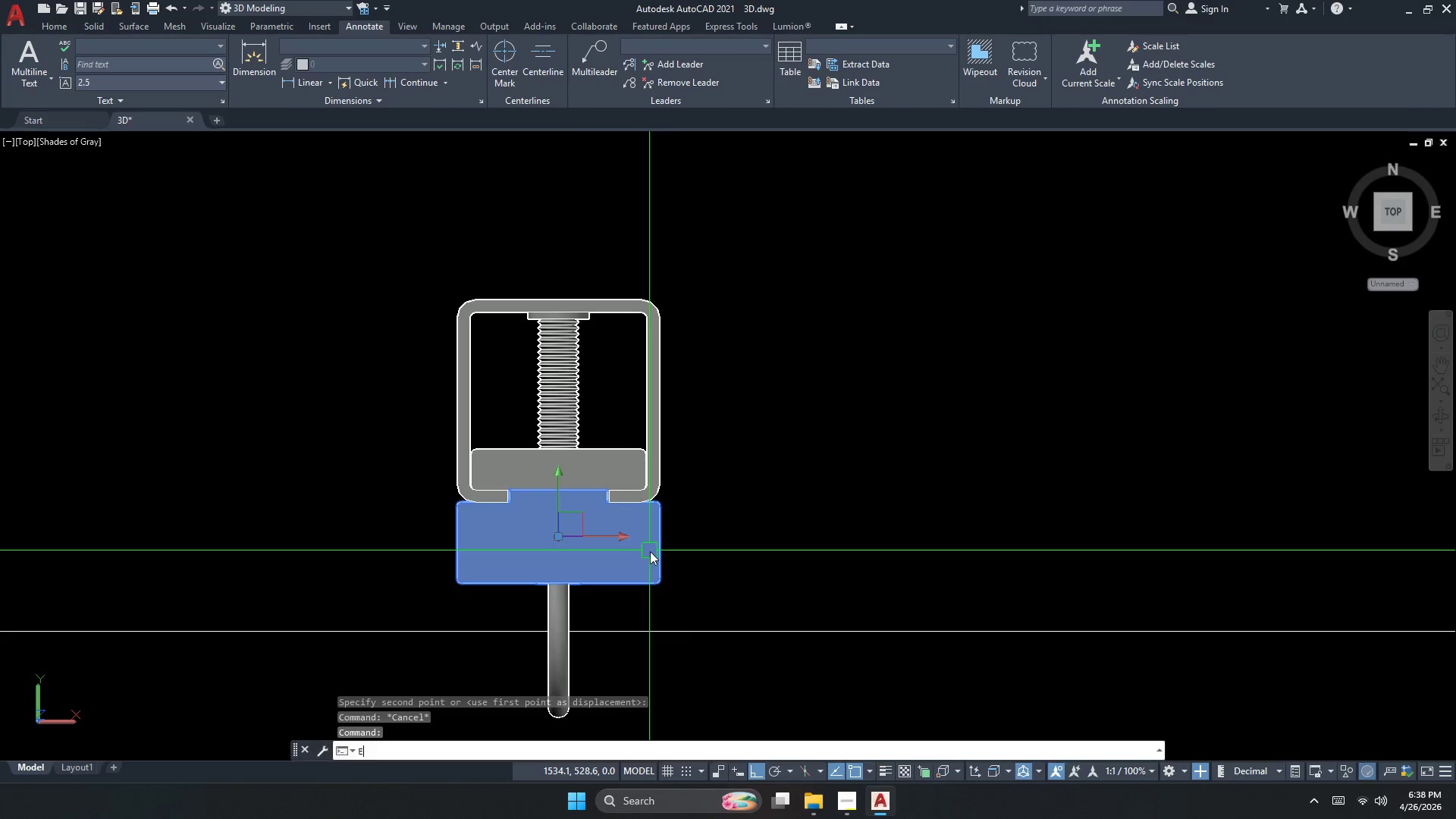 
key(Space)
 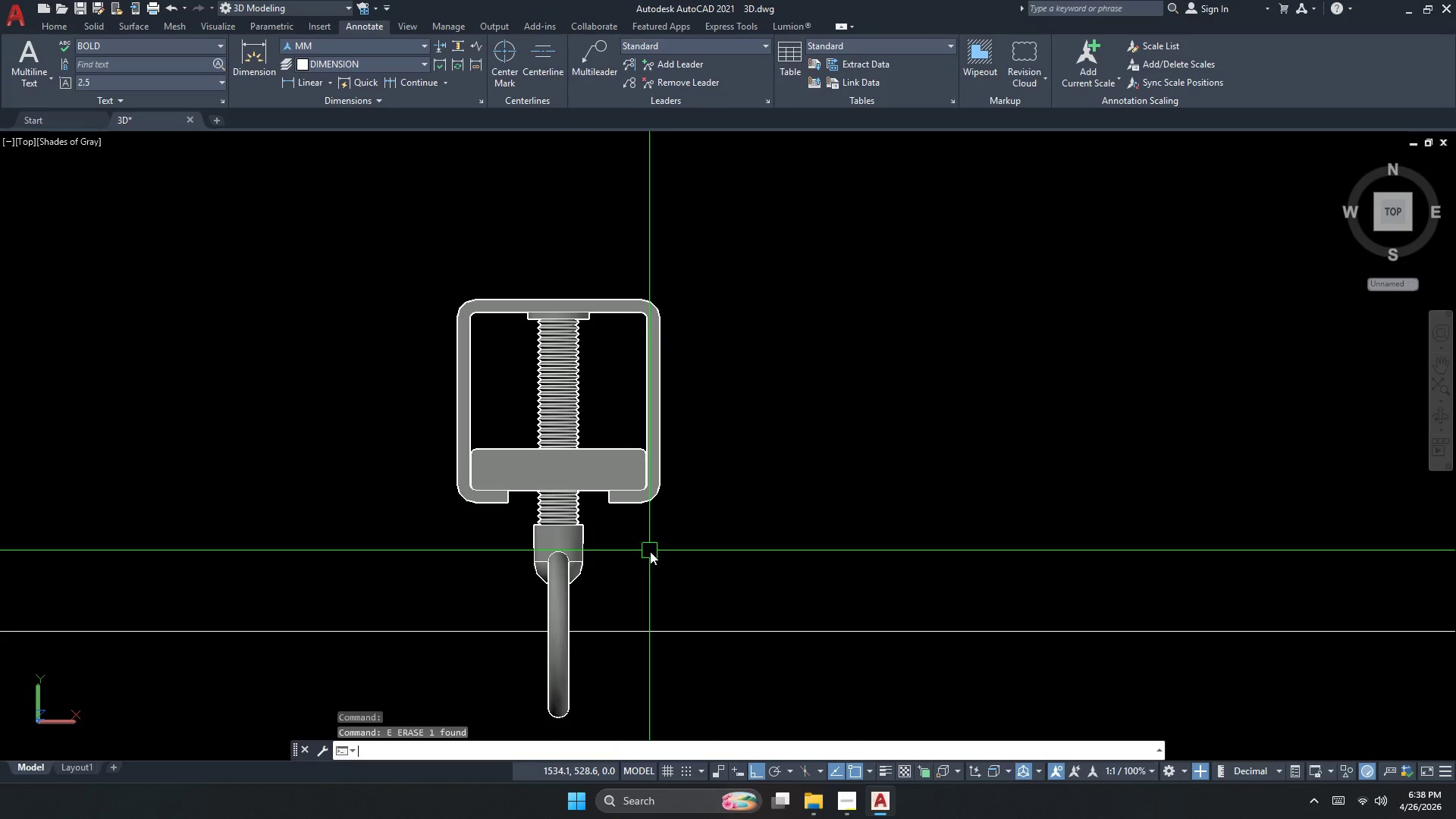 
key(Escape)
 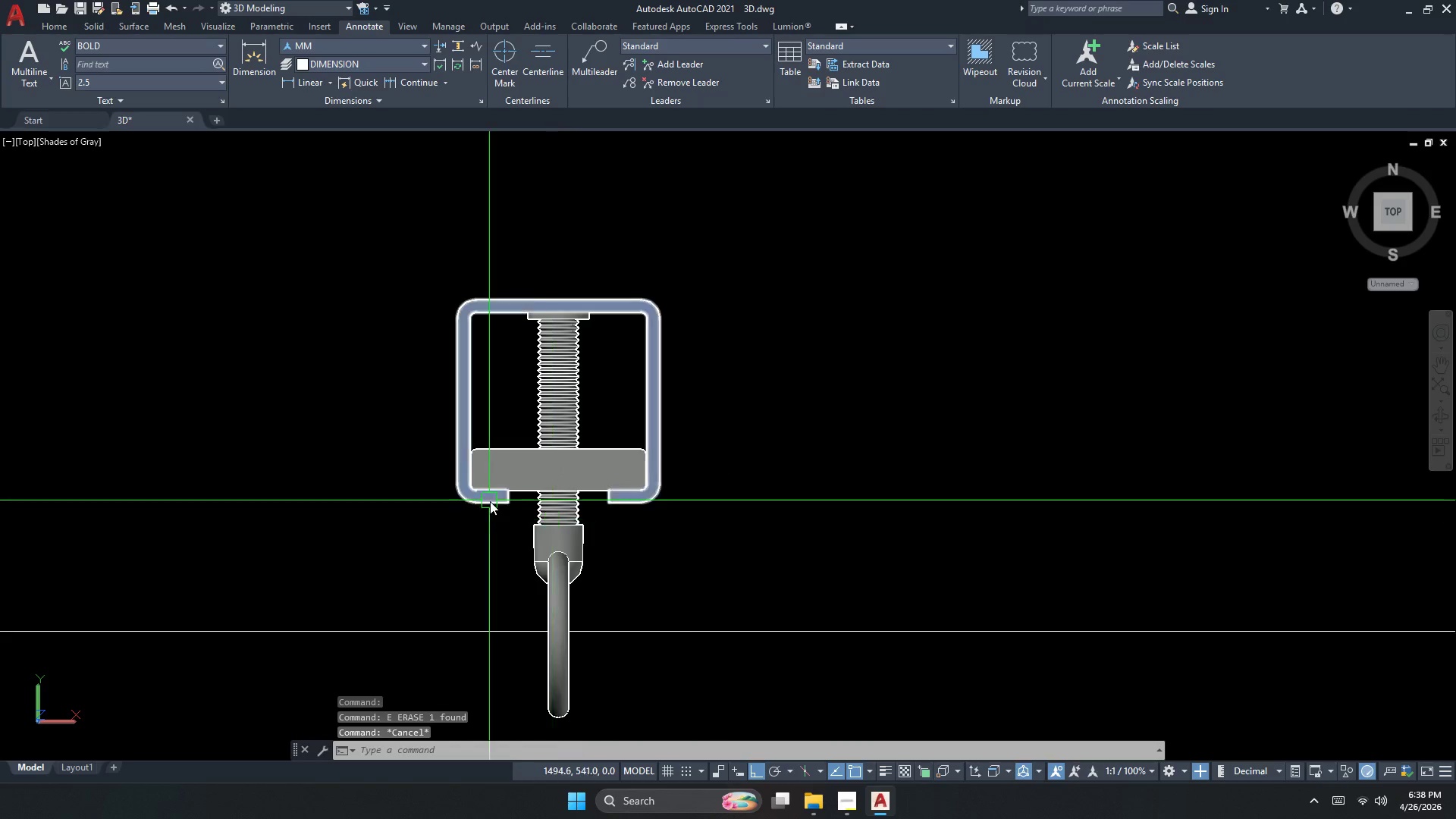 
key(Escape)
 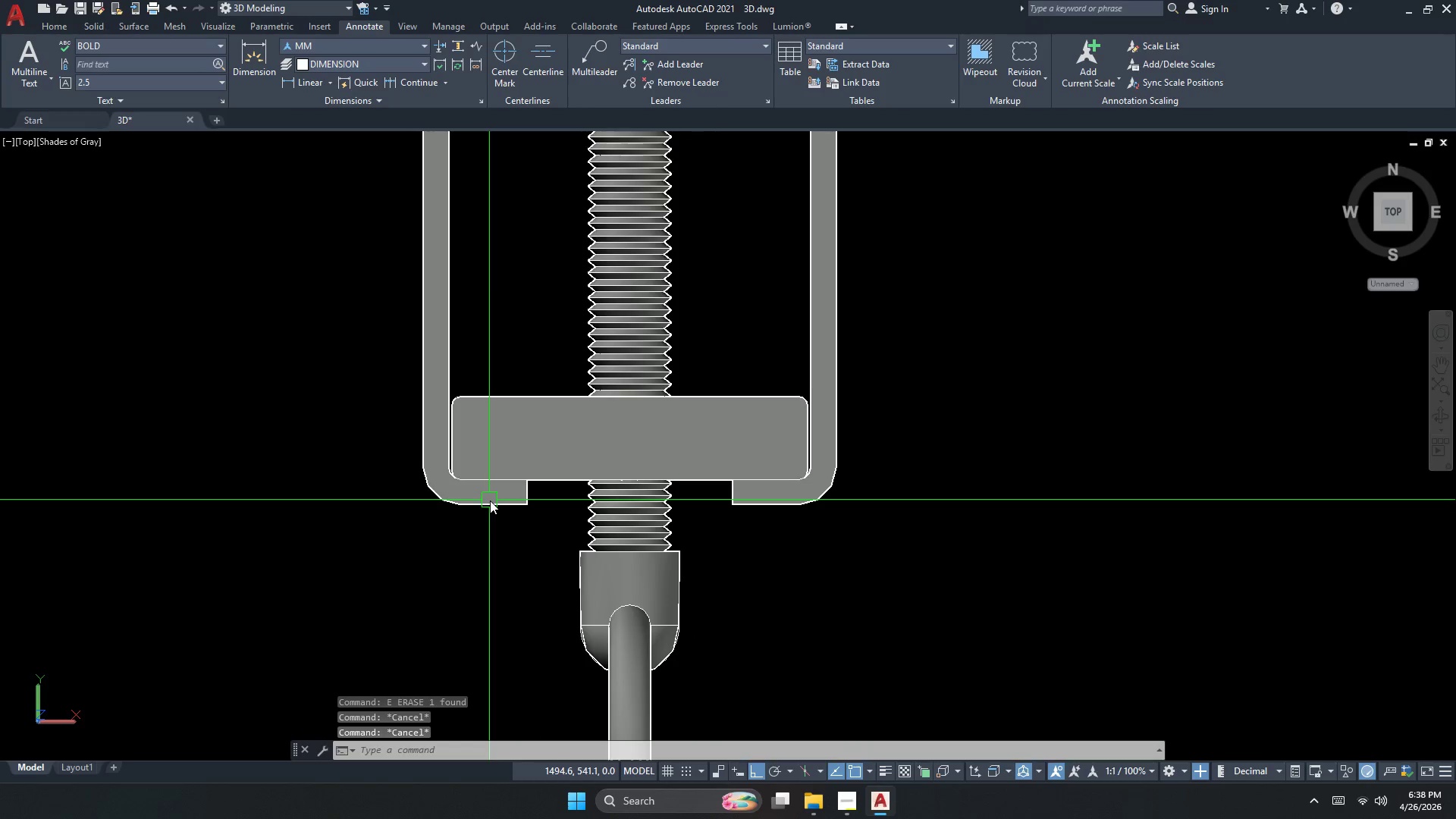 
key(D)
 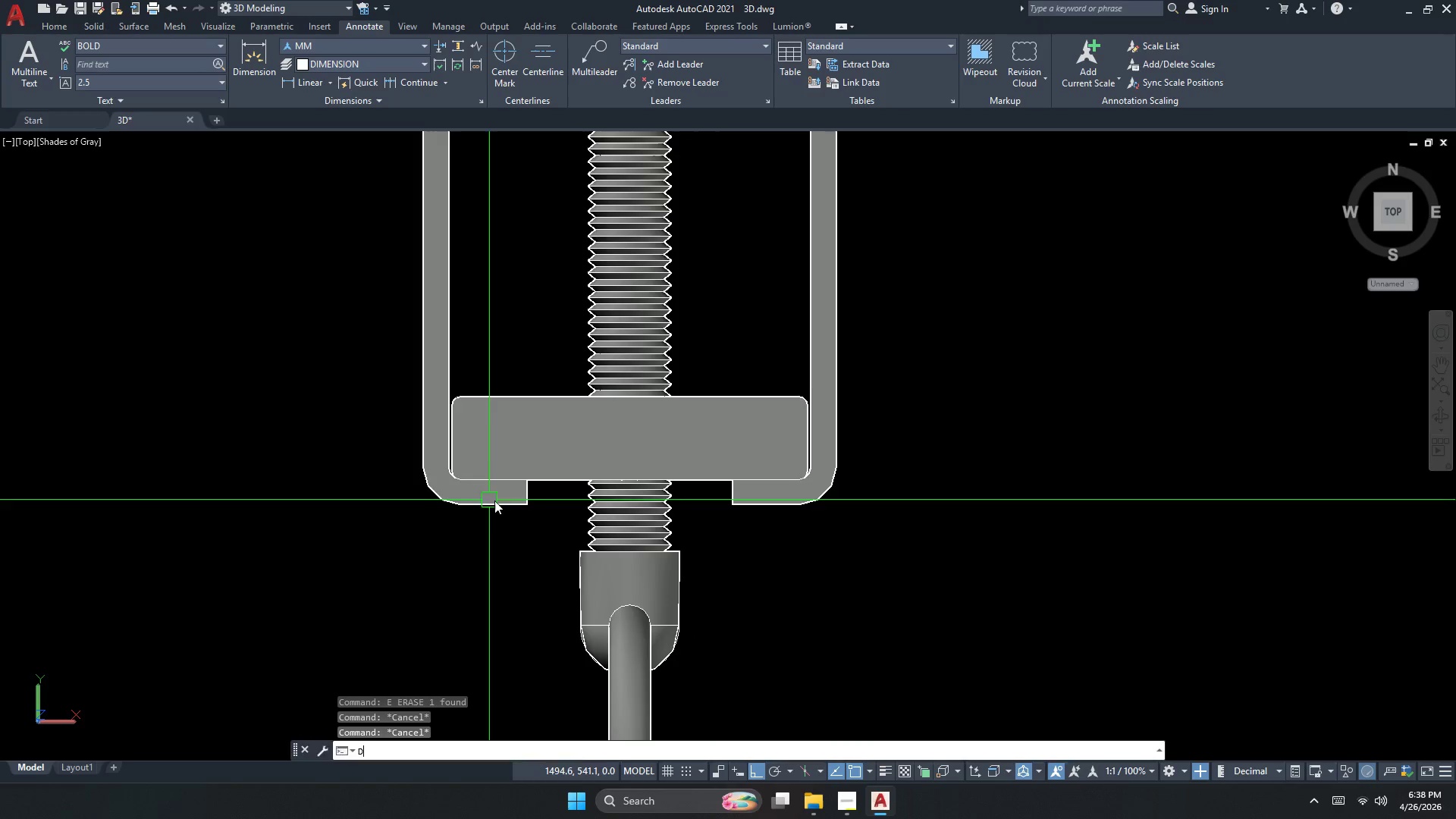 
scroll: coordinate [490, 500], scroll_direction: up, amount: 2.0
 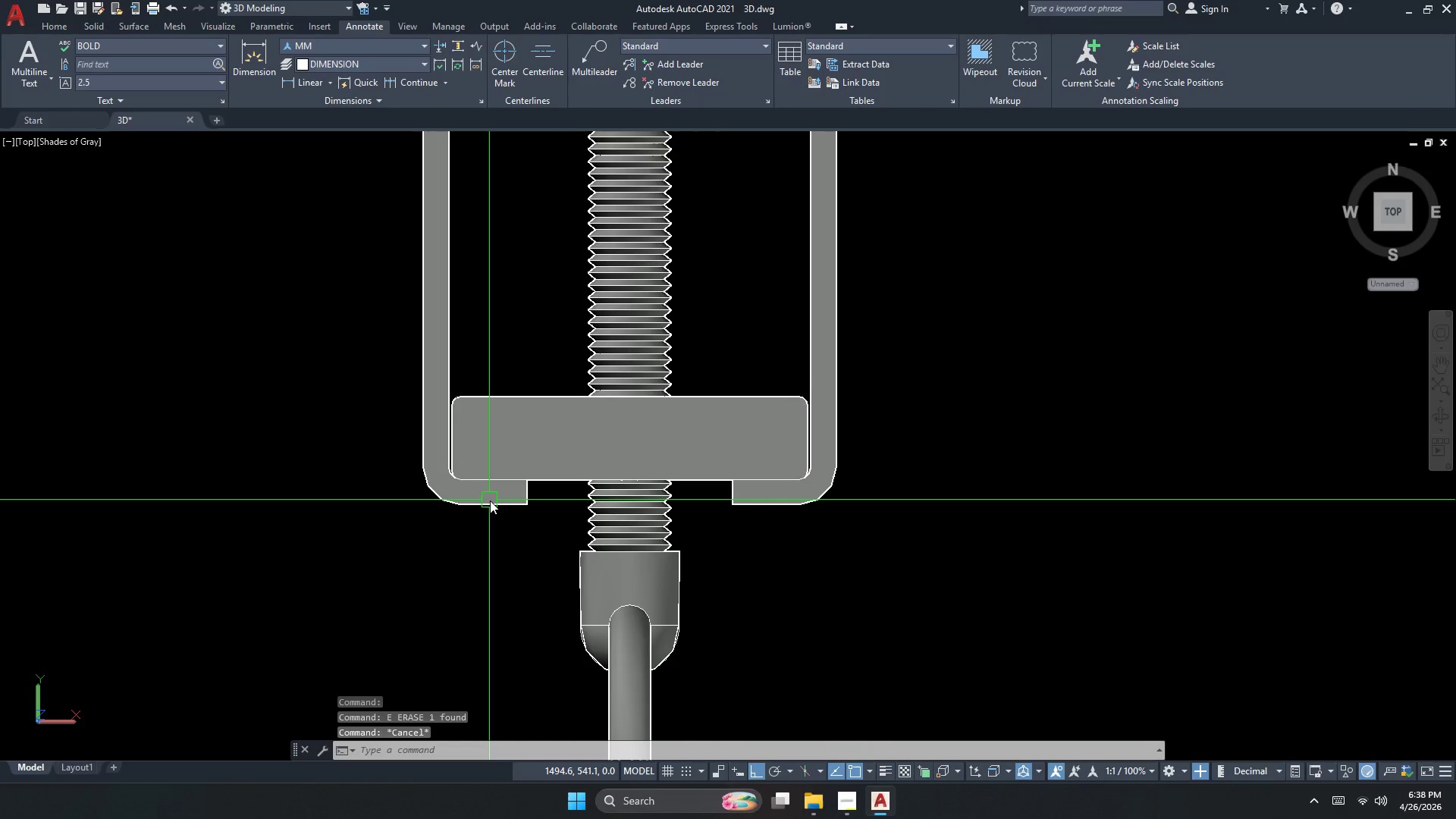 
type(li)
 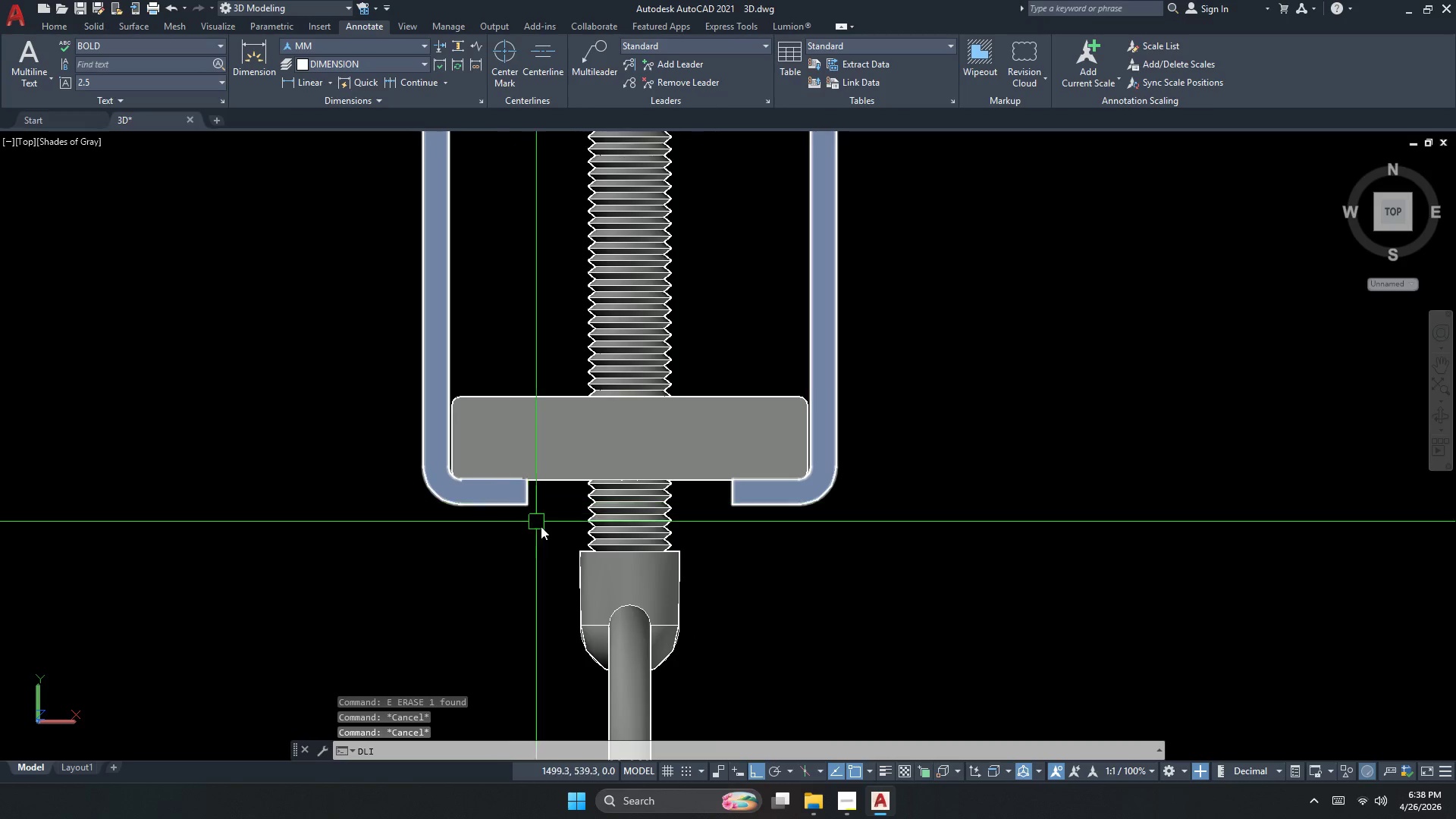 
key(Space)
 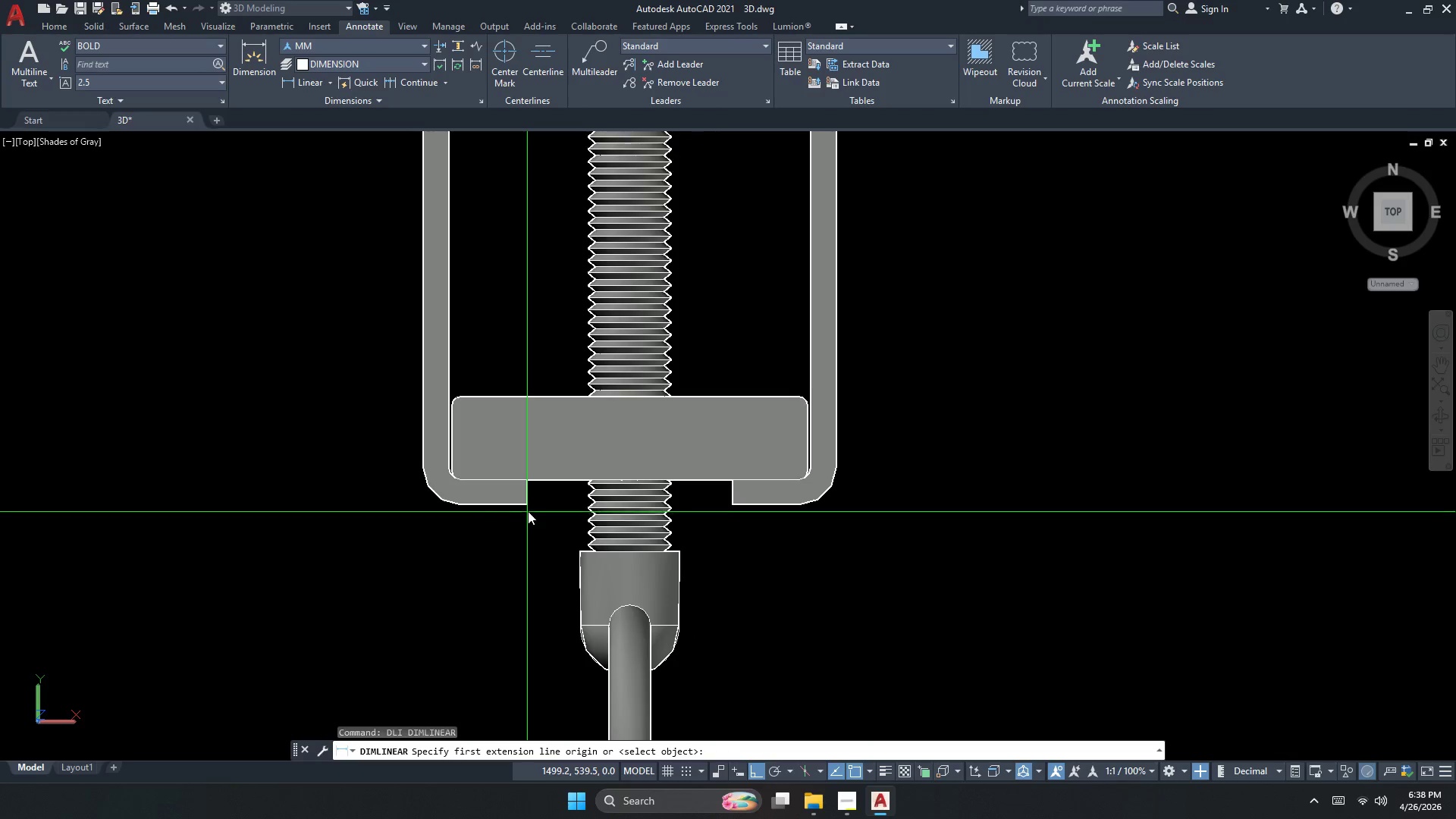 
left_click([529, 507])
 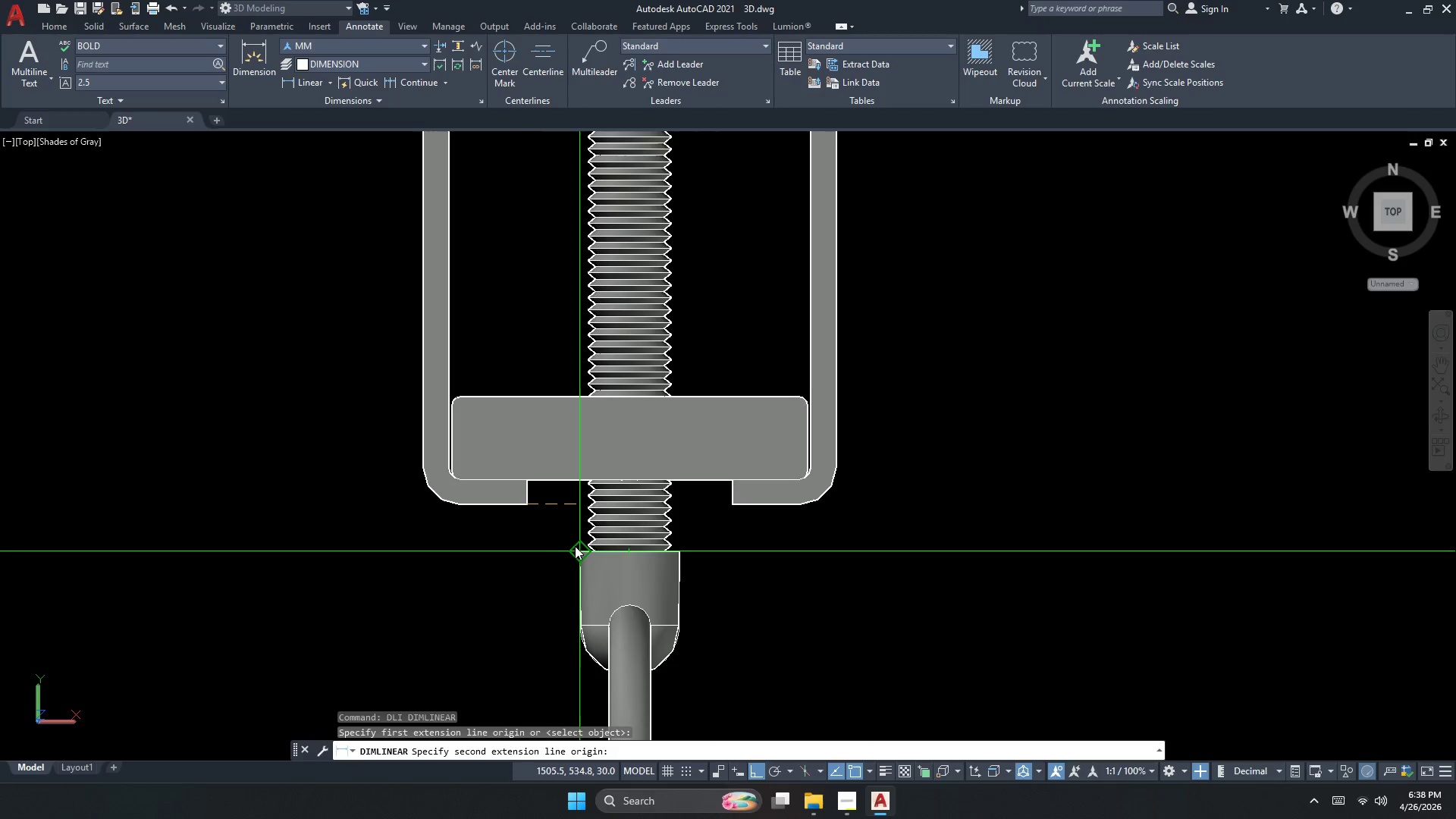 
left_click([579, 548])
 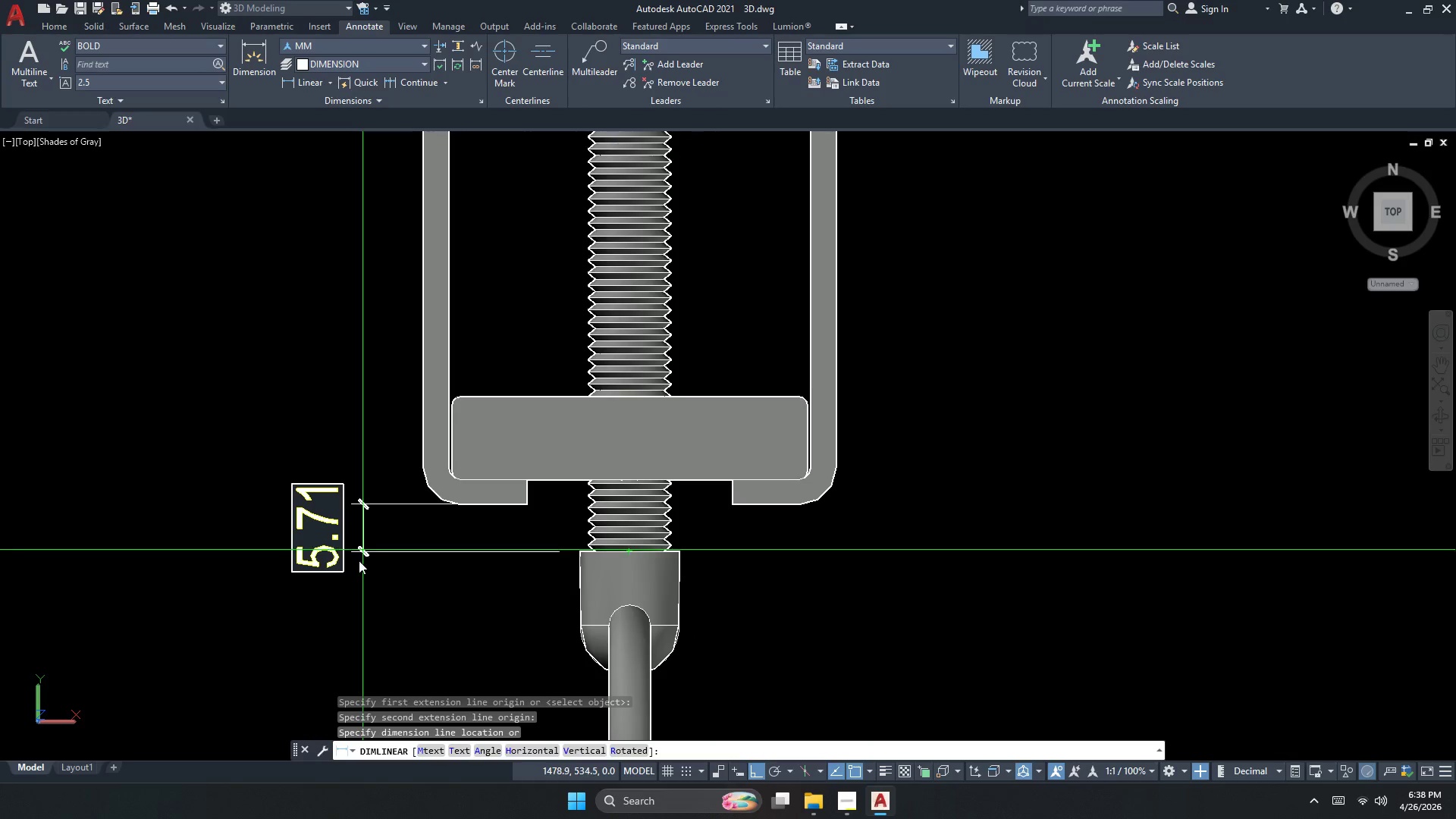 
key(Escape)
 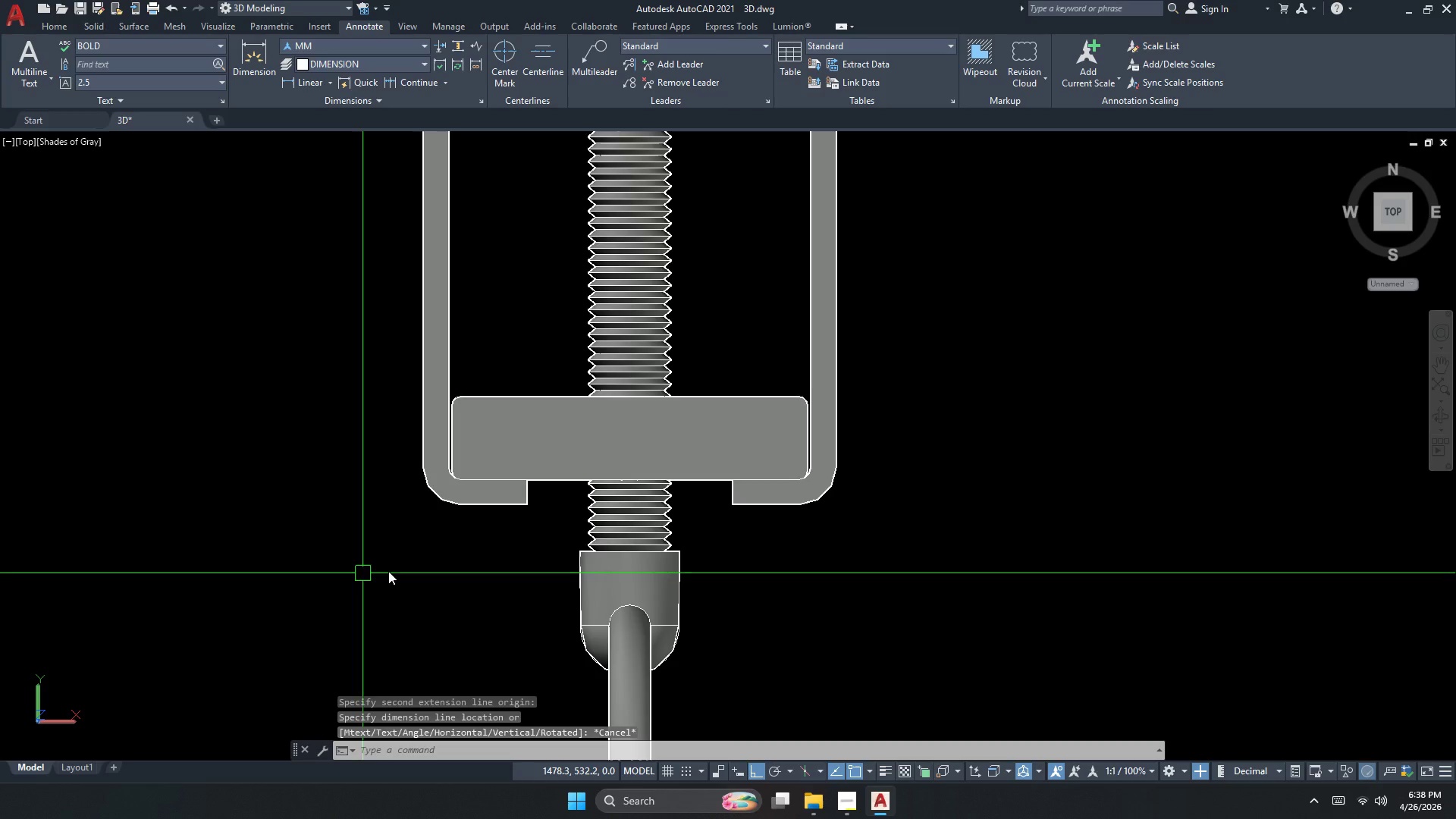 
key(Control+Z)
 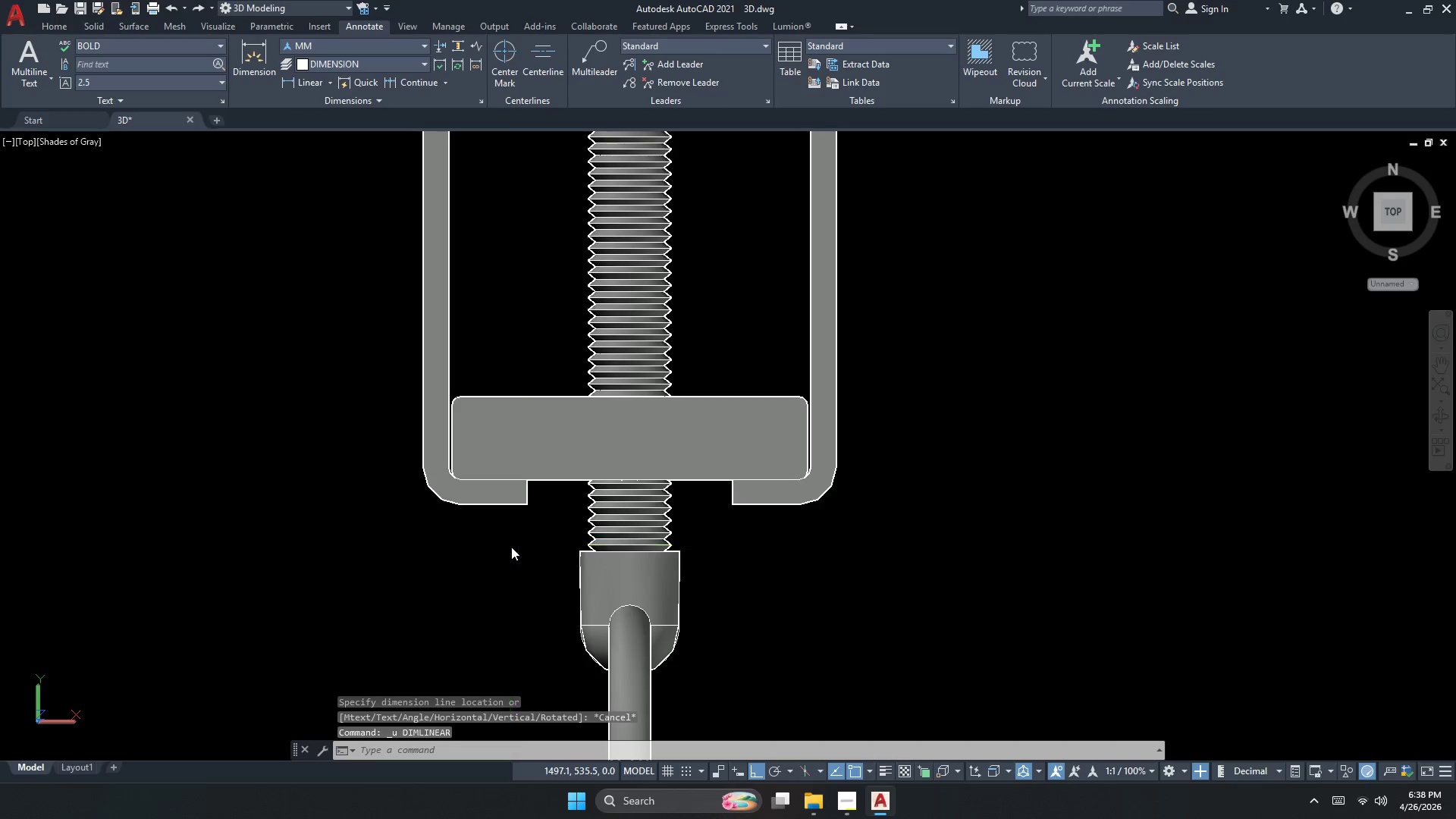 
key(Control+Z)
 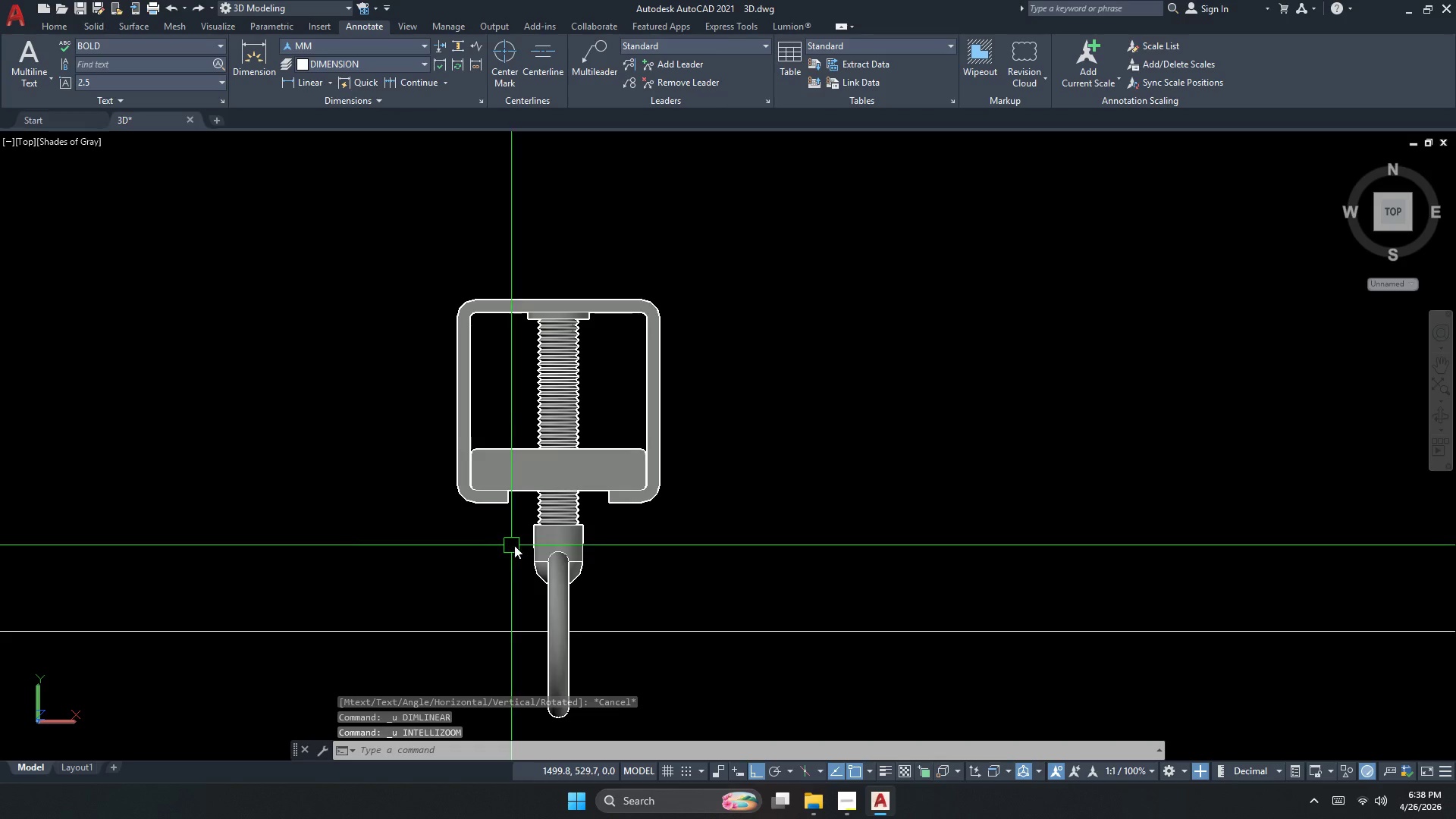 
key(Control+Z)
 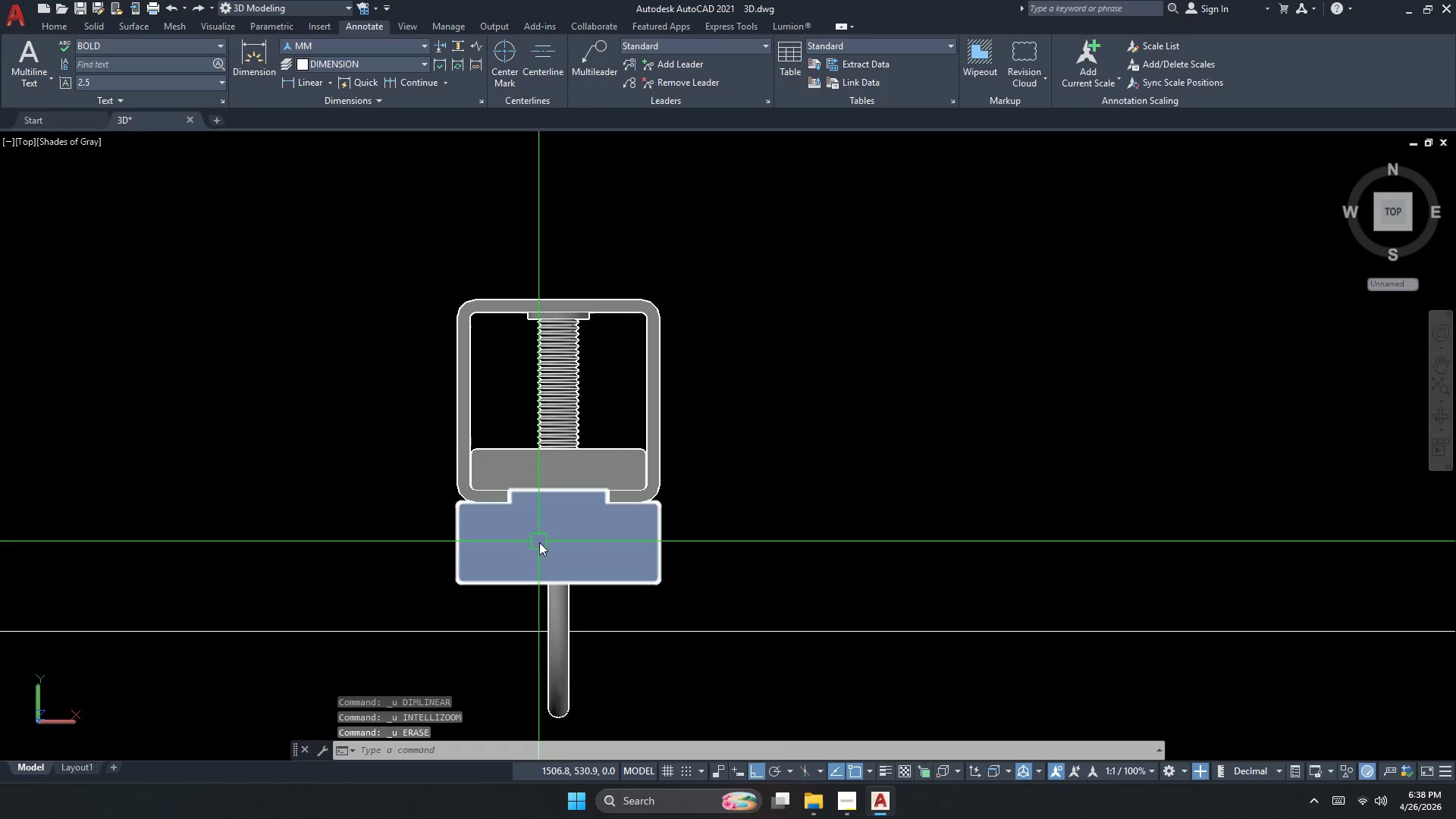 
key(Control+Z)
 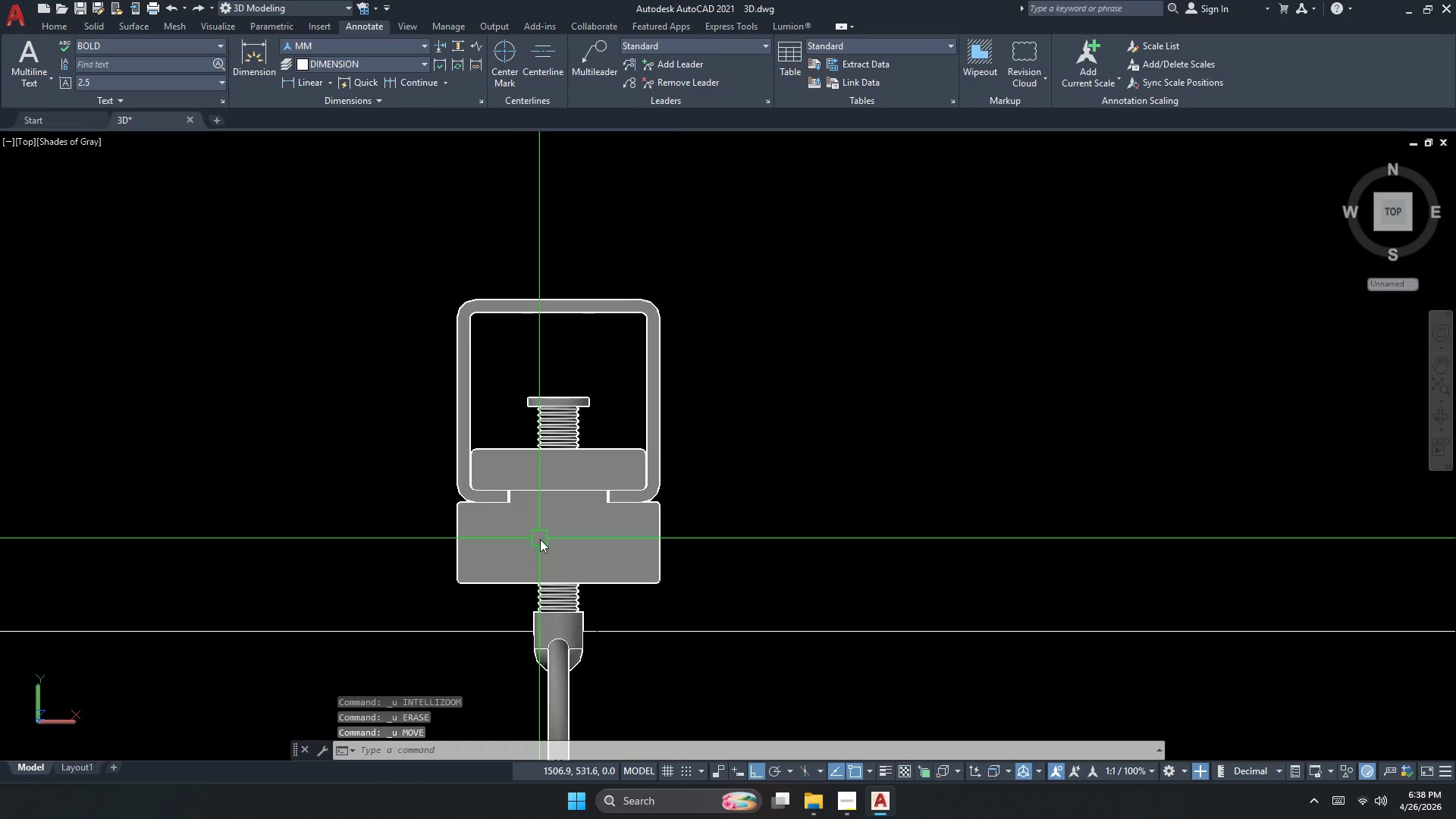 
key(Control+Z)
 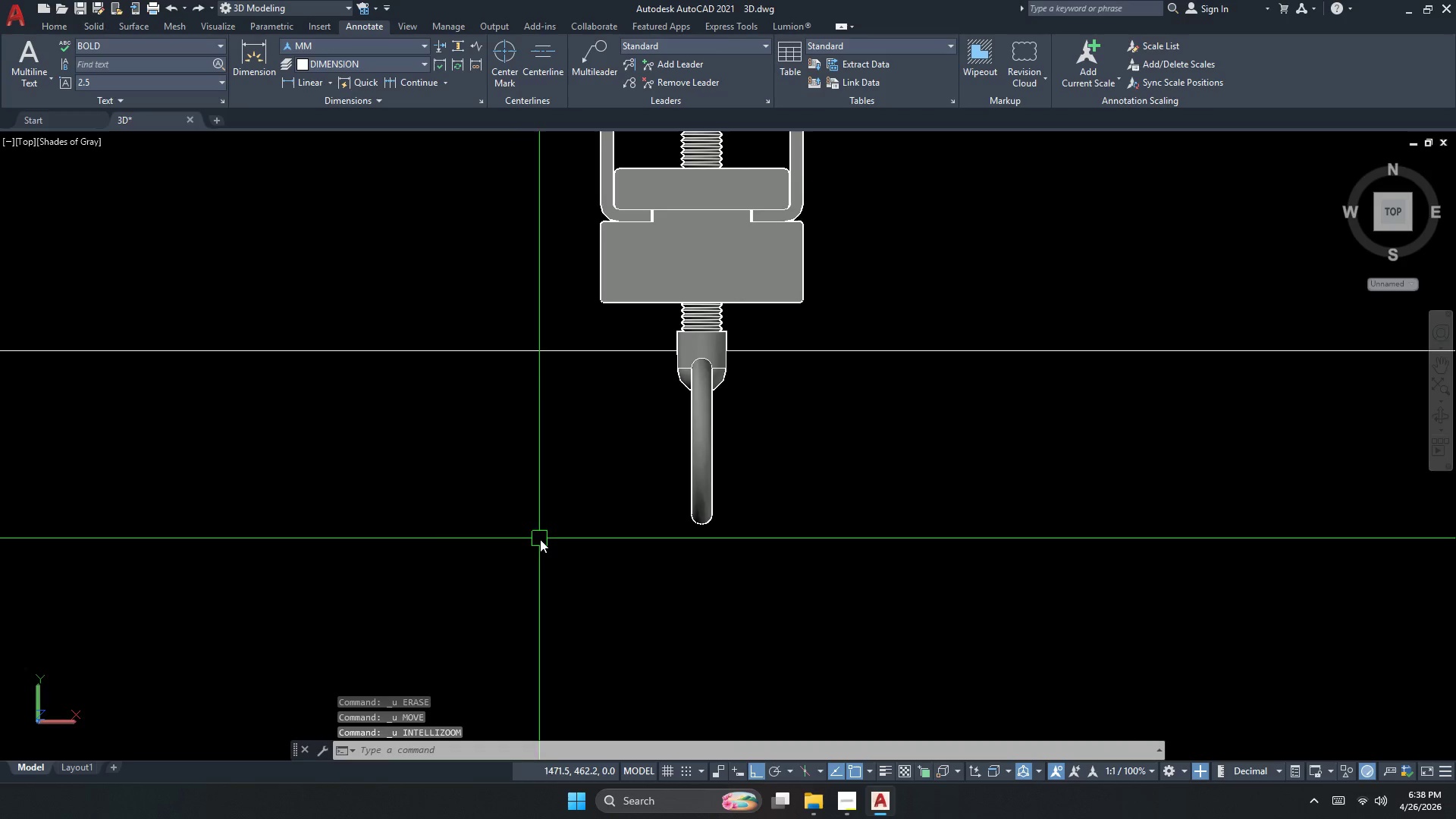 
scroll: coordinate [554, 554], scroll_direction: down, amount: 2.0
 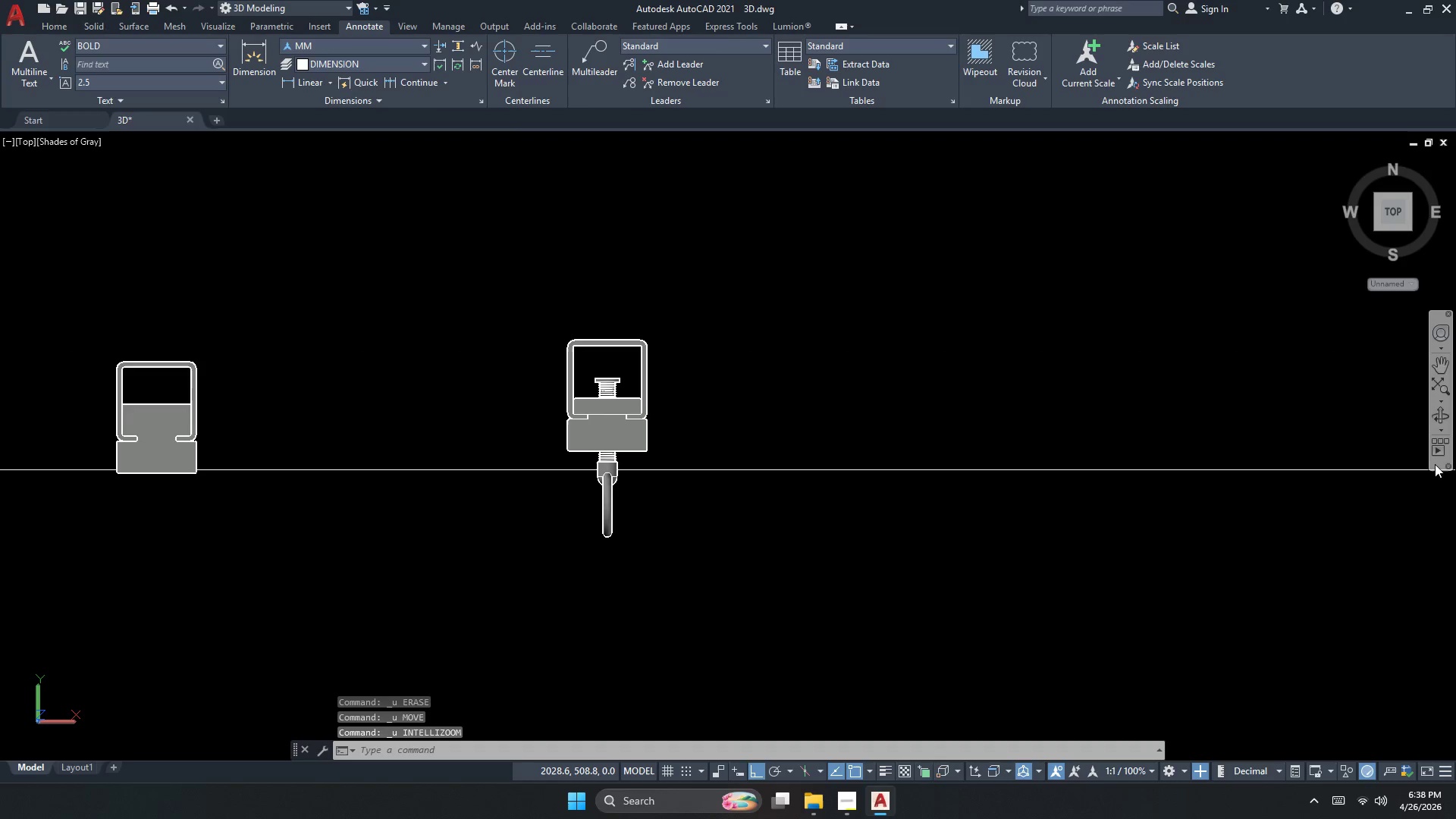 
left_click([1438, 421])
 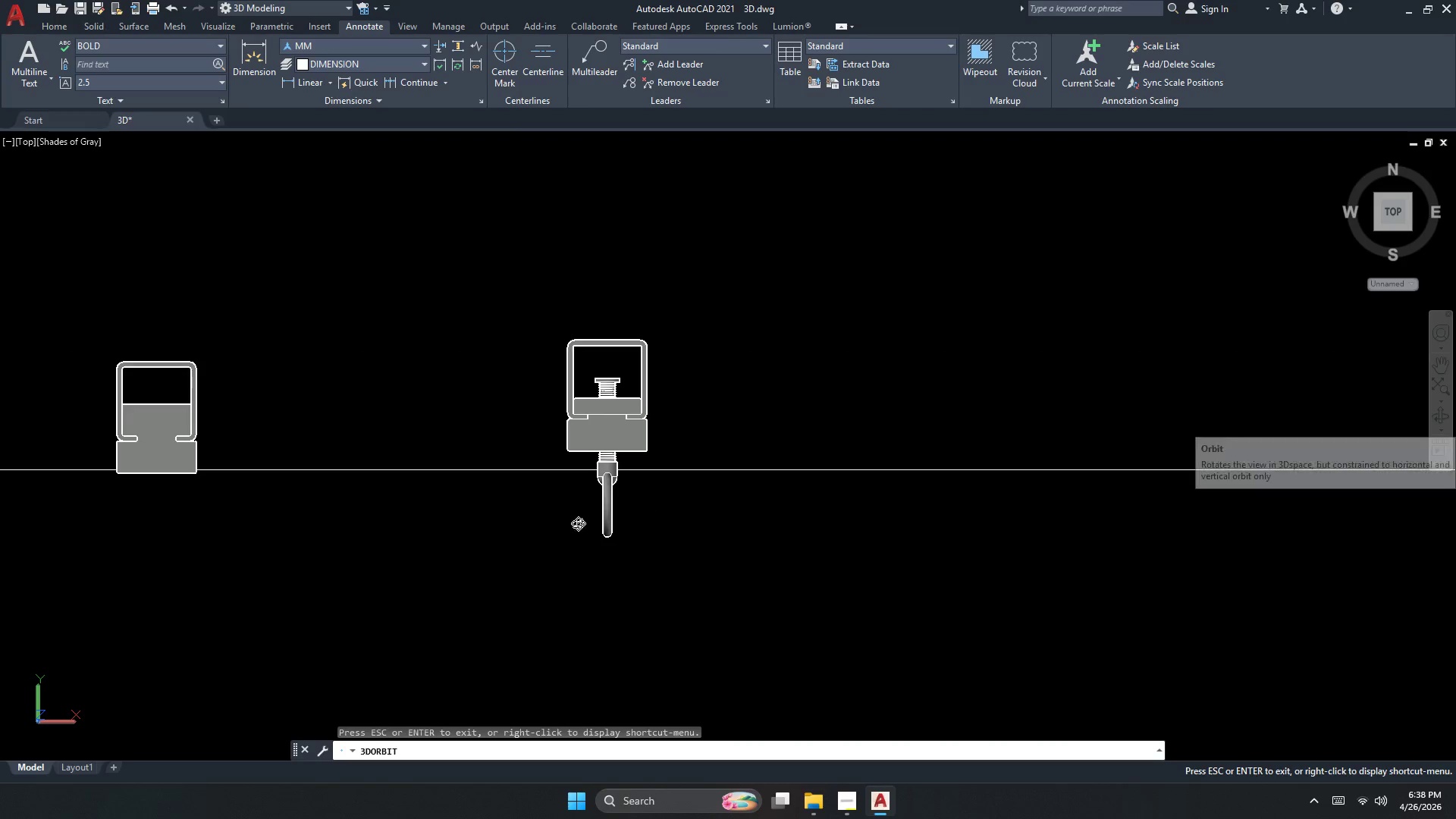 
left_click_drag(start_coordinate=[592, 506], to_coordinate=[634, 424])
 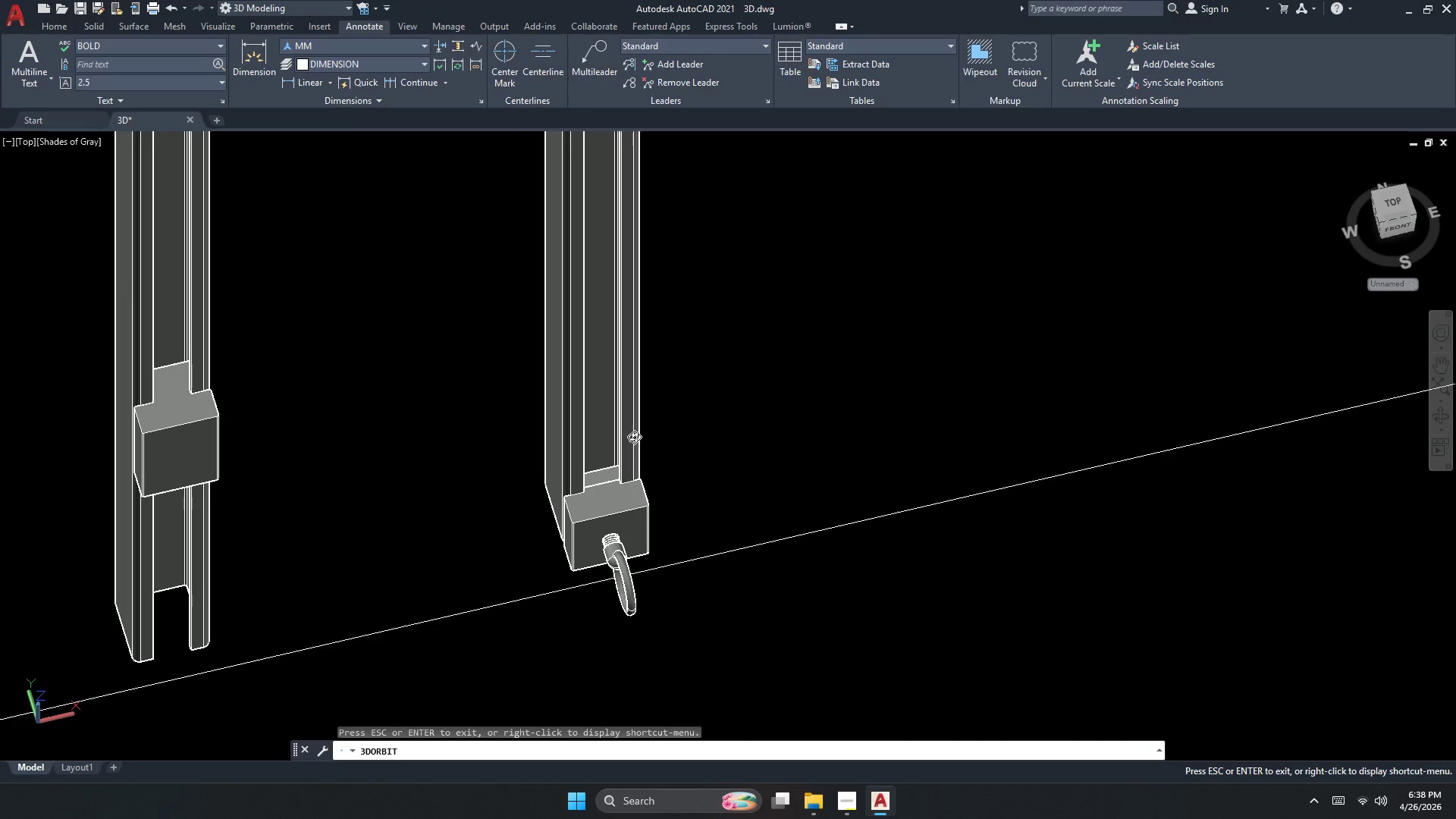 
left_click_drag(start_coordinate=[613, 564], to_coordinate=[610, 455])
 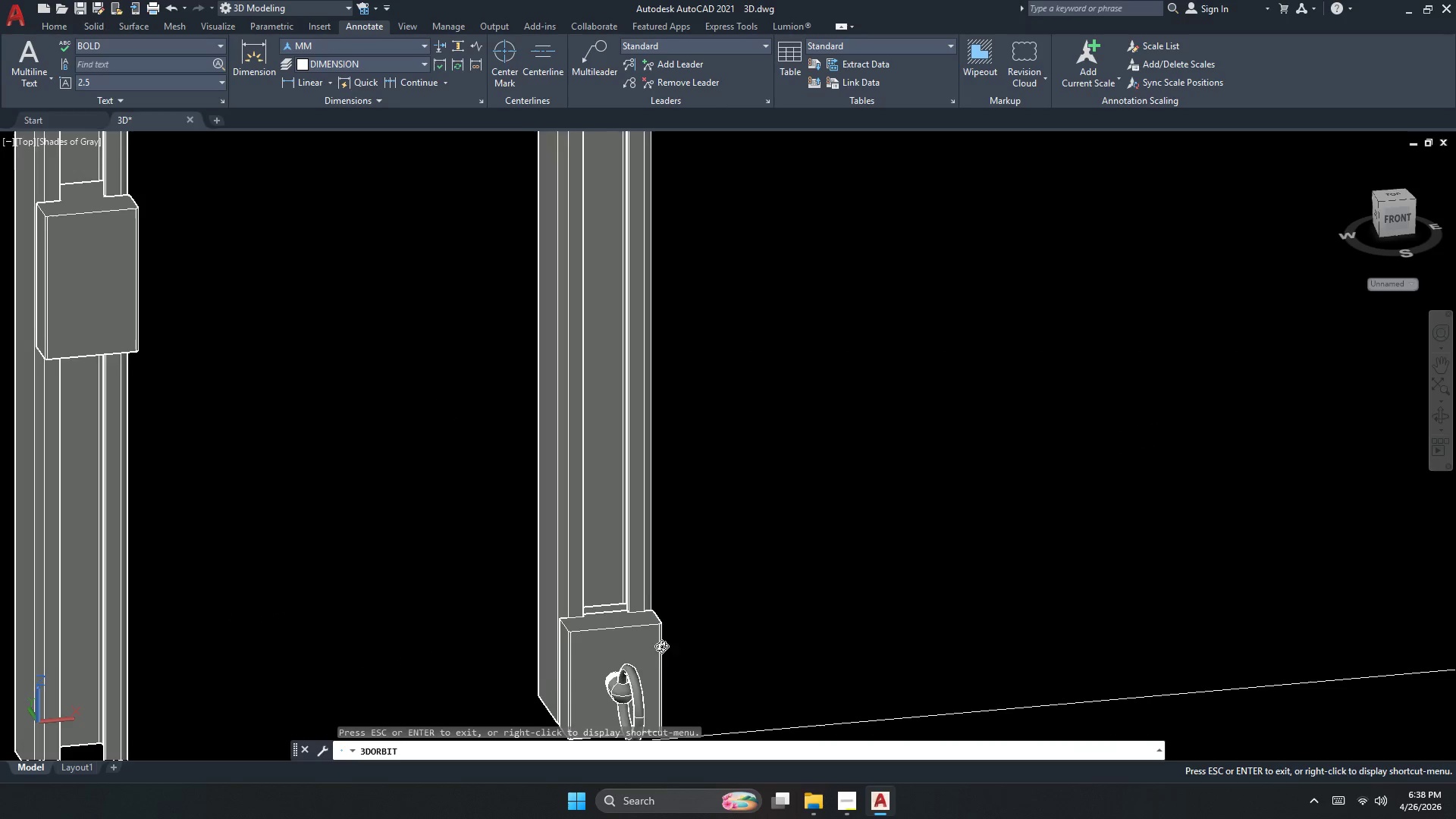 
scroll: coordinate [606, 648], scroll_direction: up, amount: 6.0
 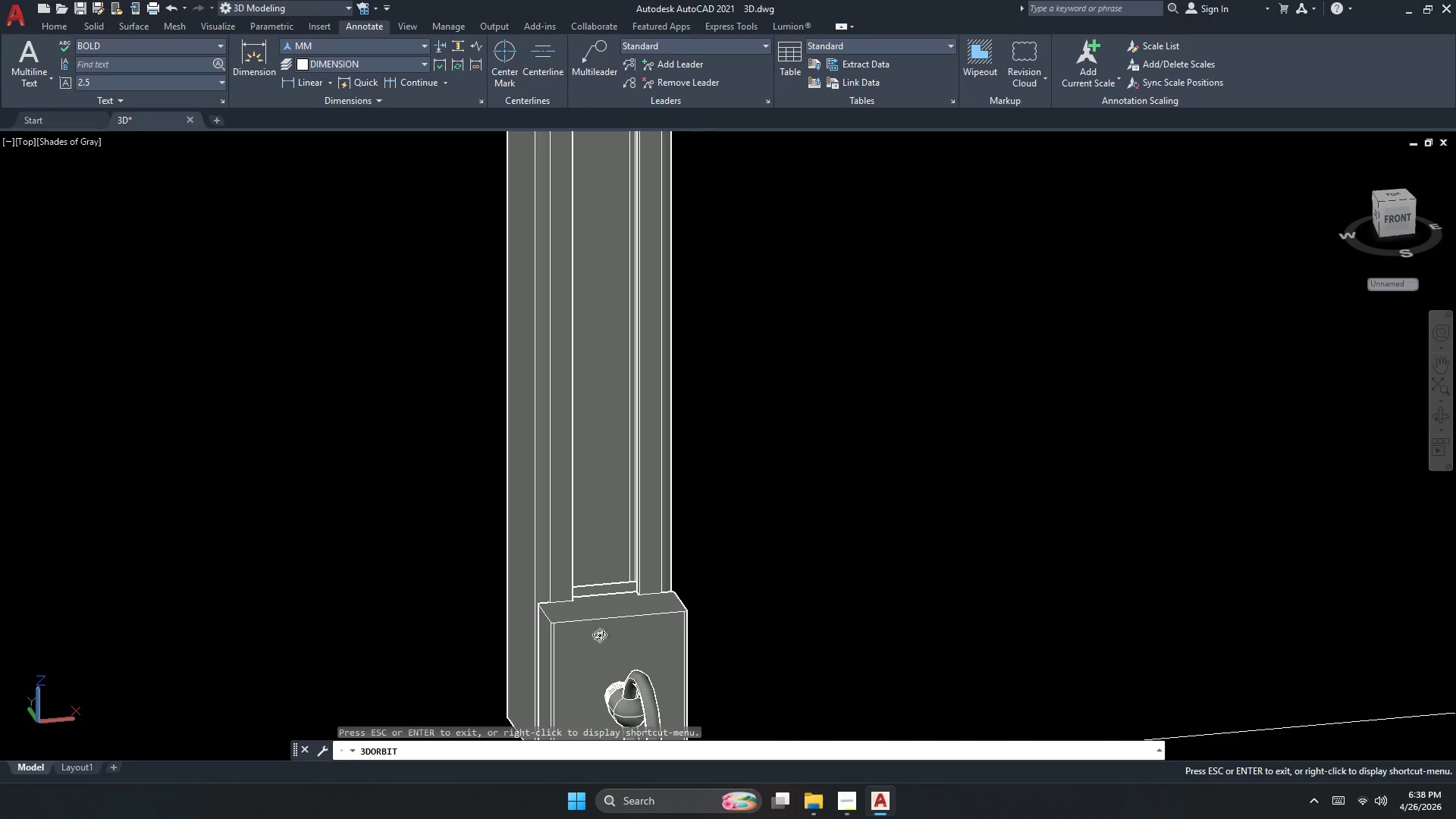 
left_click_drag(start_coordinate=[650, 682], to_coordinate=[661, 756])
 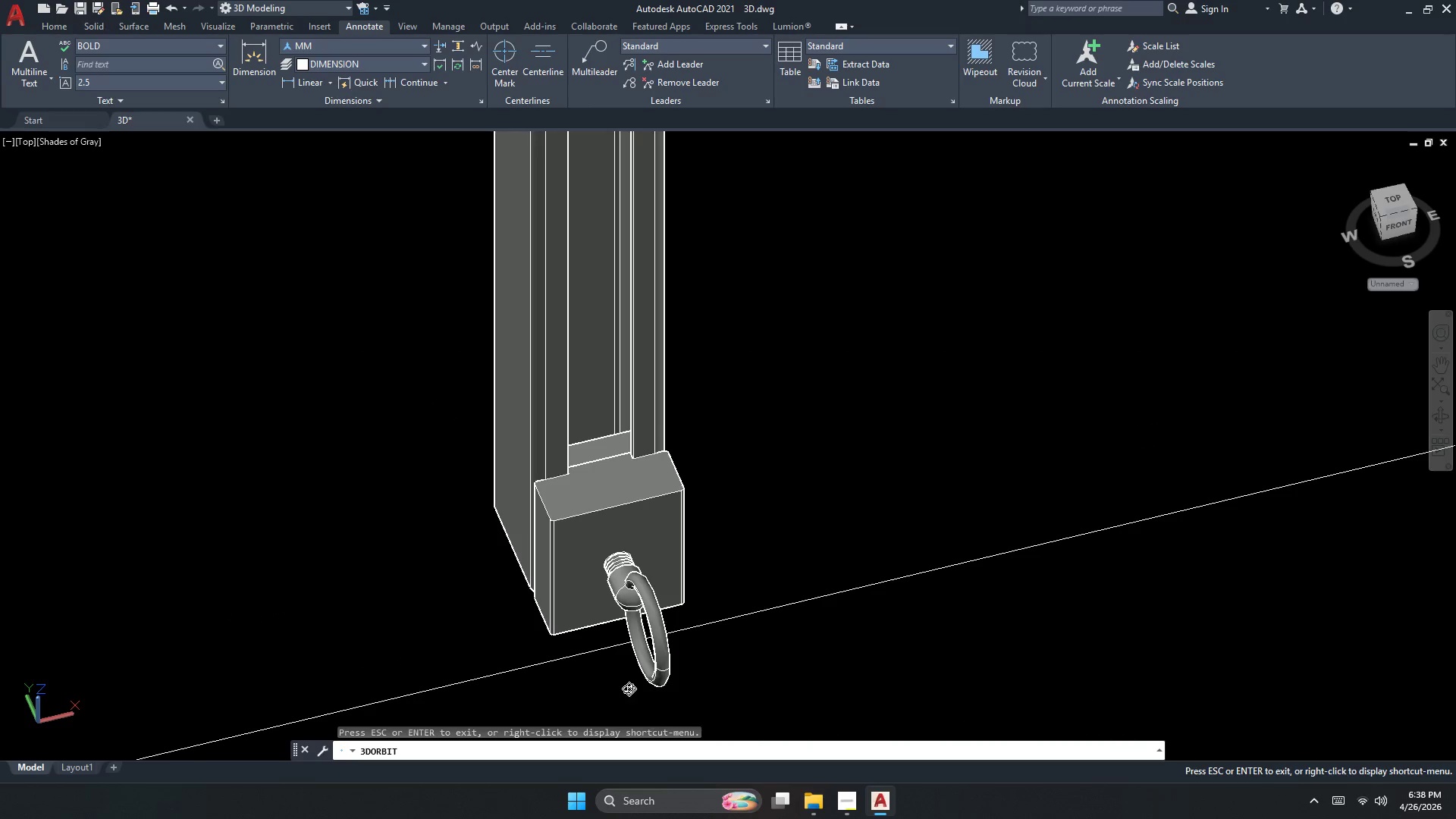 
scroll: coordinate [638, 675], scroll_direction: down, amount: 7.0
 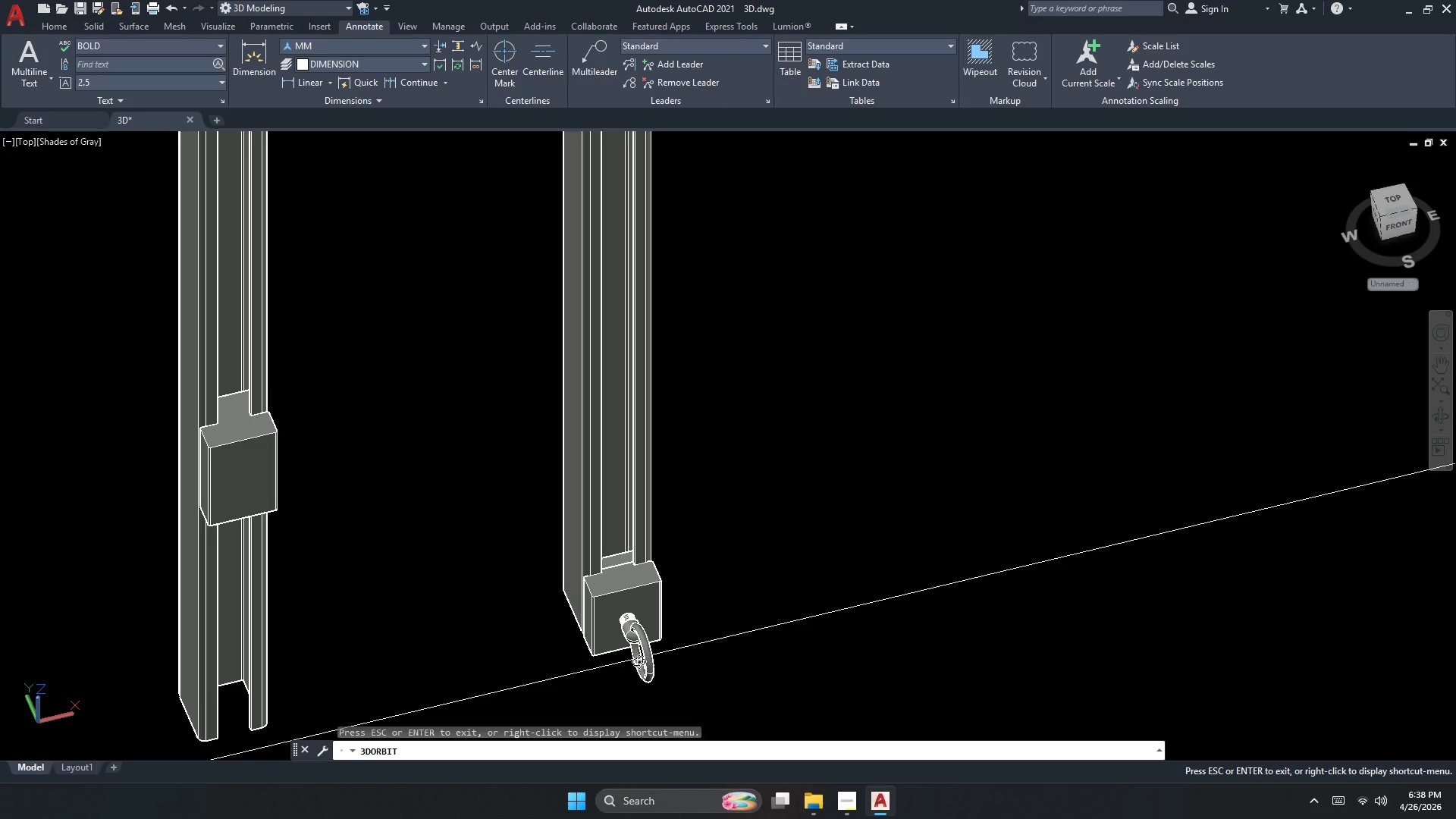 
scroll: coordinate [628, 642], scroll_direction: up, amount: 7.0
 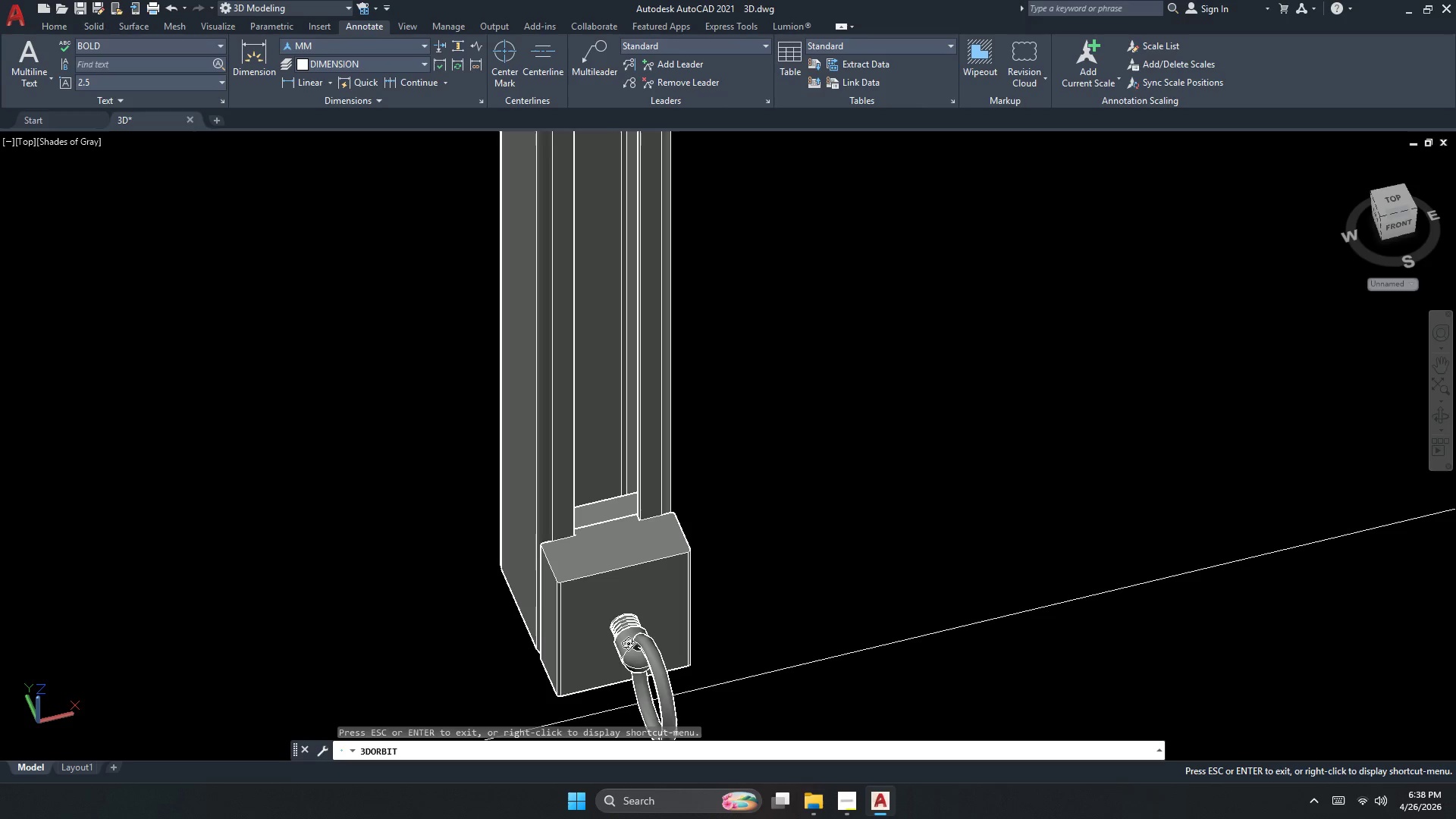 
scroll: coordinate [815, 551], scroll_direction: down, amount: 3.0
 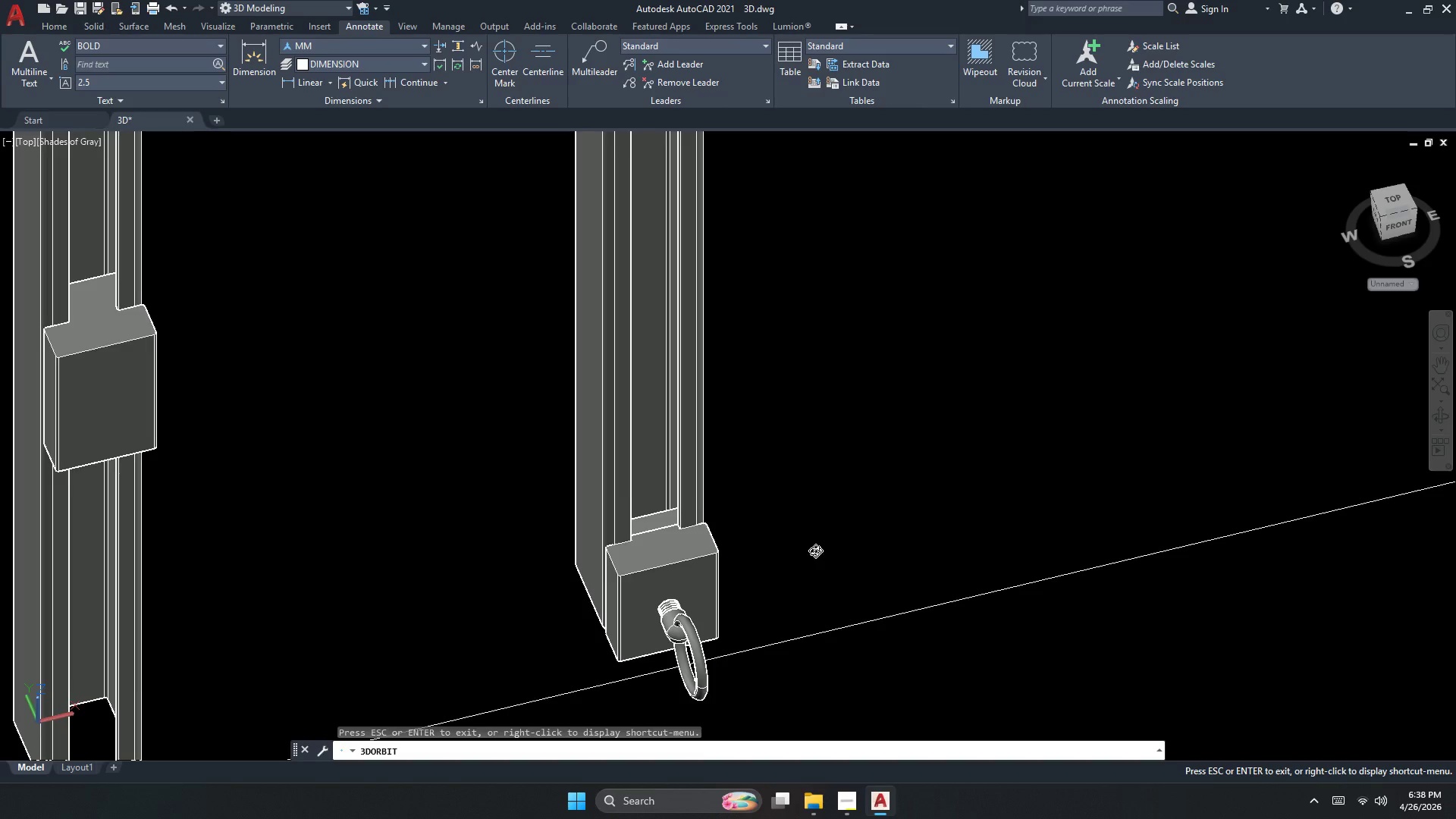 
left_click_drag(start_coordinate=[730, 595], to_coordinate=[713, 733])
 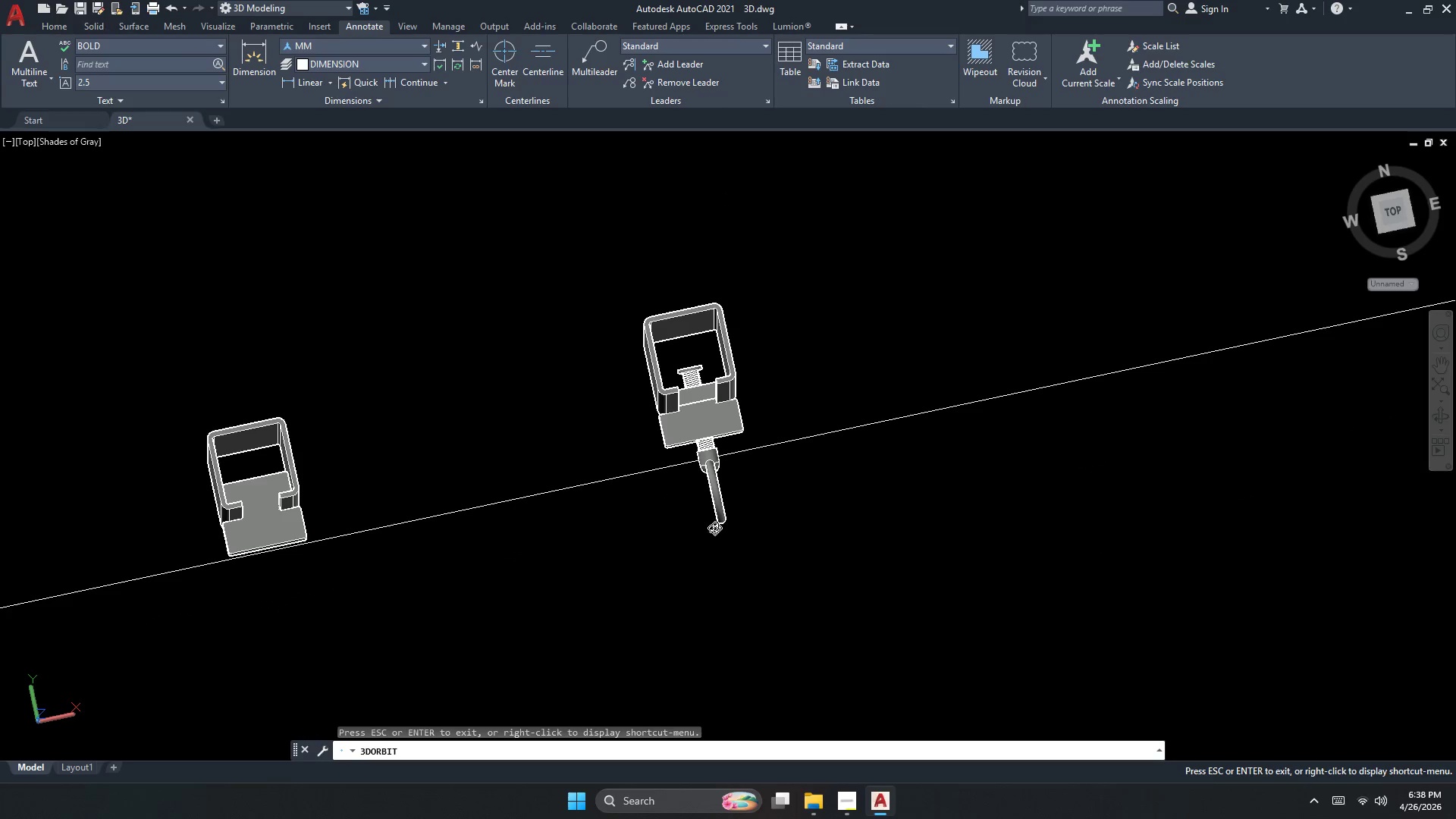 
scroll: coordinate [799, 551], scroll_direction: down, amount: 3.0
 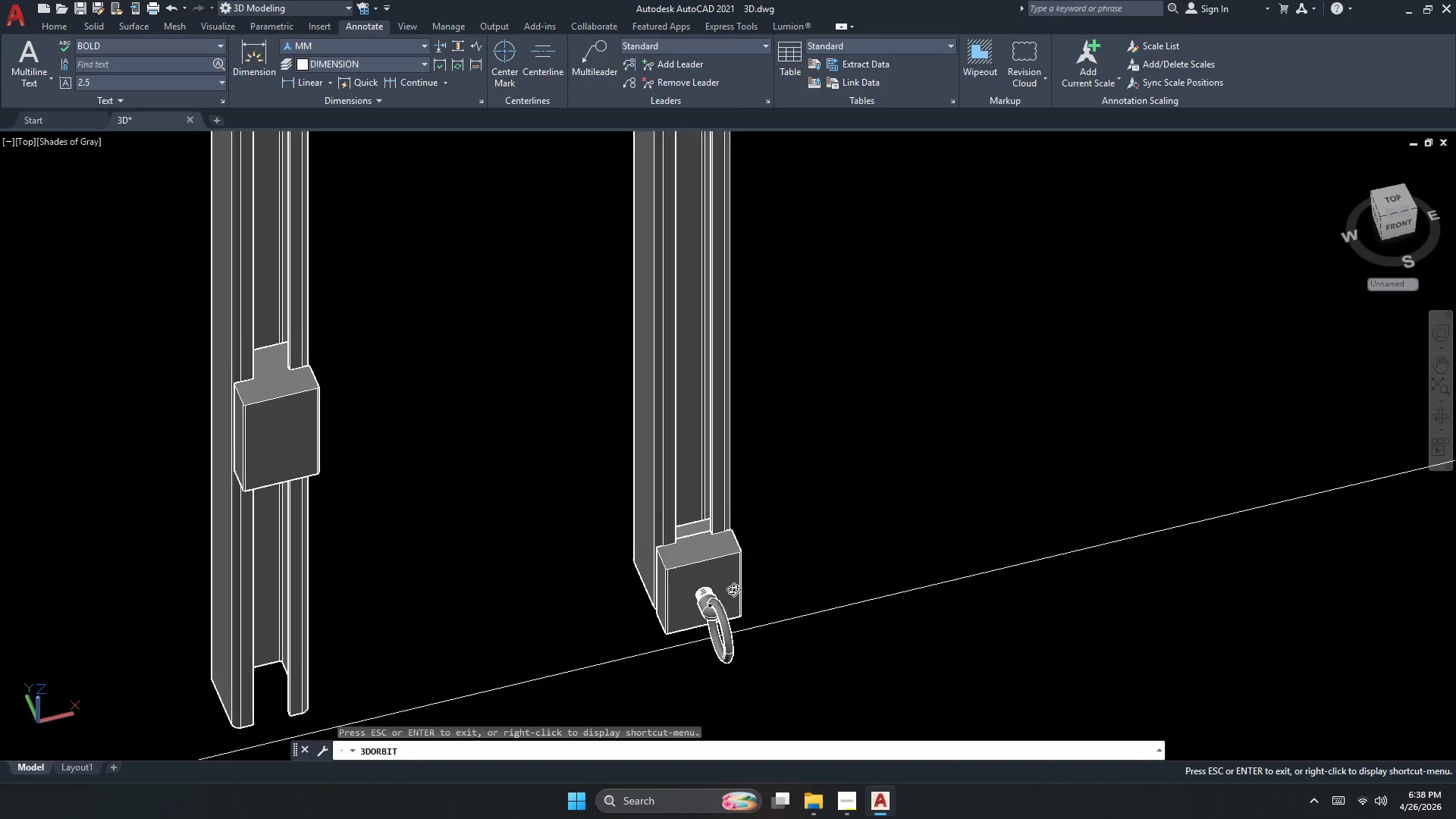 
left_click_drag(start_coordinate=[732, 457], to_coordinate=[733, 521])
 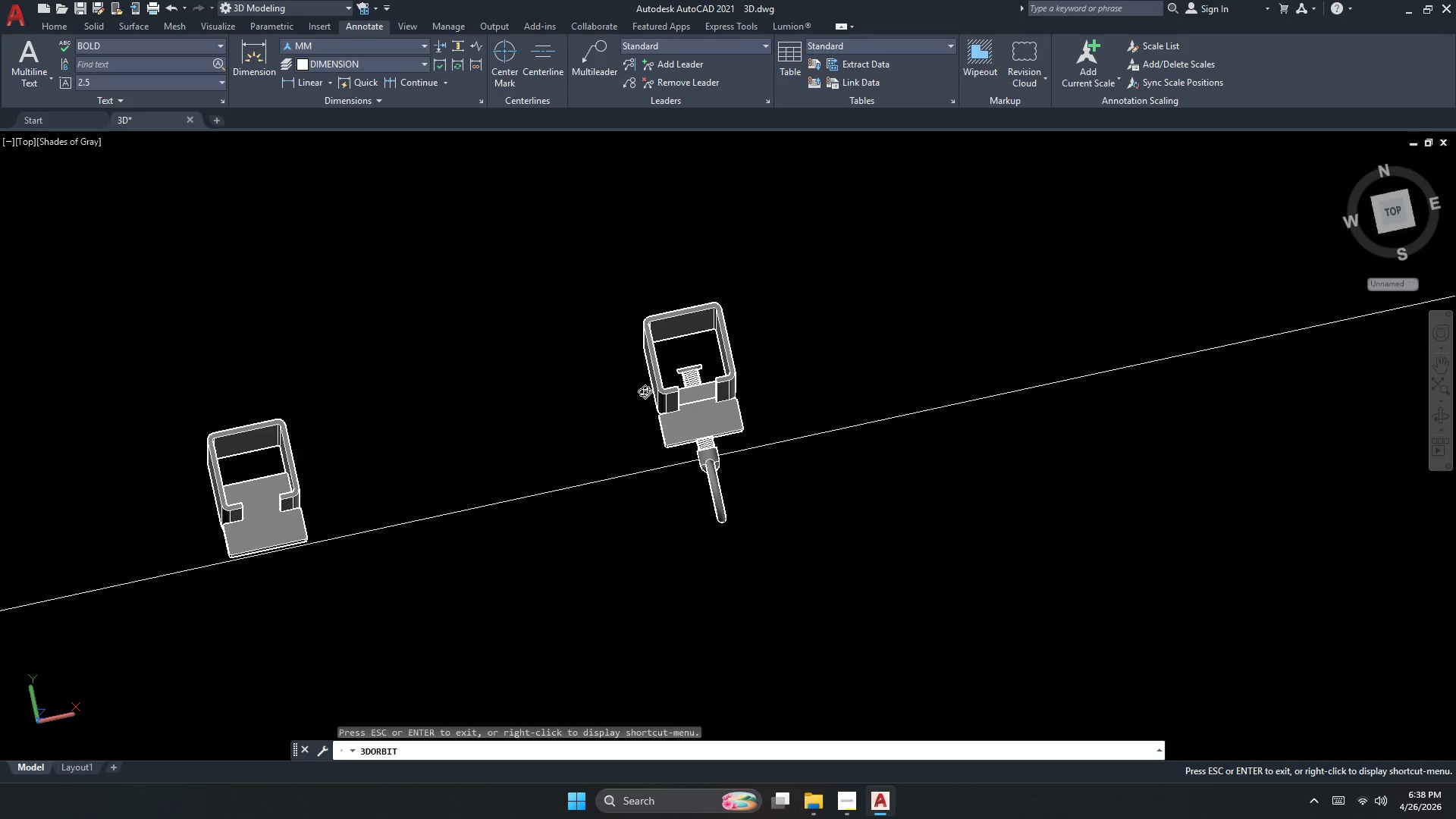 
left_click_drag(start_coordinate=[781, 425], to_coordinate=[521, 600])
 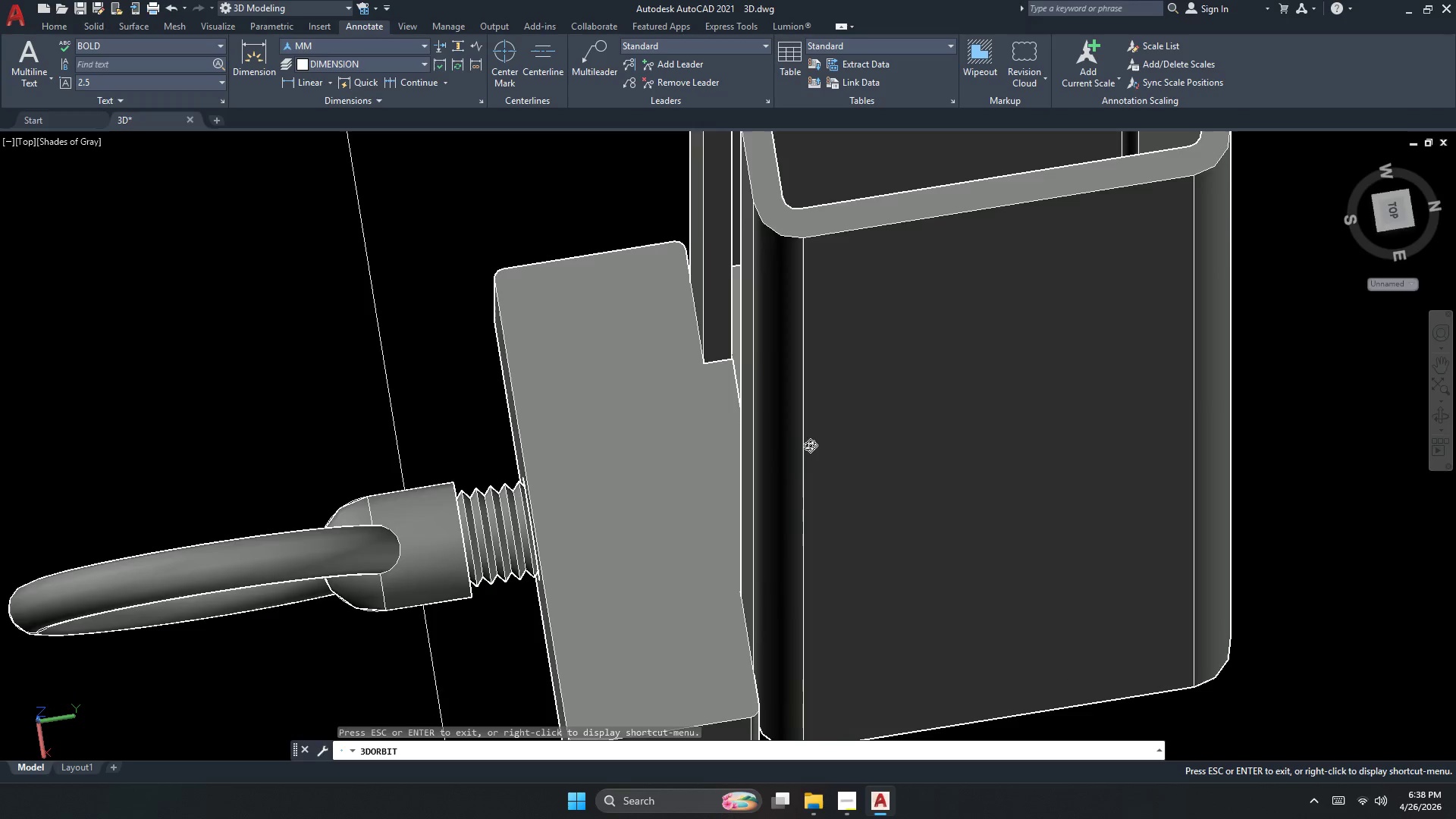 
scroll: coordinate [771, 391], scroll_direction: up, amount: 19.0
 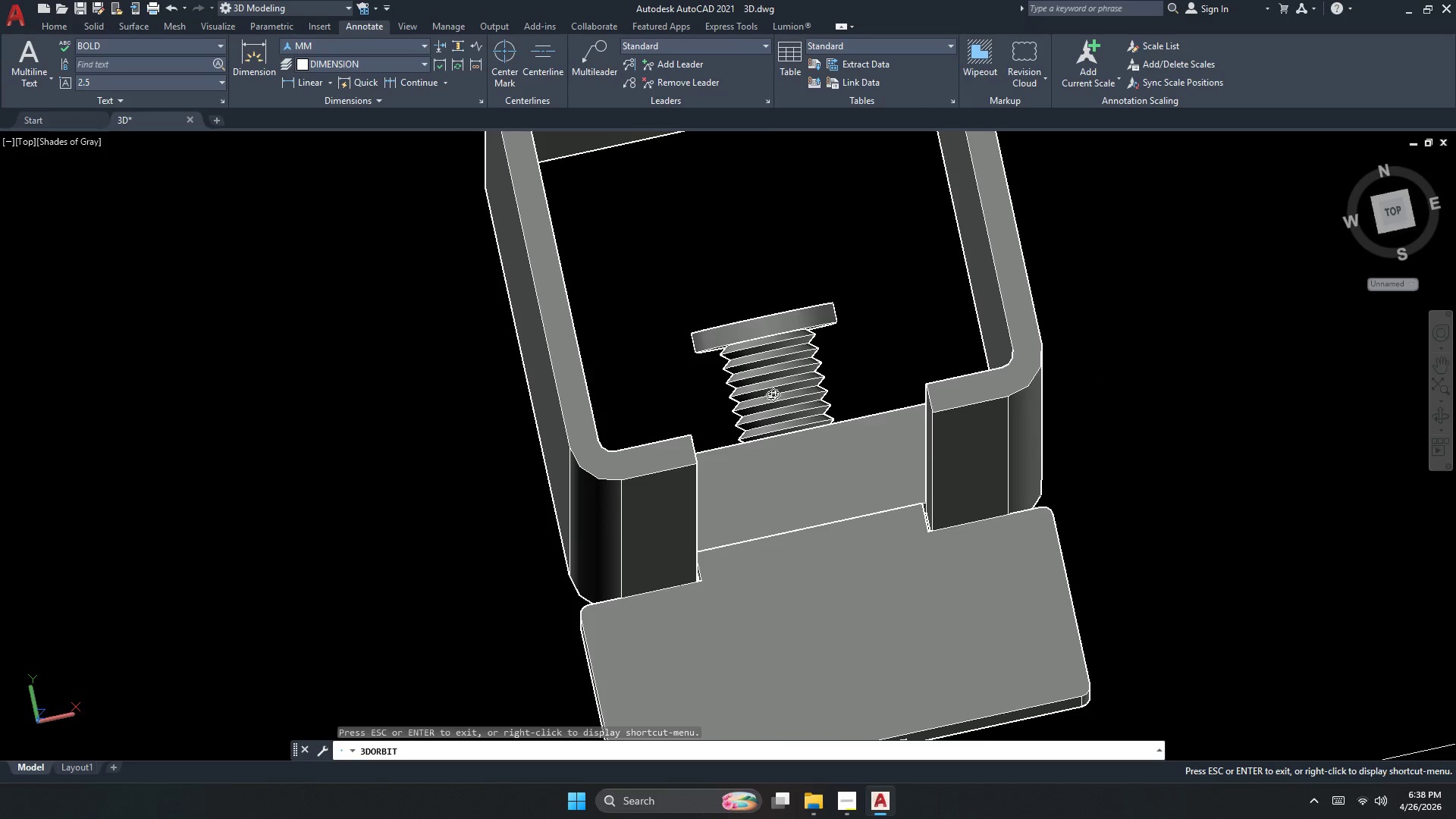 
left_click_drag(start_coordinate=[860, 436], to_coordinate=[784, 600])
 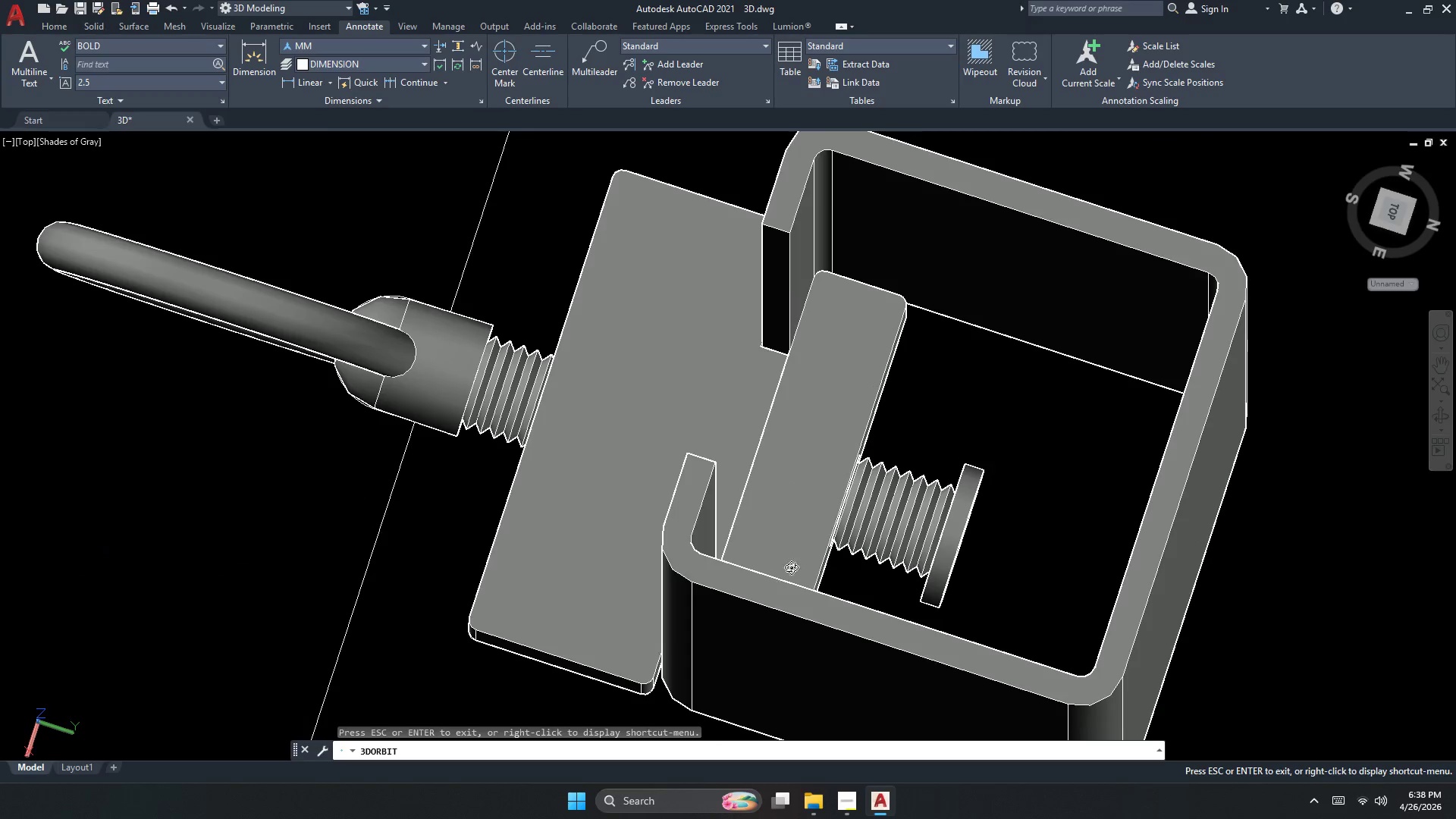 
left_click_drag(start_coordinate=[804, 565], to_coordinate=[647, 598])
 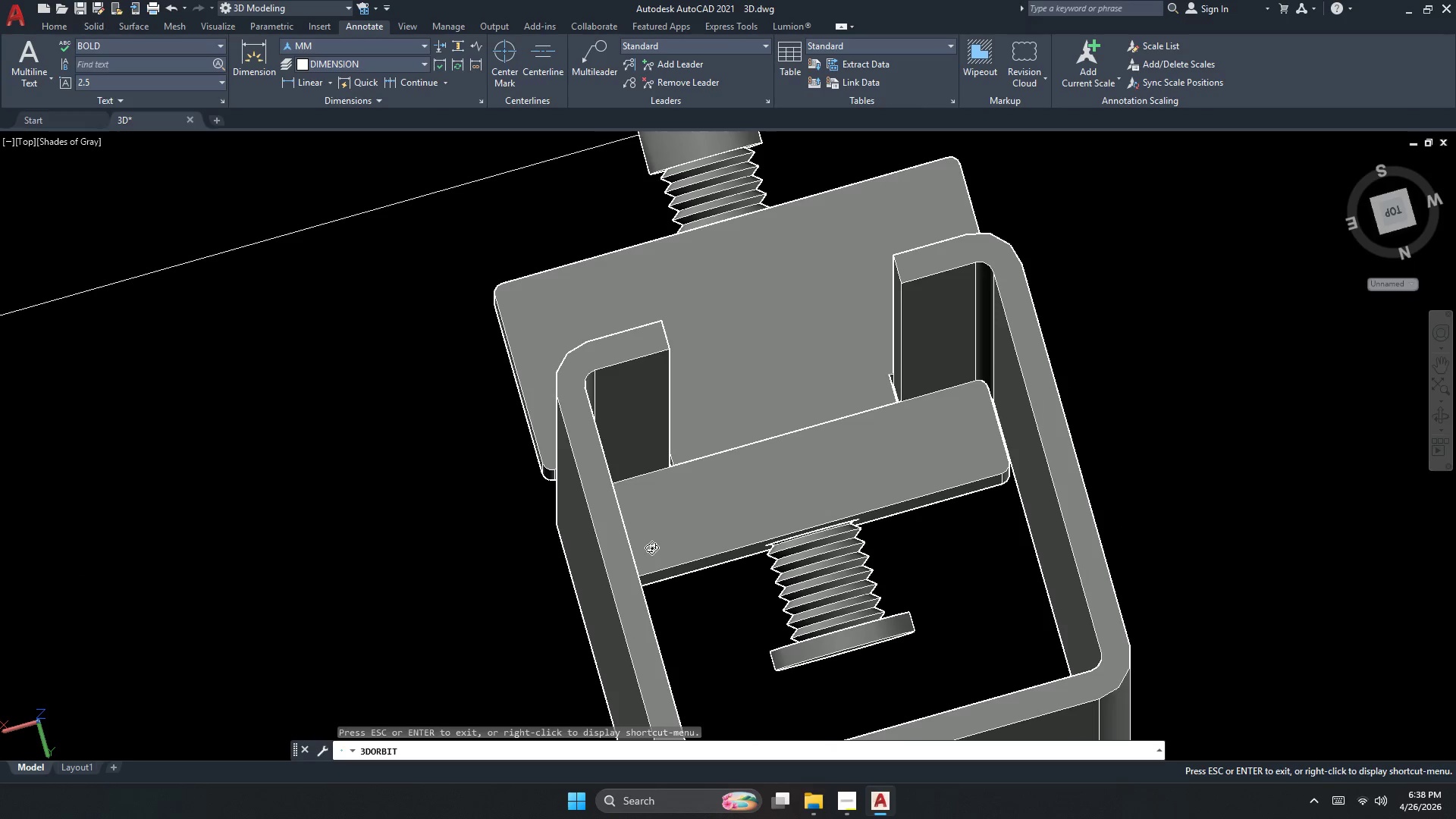 
wait(5.59)
 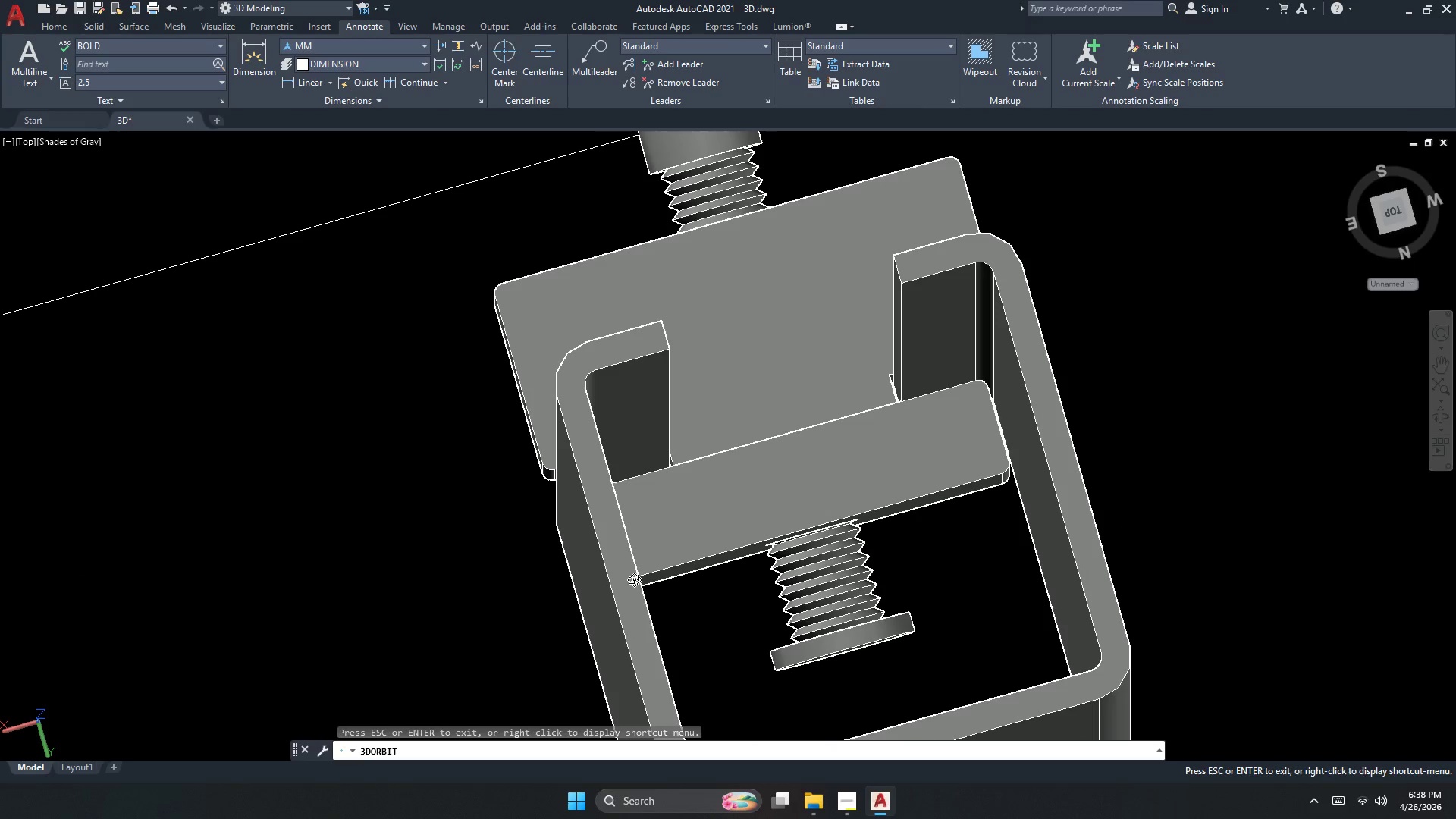 
key(Escape)
 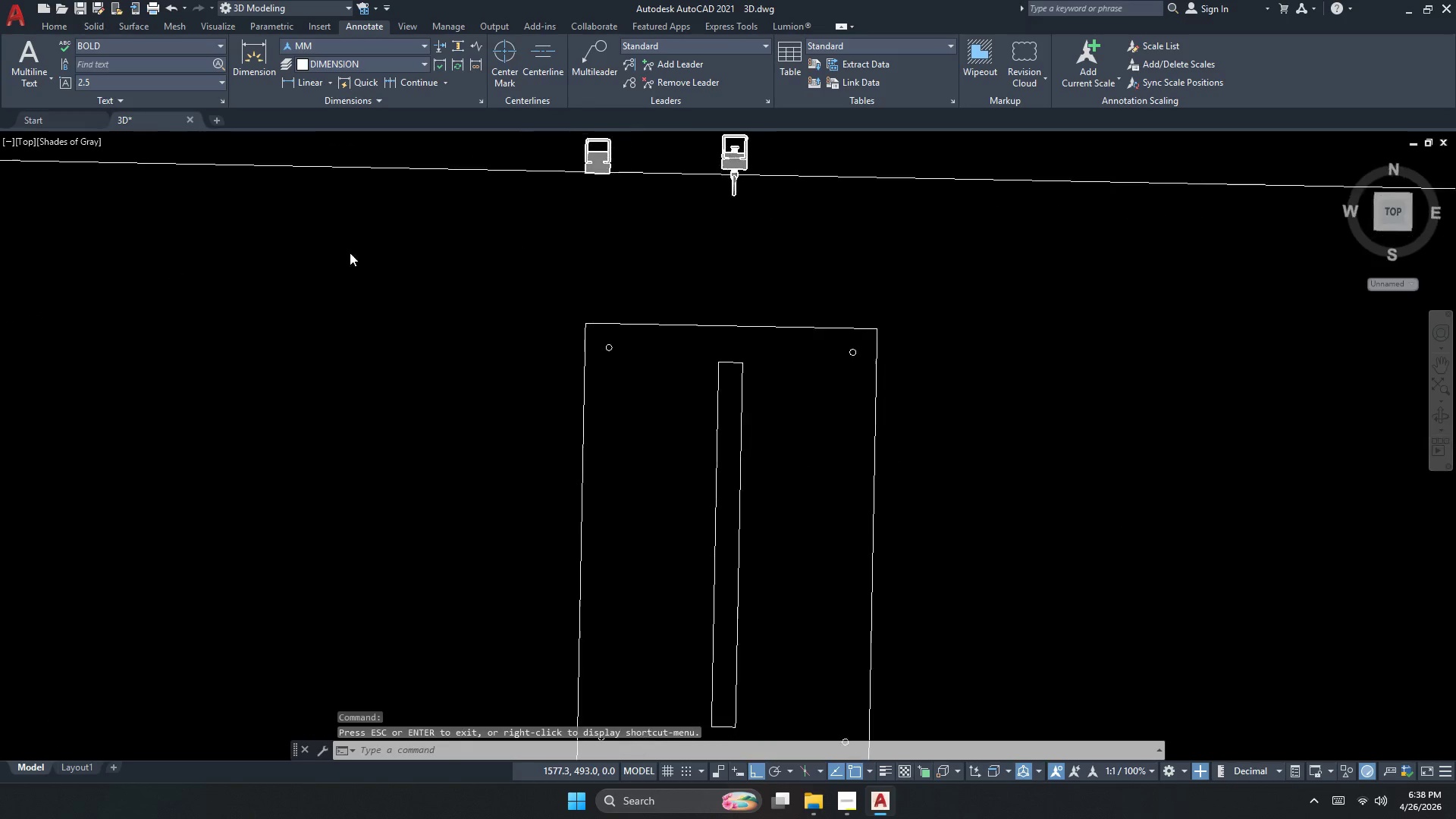 
scroll: coordinate [661, 286], scroll_direction: up, amount: 9.0
 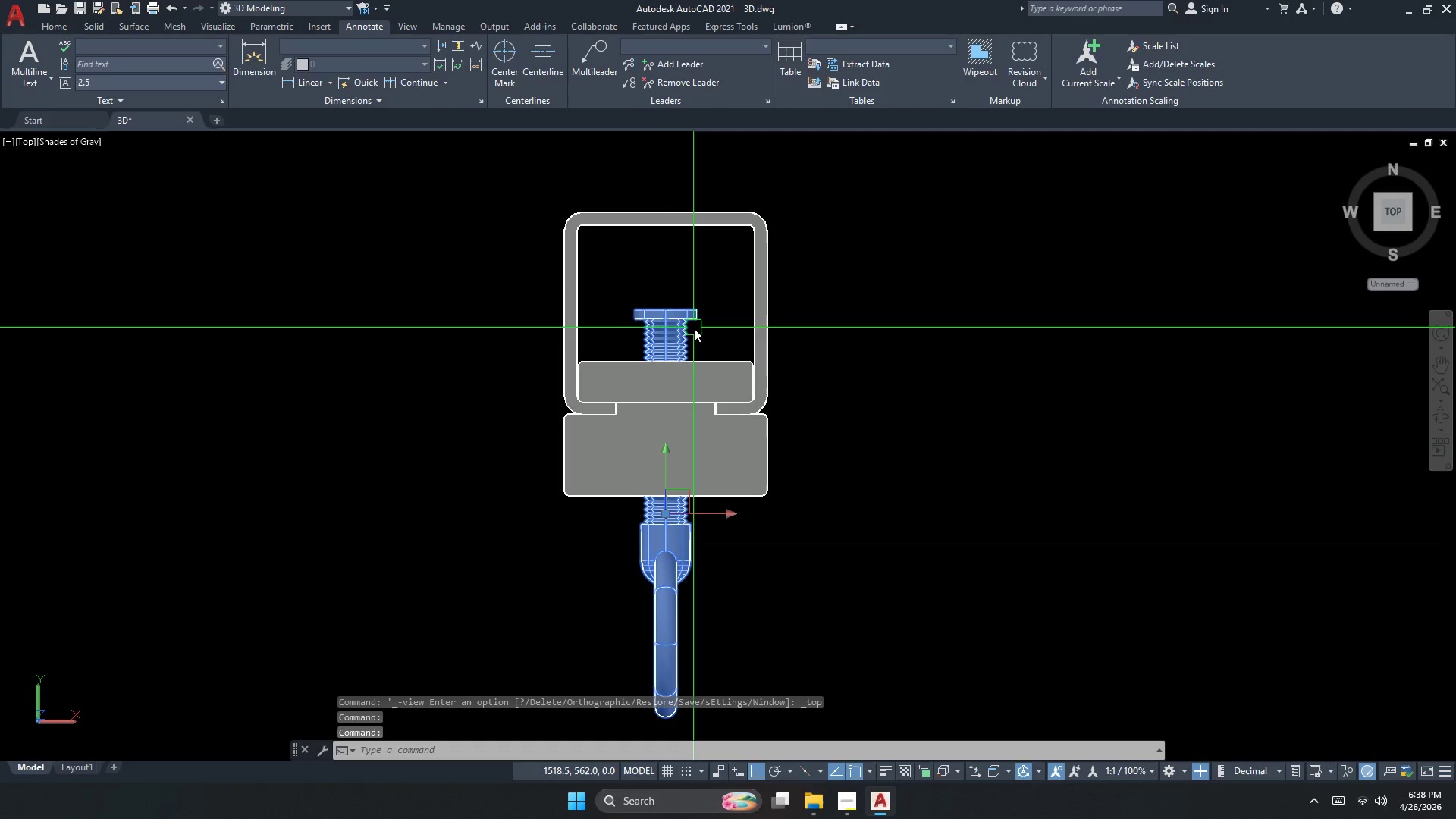 
key(Escape)
 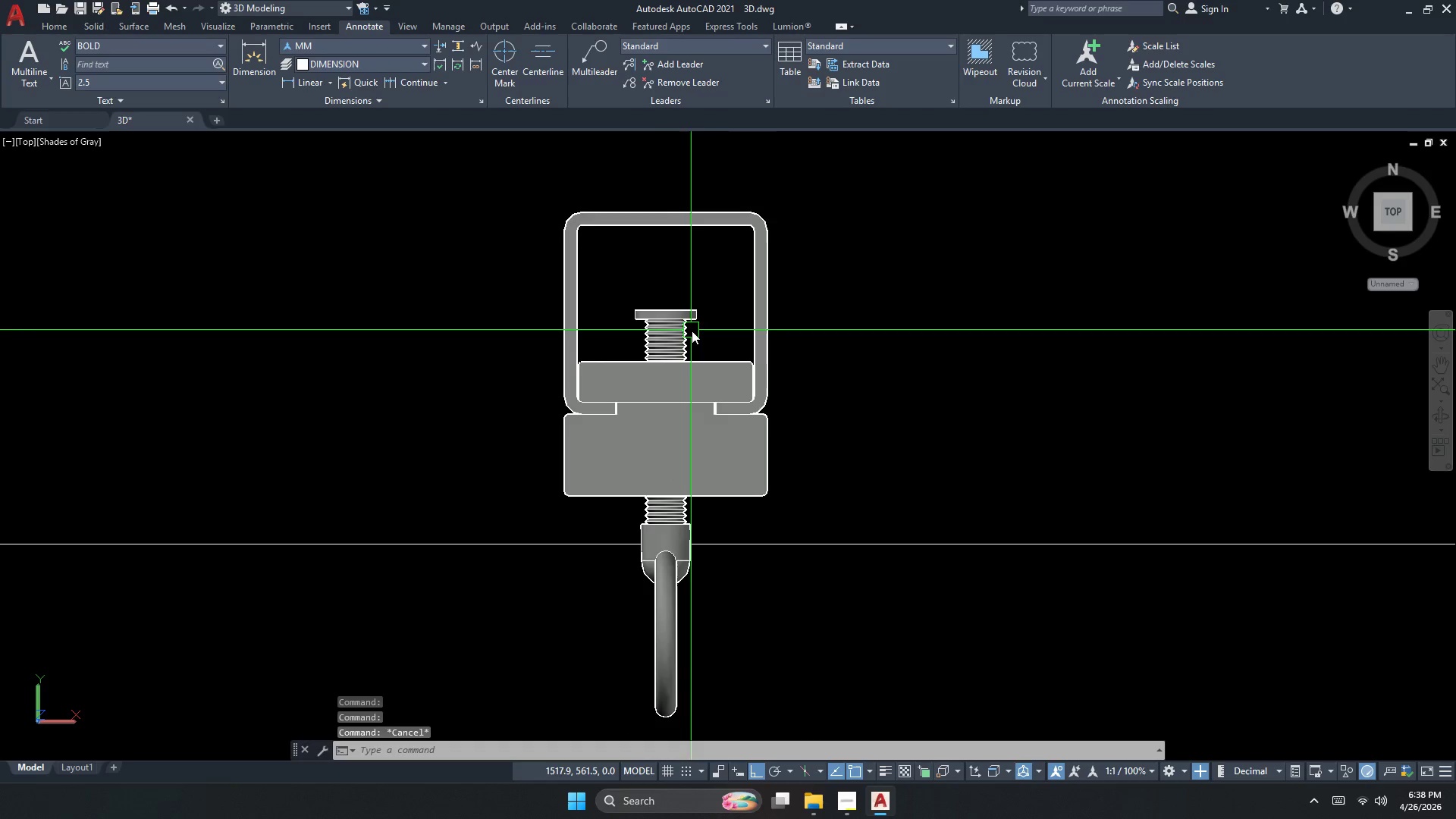 
hold_key(key=Z, duration=0.86)
 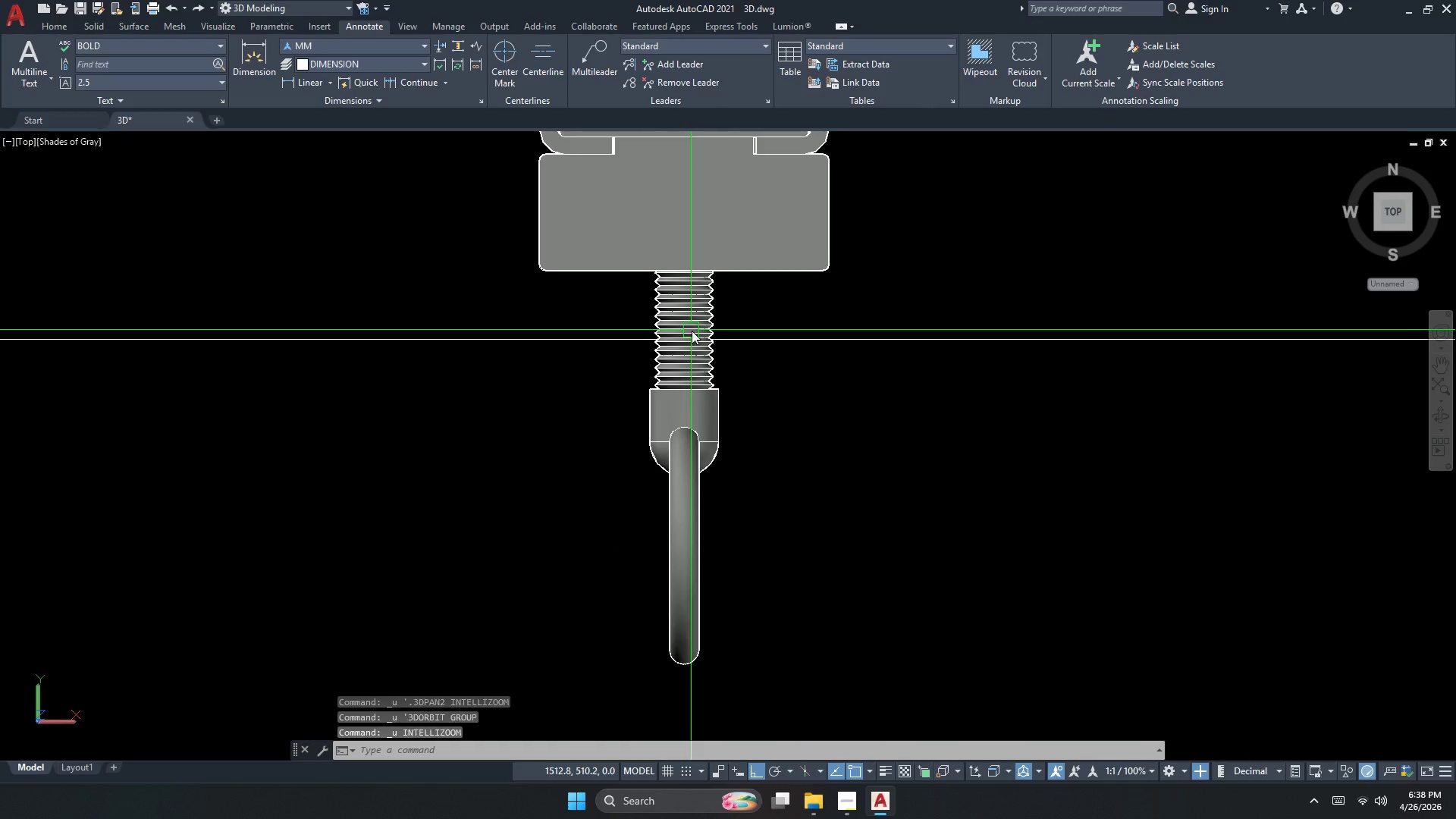 
key(Control+Z)
 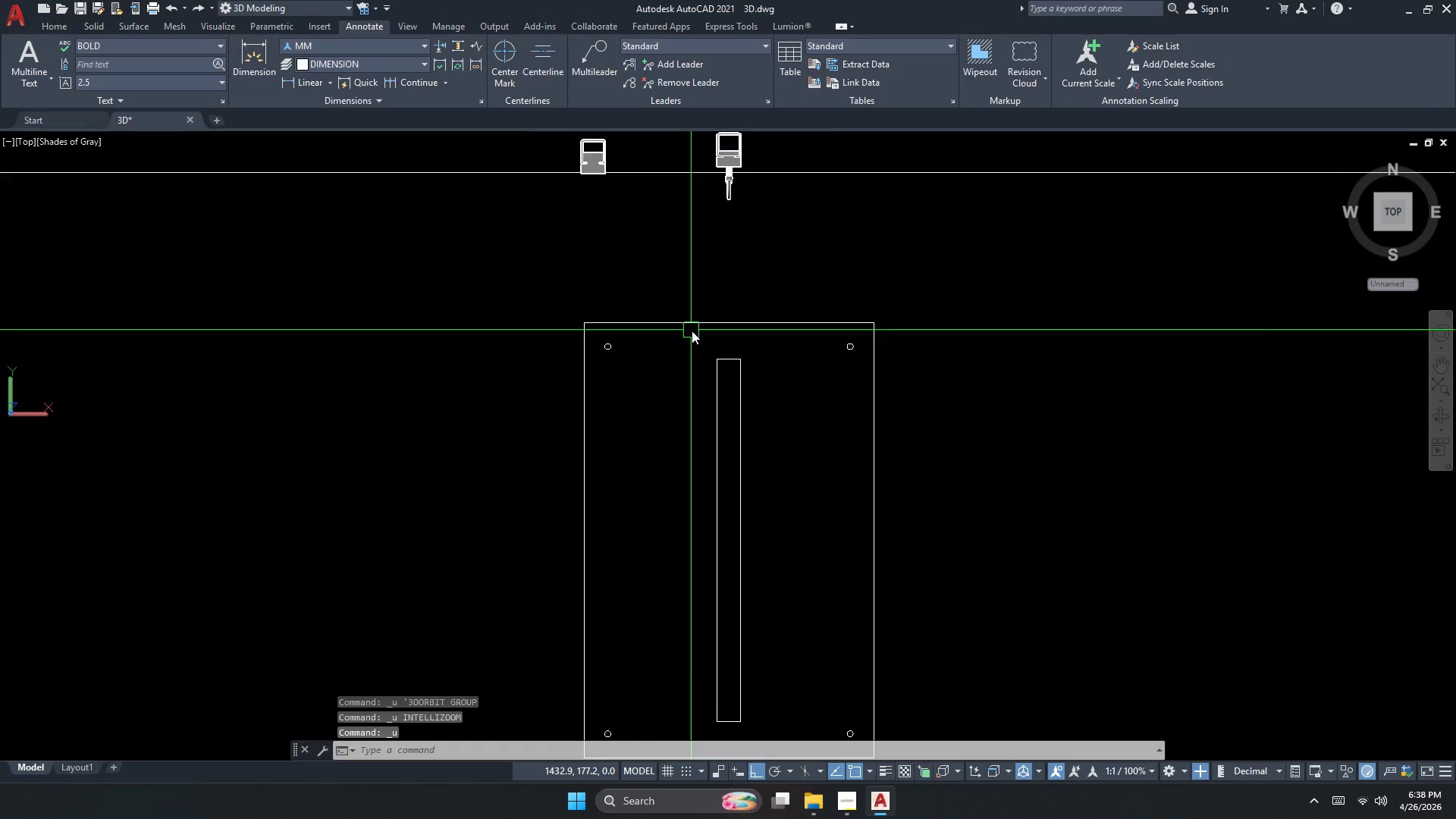 
hold_key(key=Z, duration=0.91)
 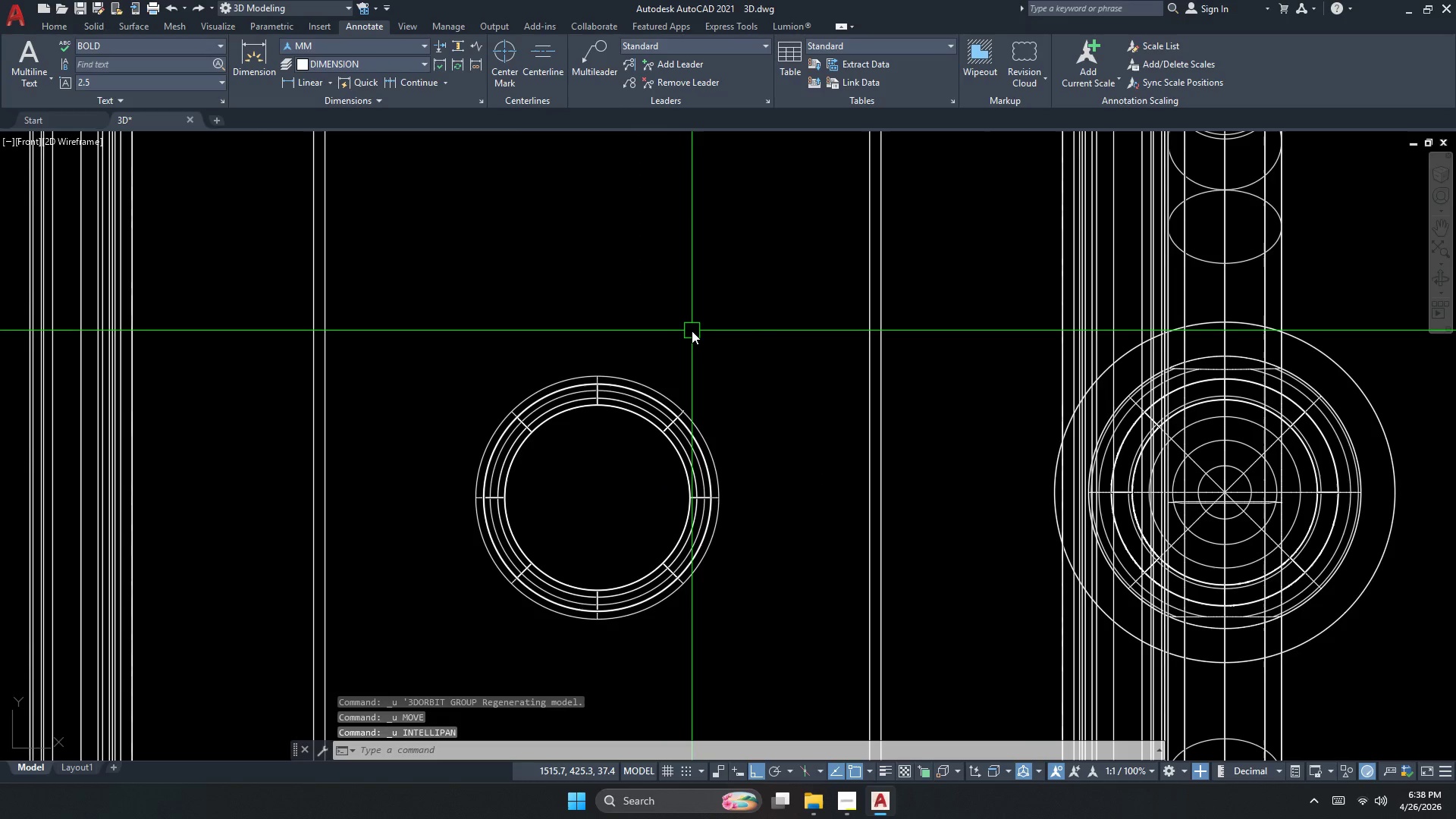 
key(Control+Z)
 